 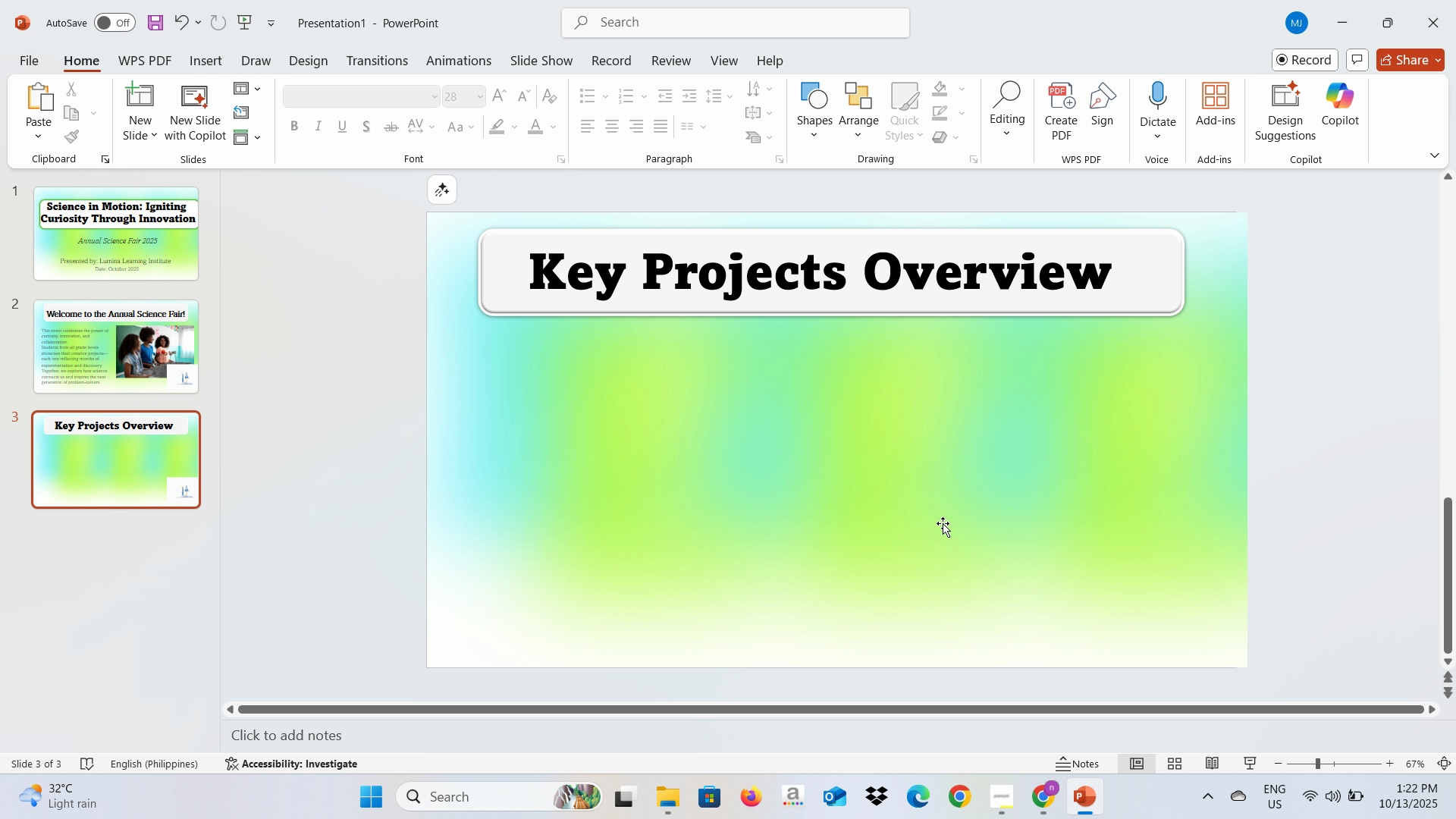 
key(Backspace)
 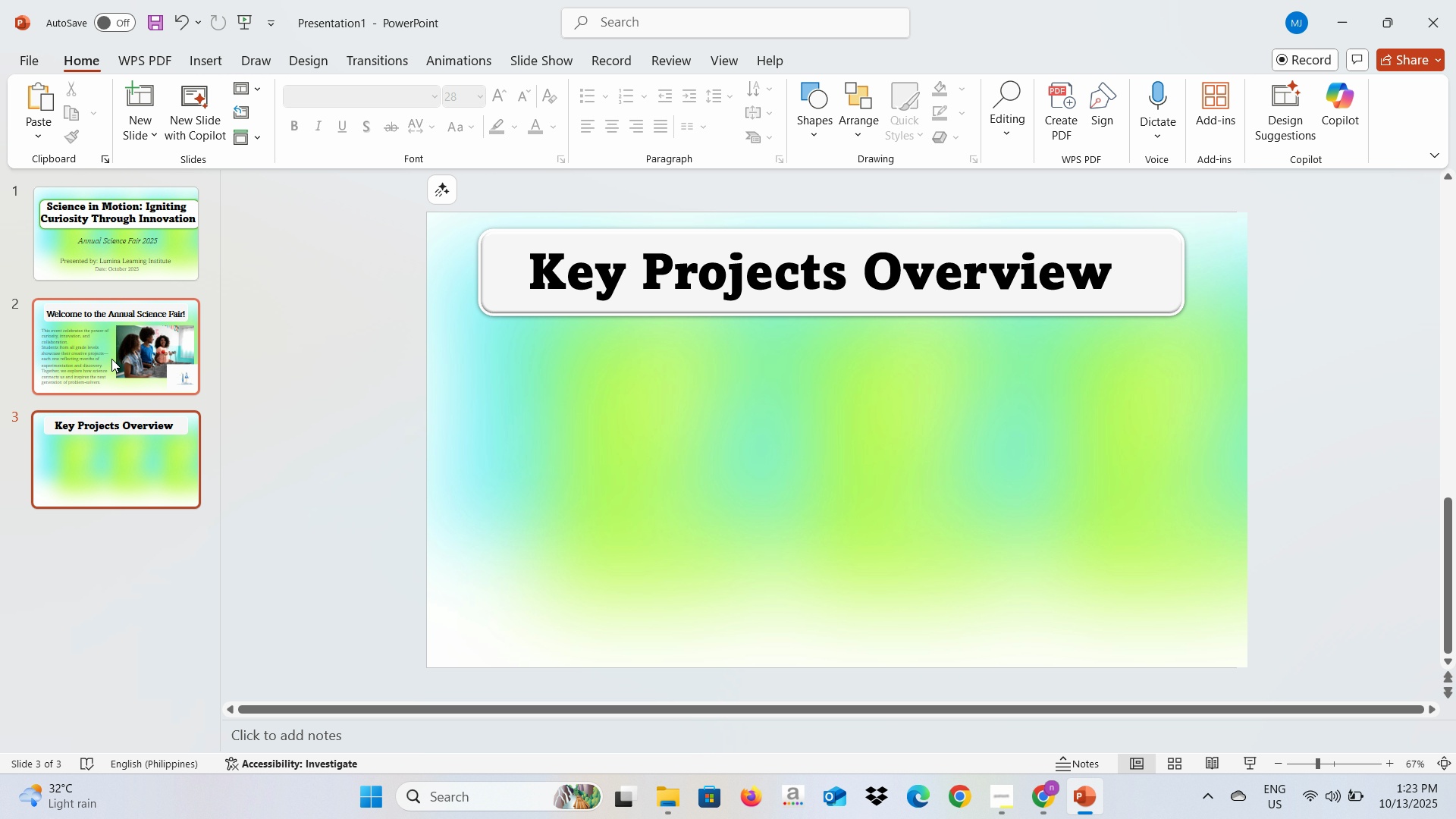 
left_click([111, 359])
 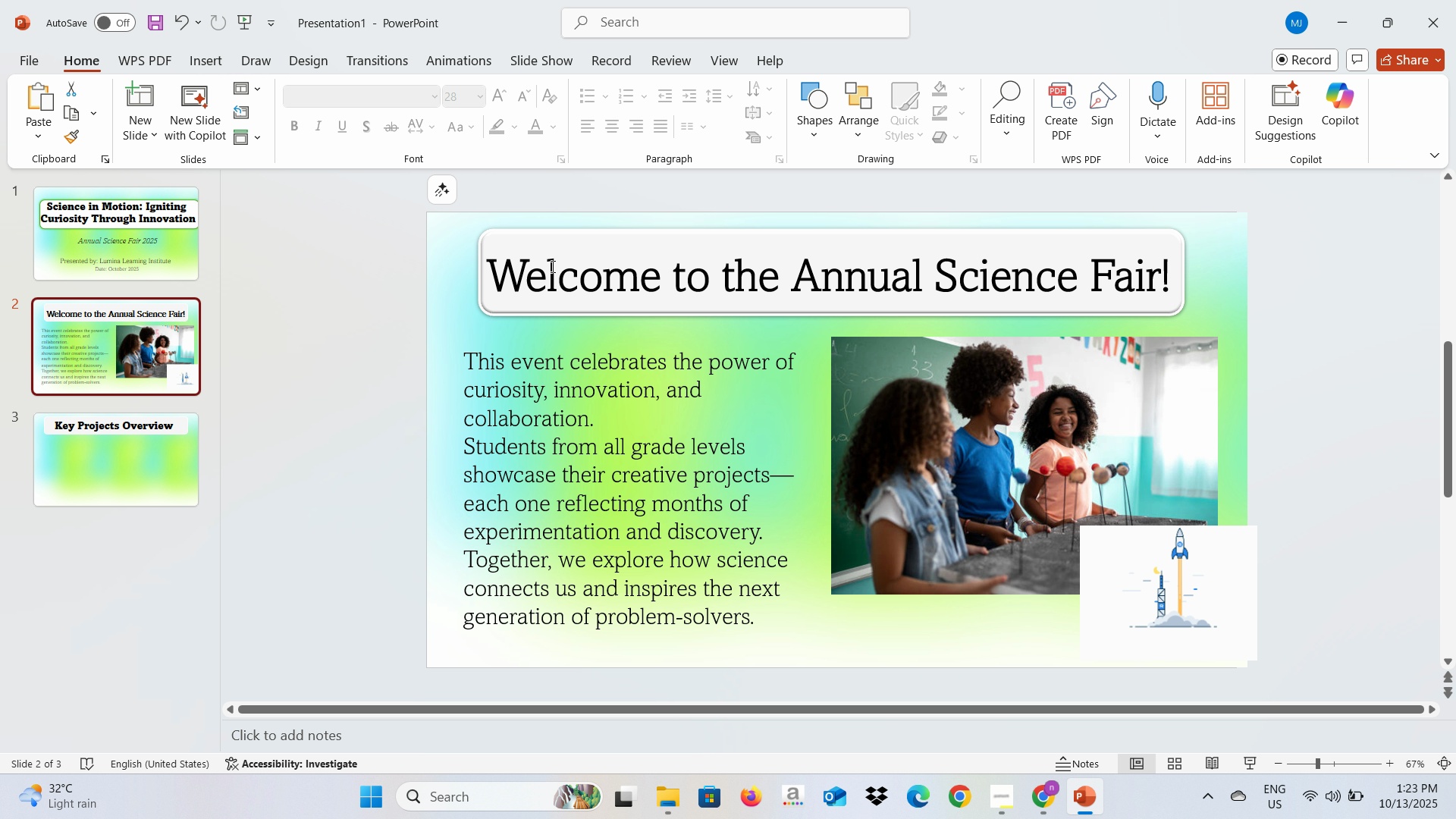 
left_click([551, 266])
 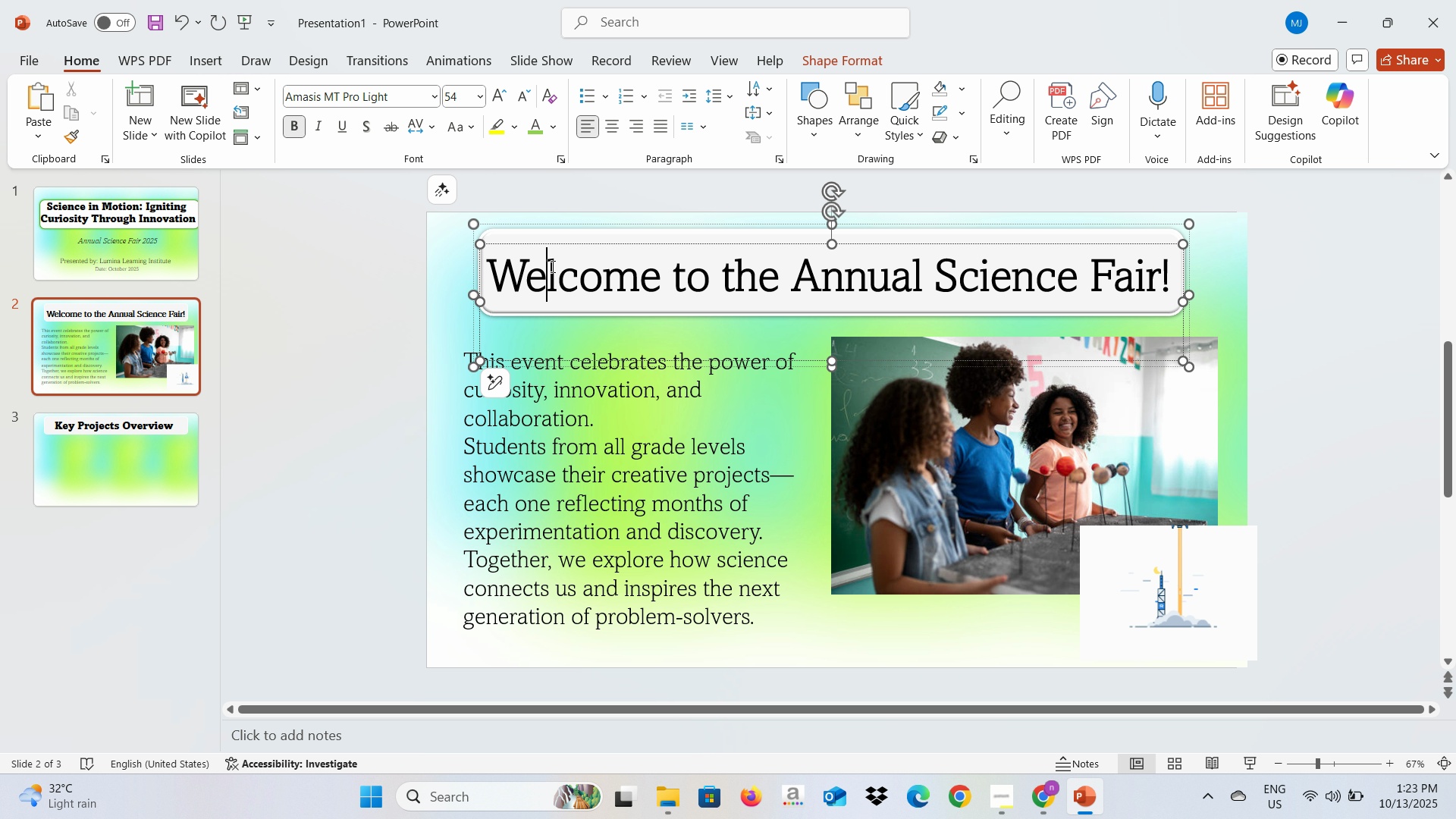 
key(Control+A)
 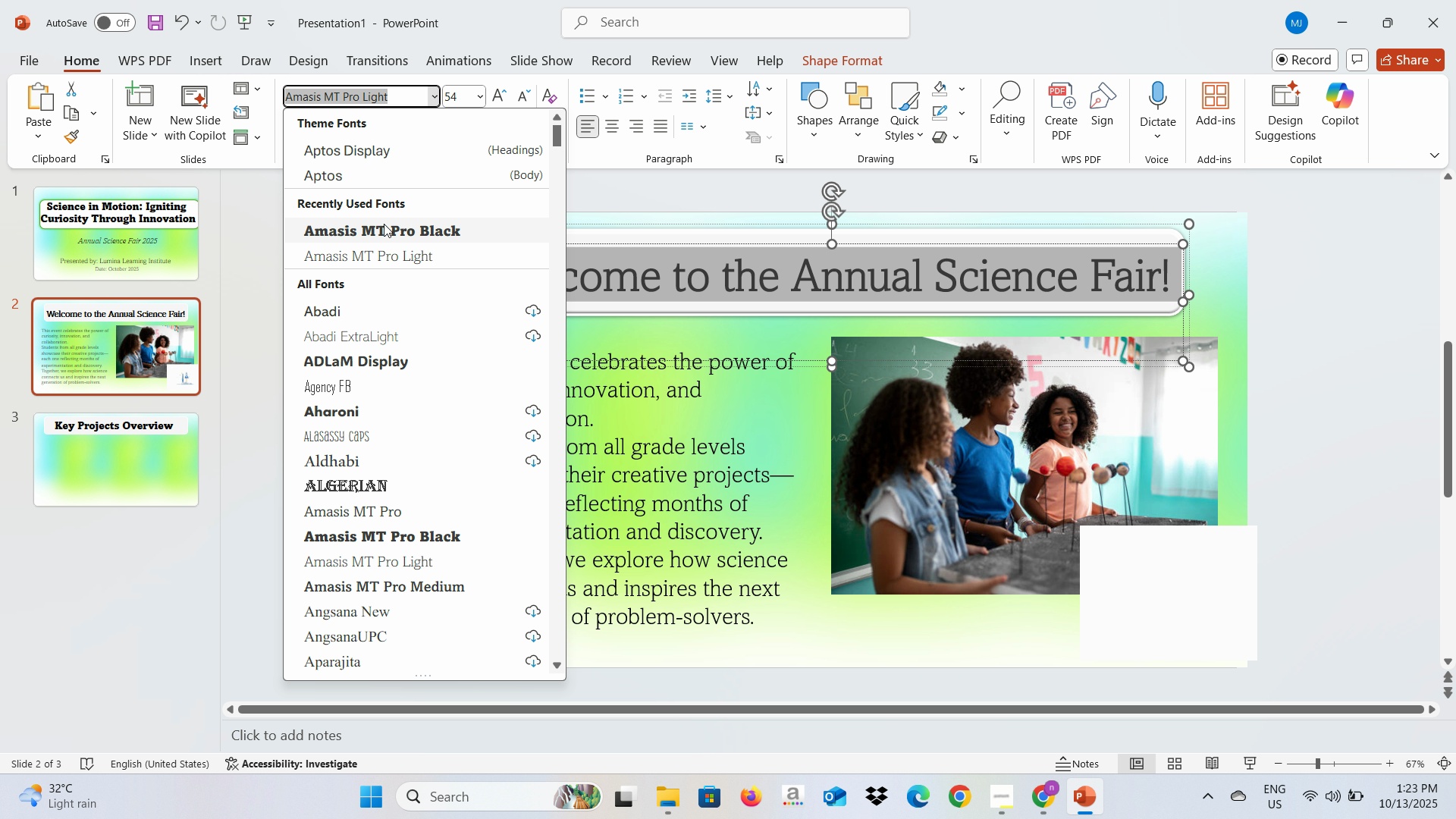 
left_click([384, 224])
 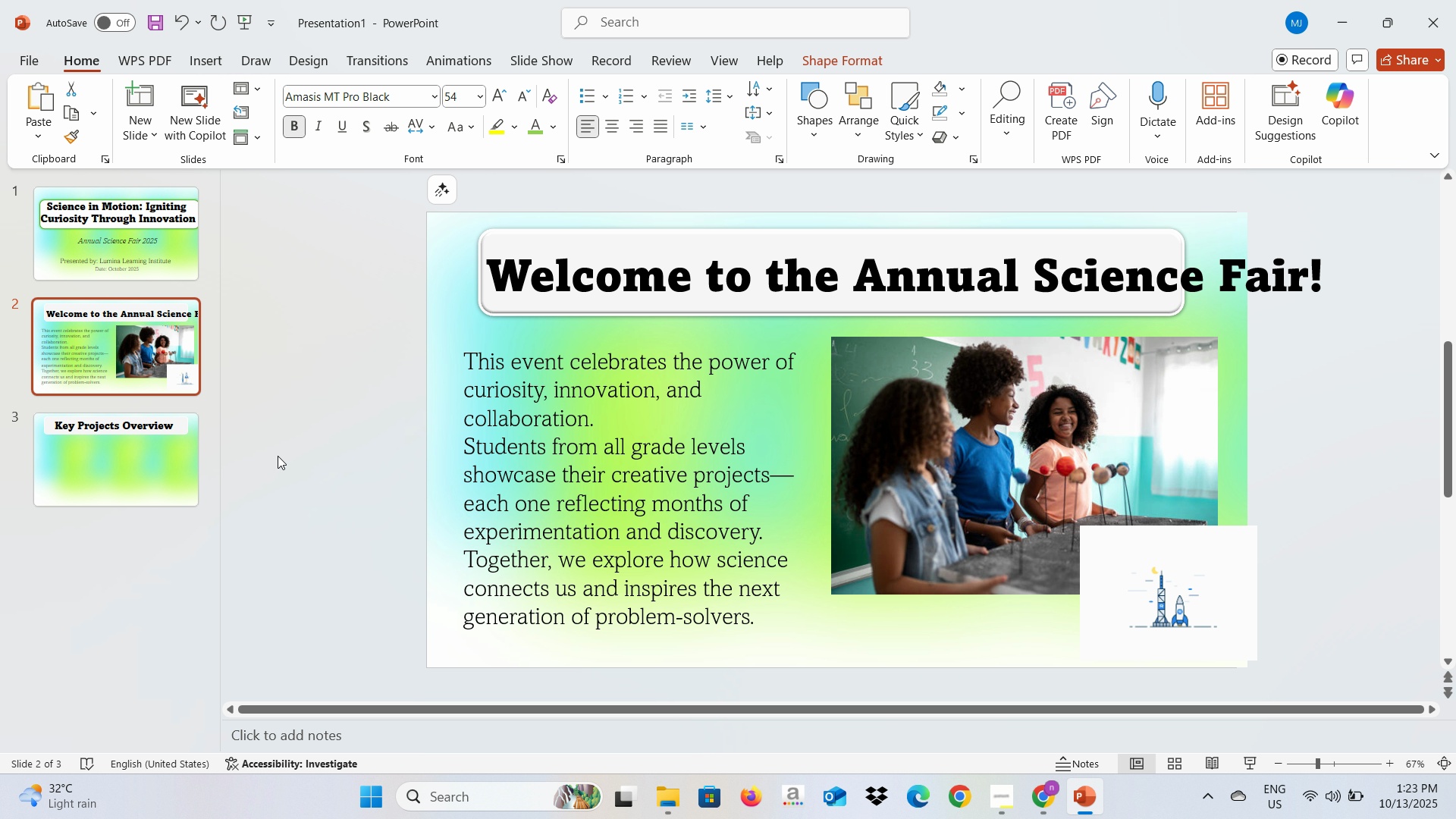 
left_click([278, 456])
 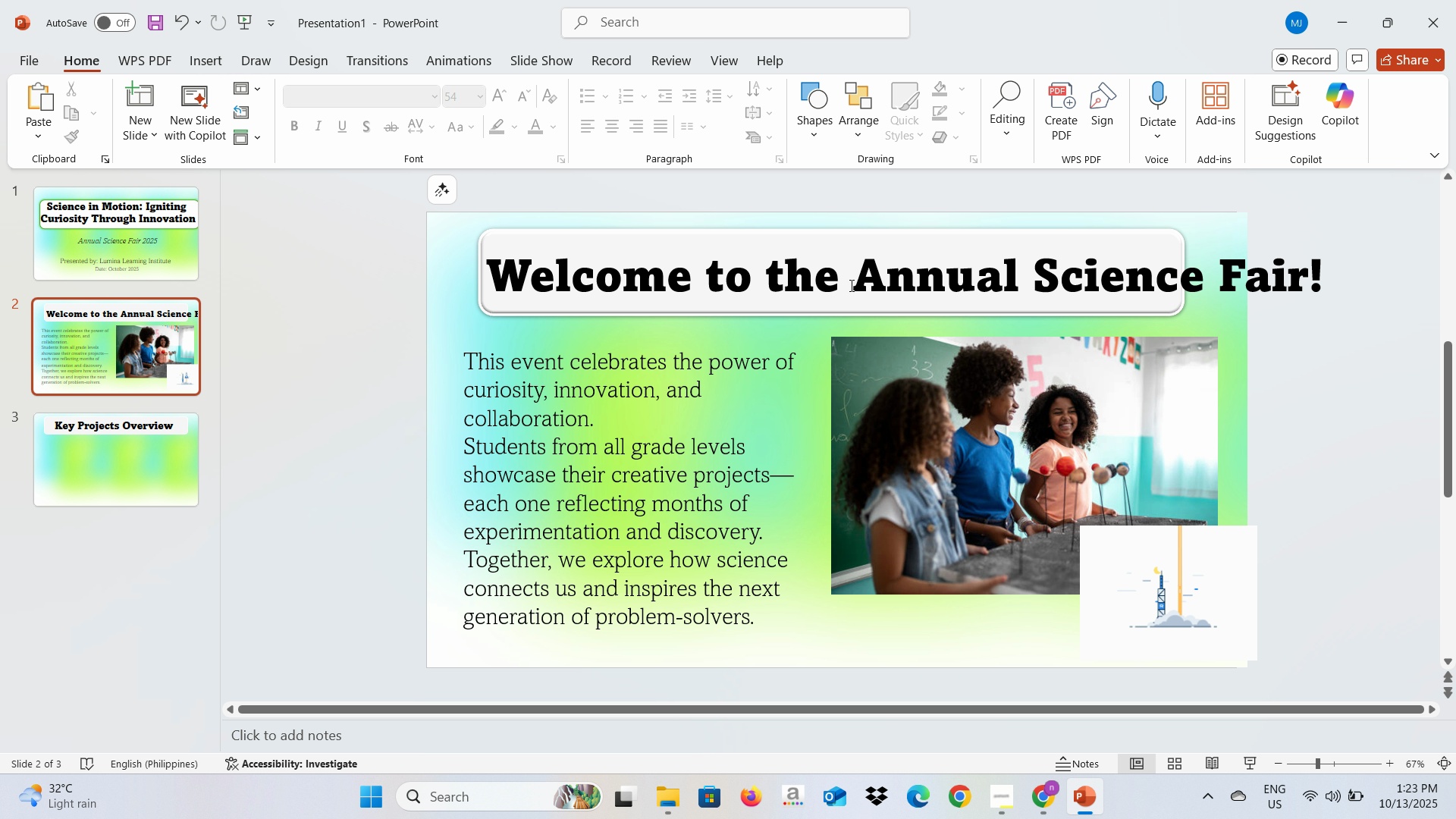 
left_click([853, 283])
 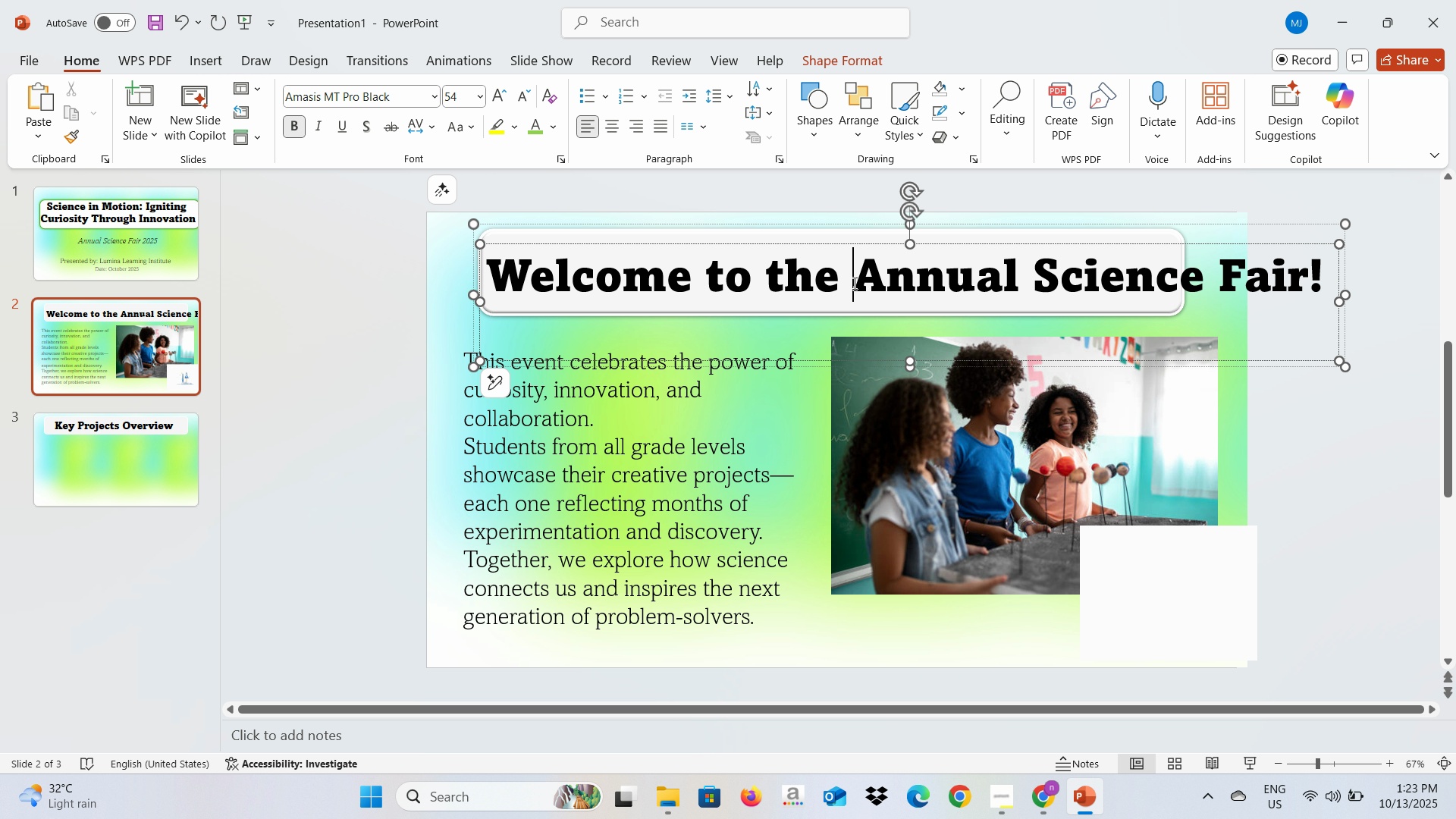 
key(Enter)
 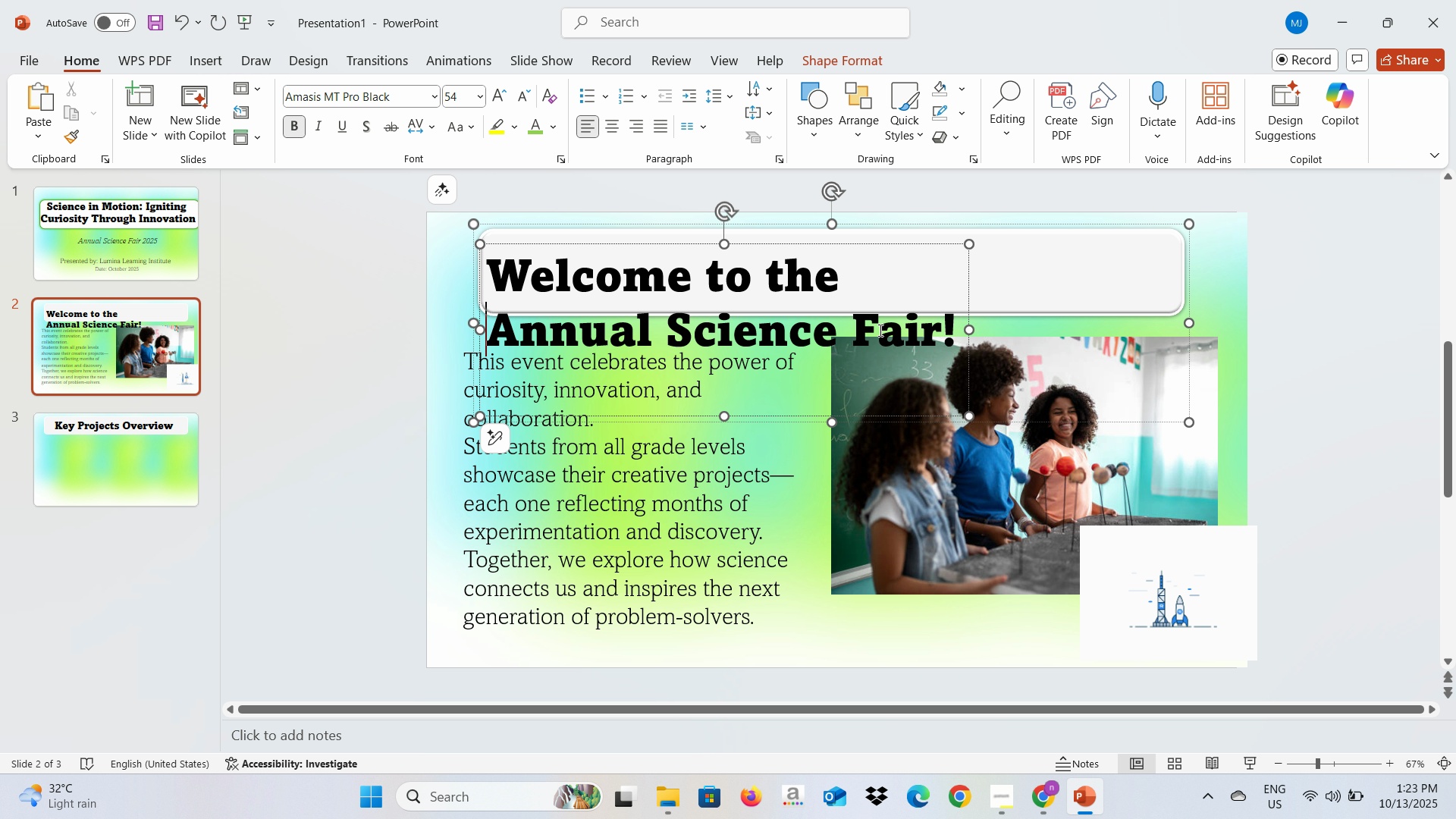 
key(Control+A)
 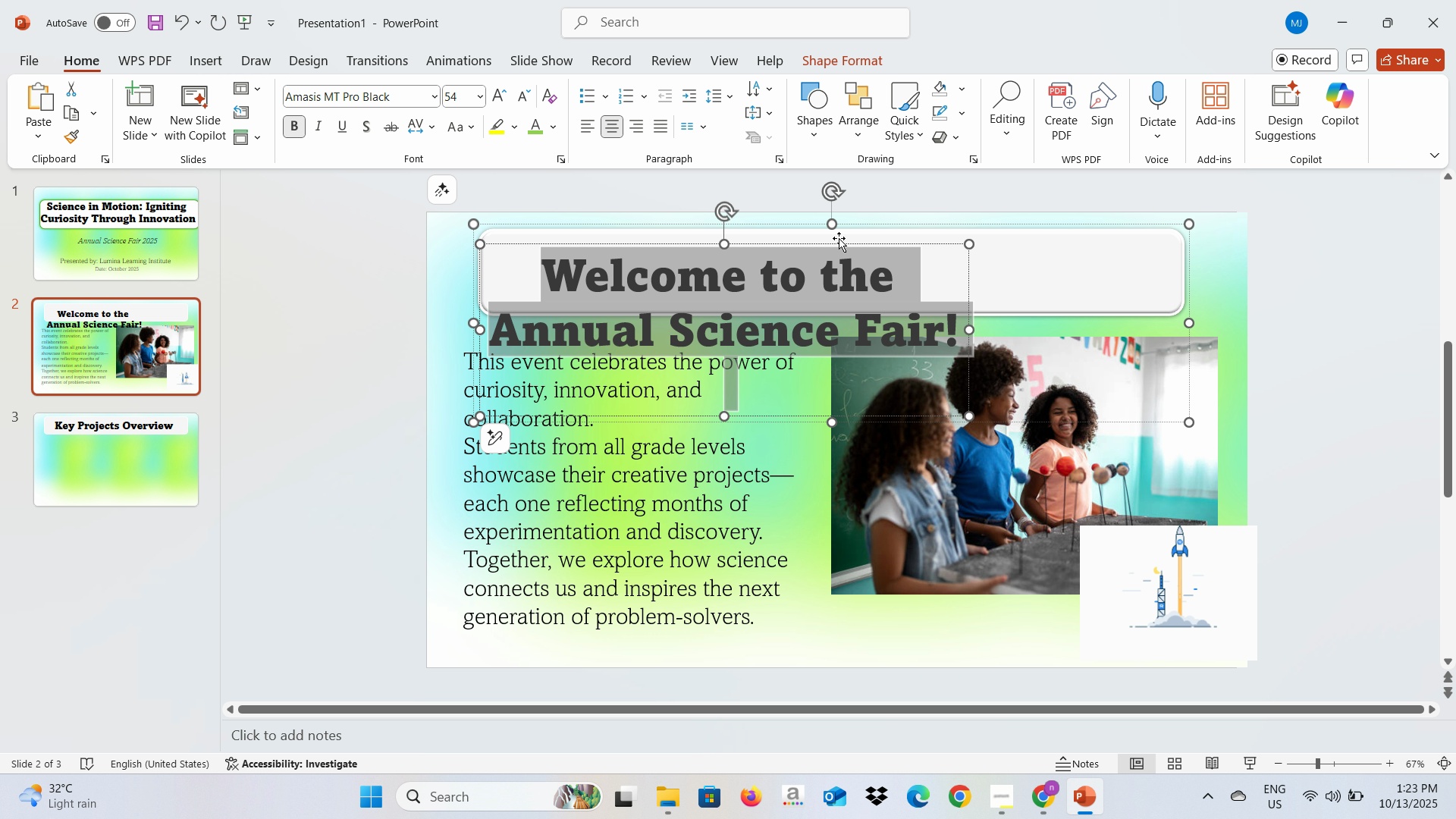 
left_click([998, 252])
 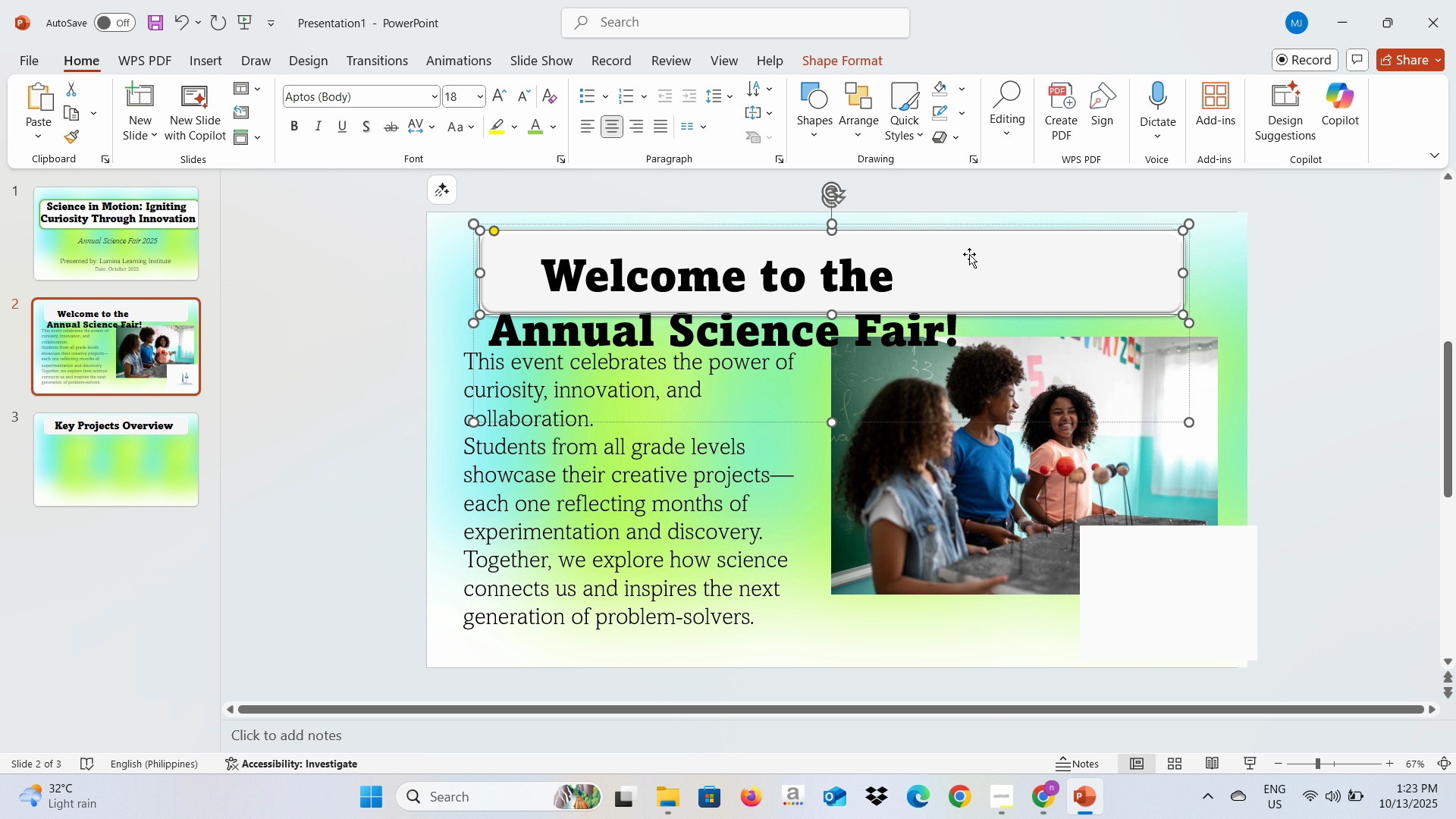 
key(Control+Z)
 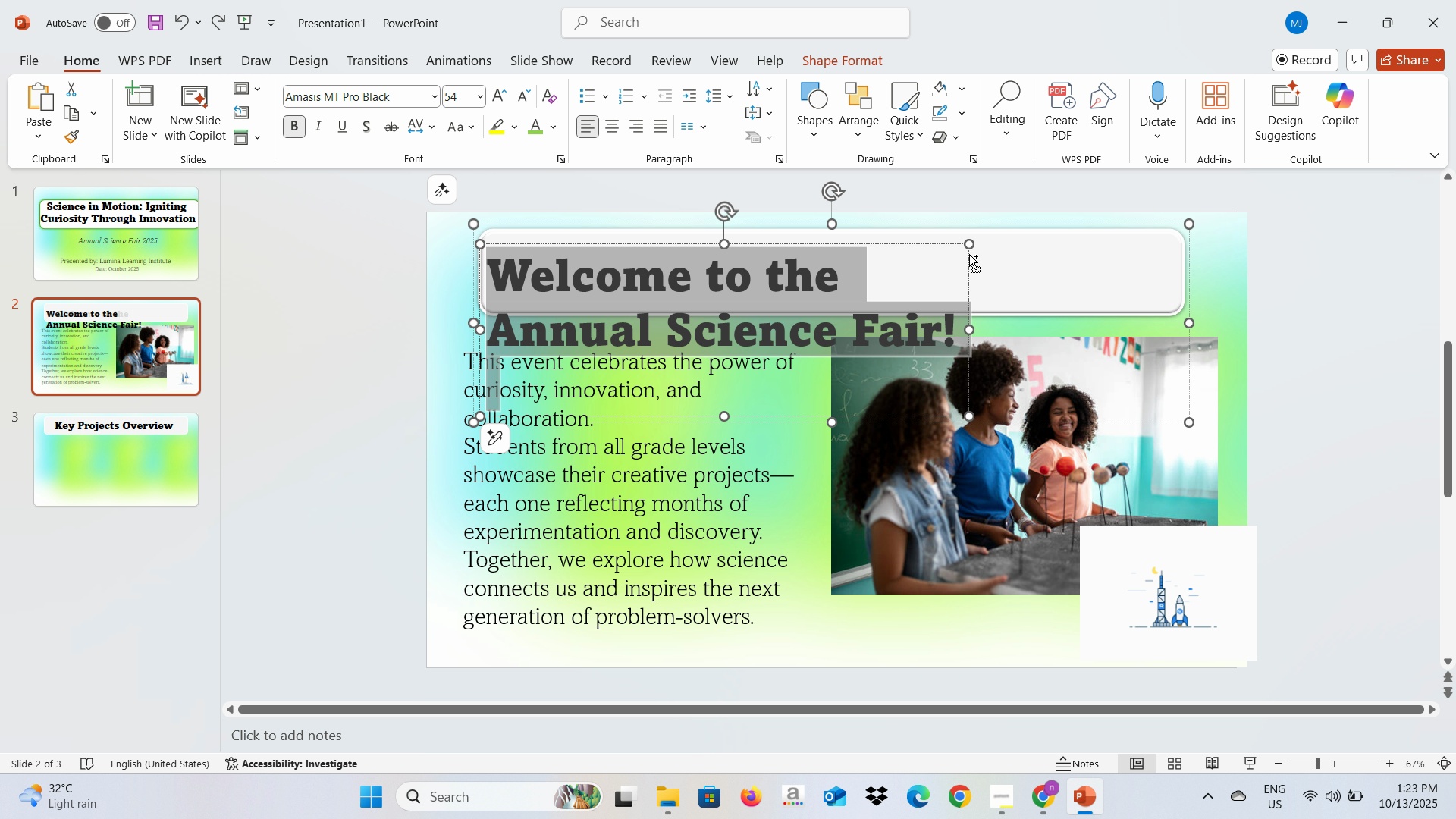 
key(Control+Z)
 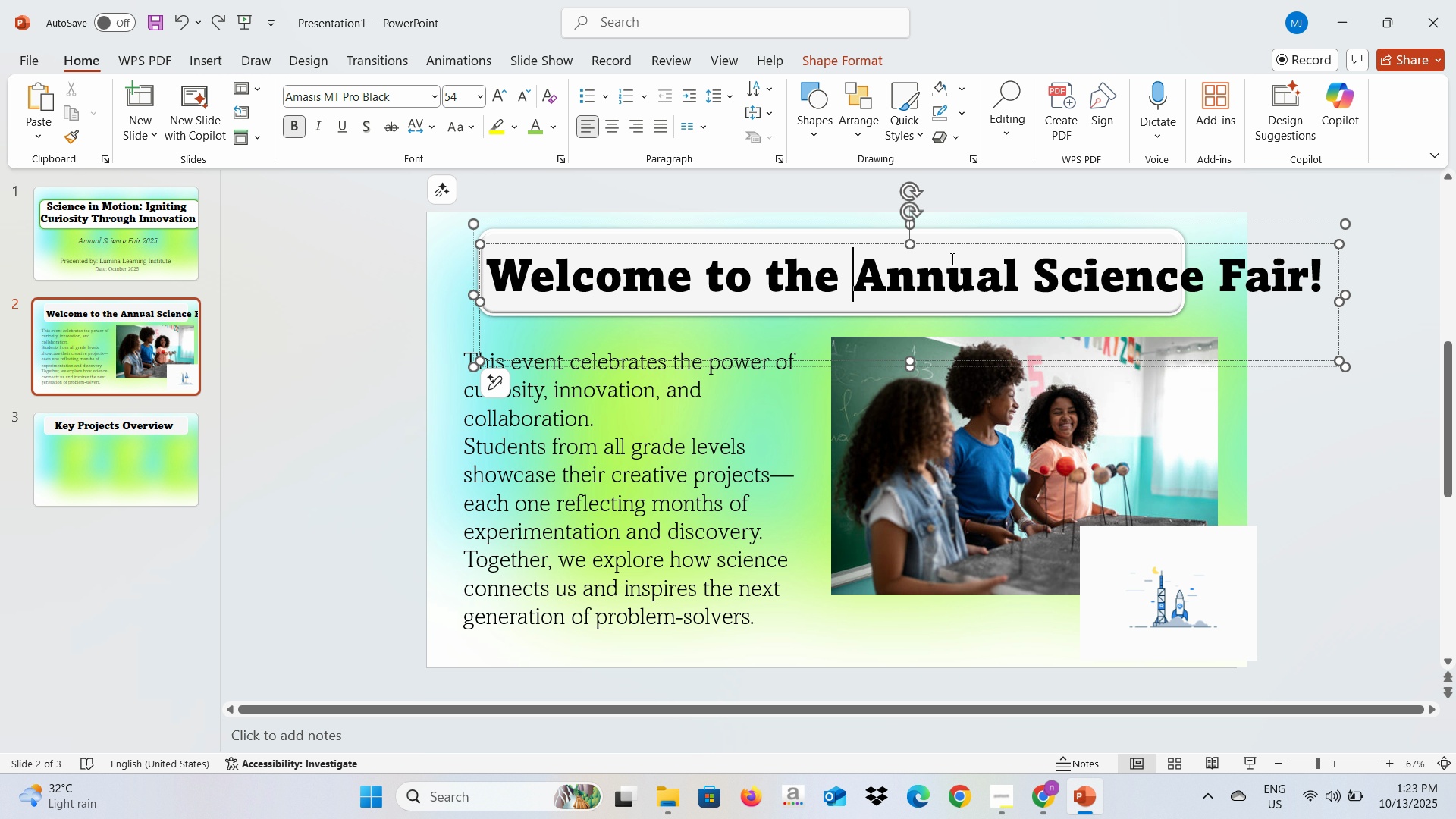 
key(Control+A)
 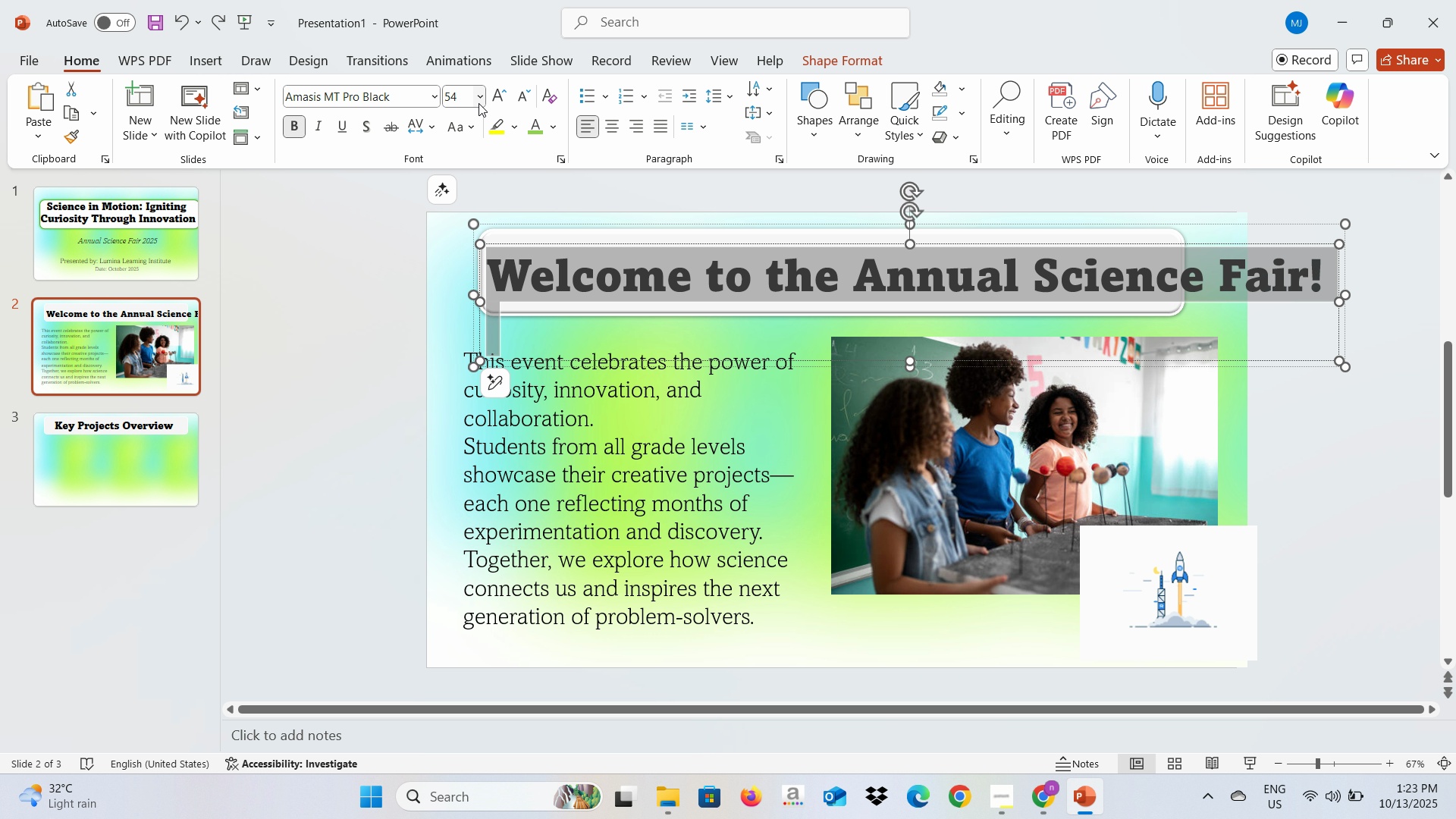 
left_click([479, 103])
 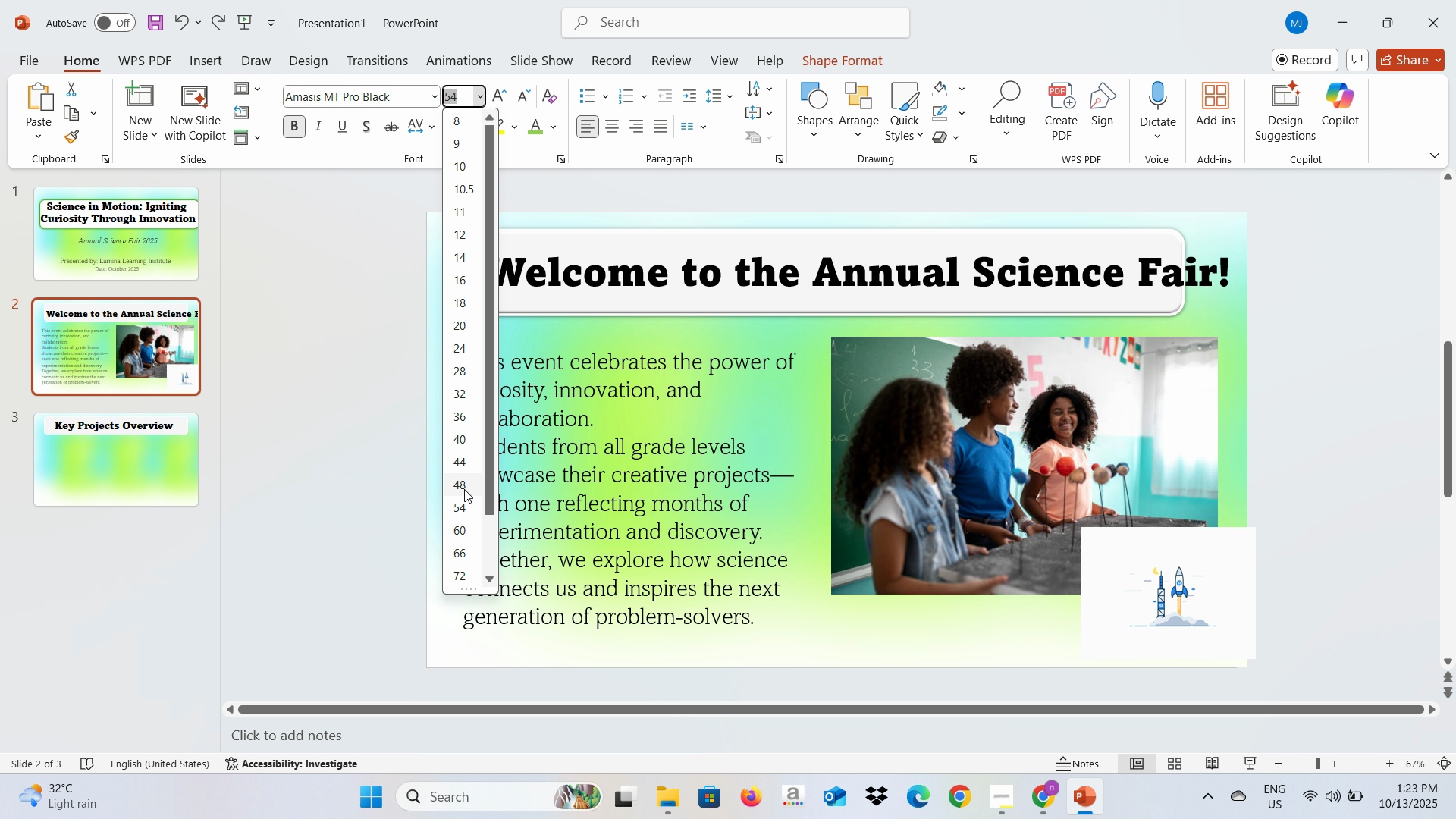 
left_click([464, 489])
 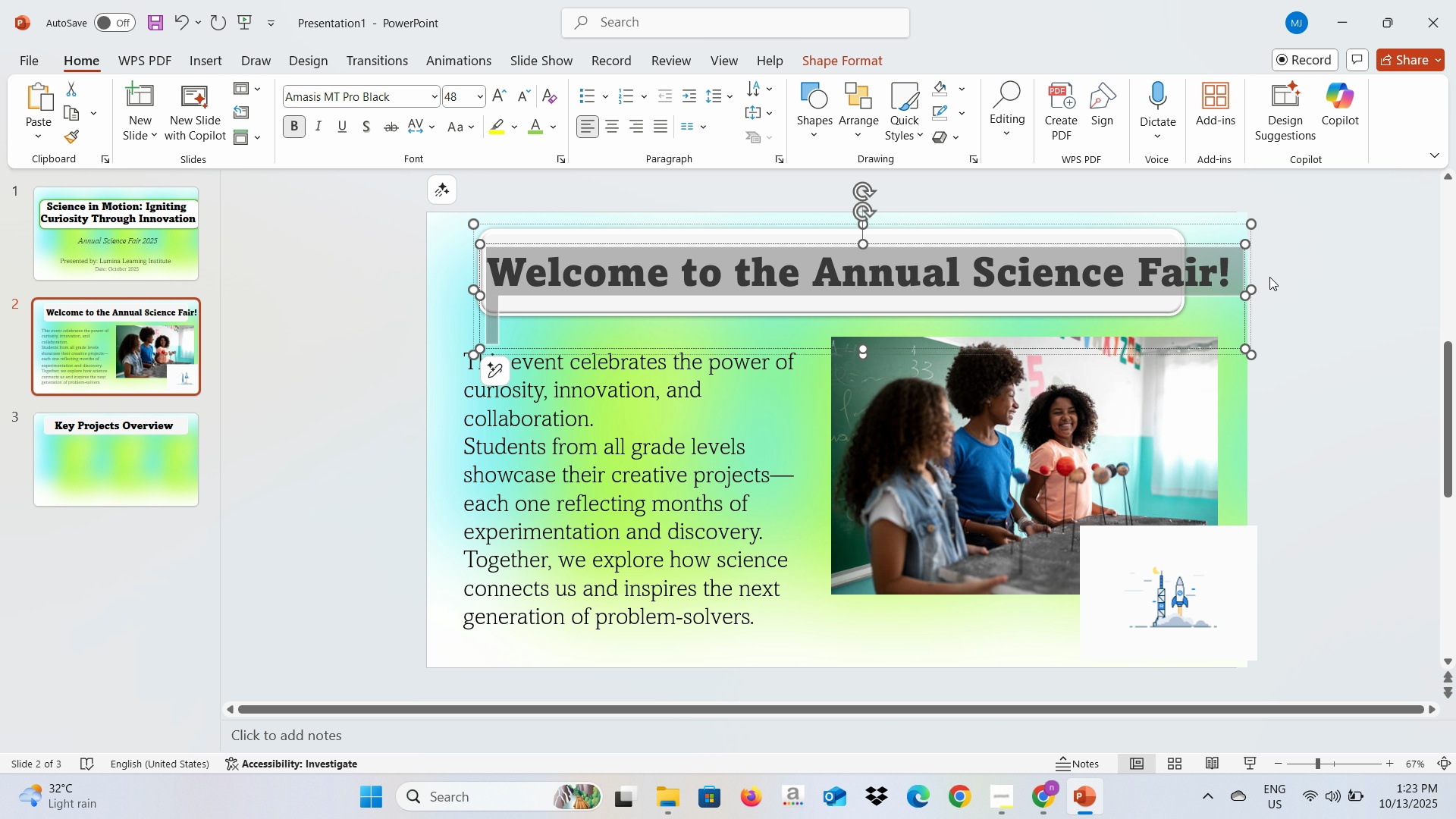 
left_click_drag(start_coordinate=[1253, 291], to_coordinate=[1304, 281])
 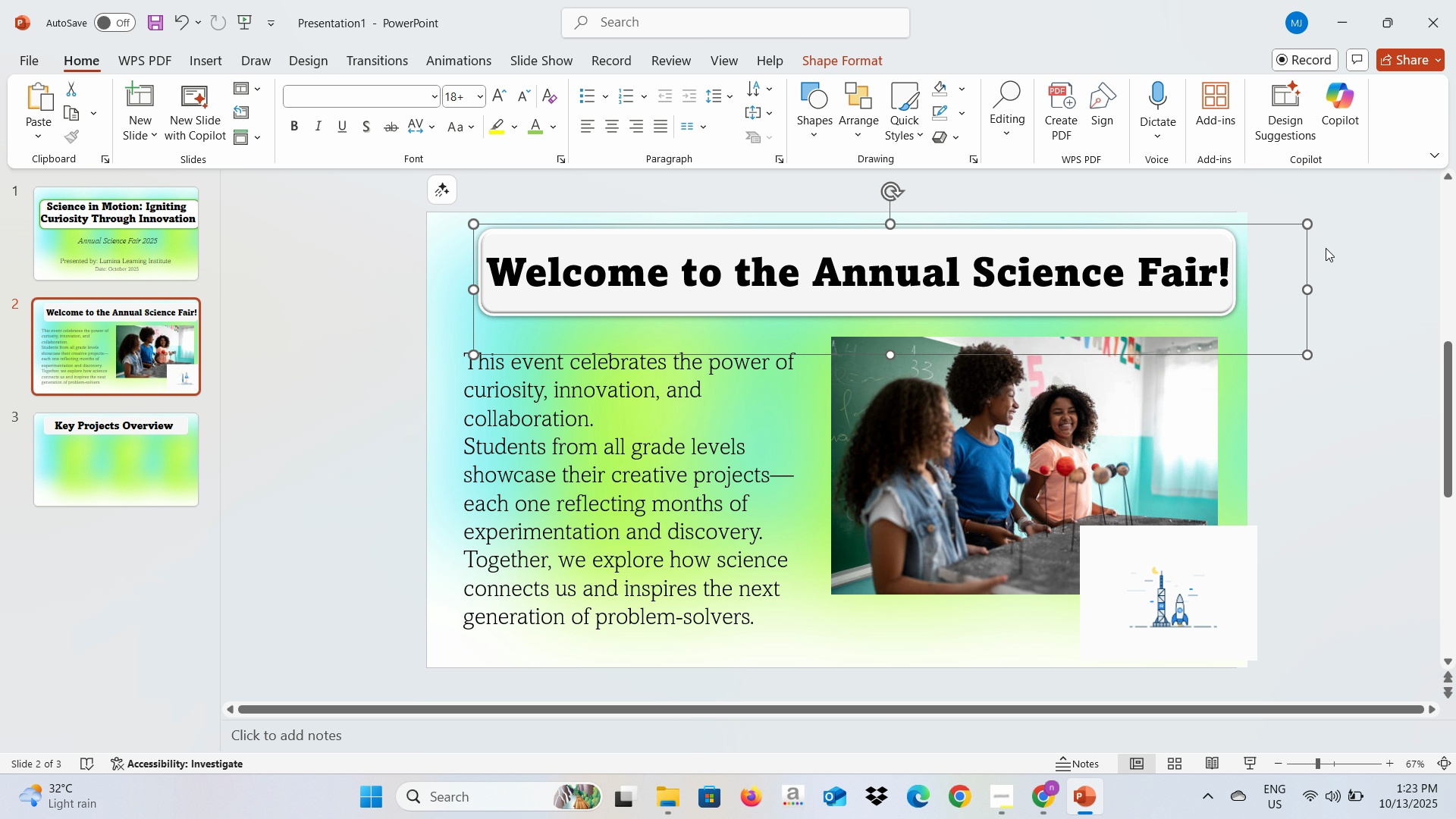 
left_click([1328, 246])
 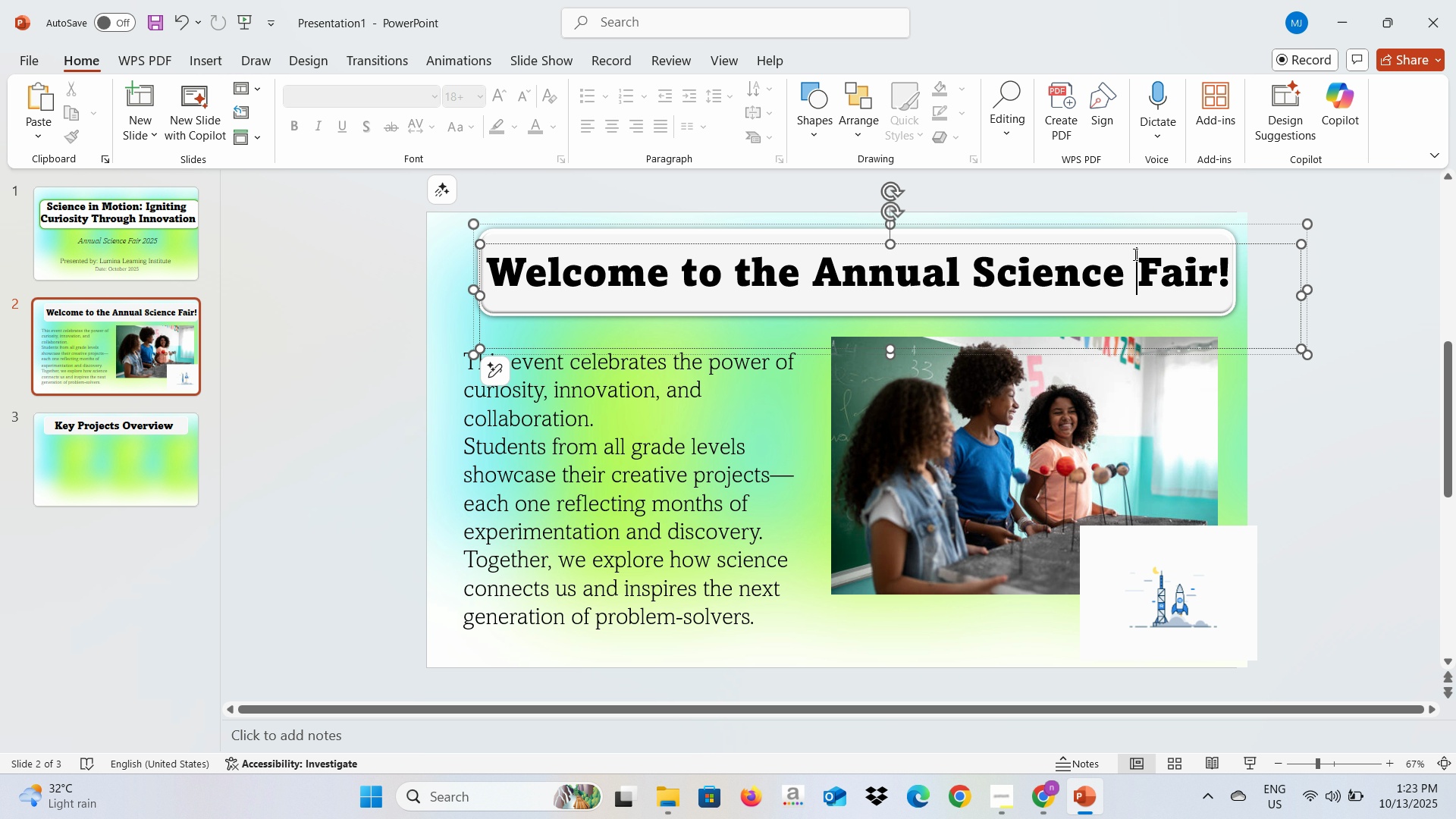 
left_click([1134, 254])
 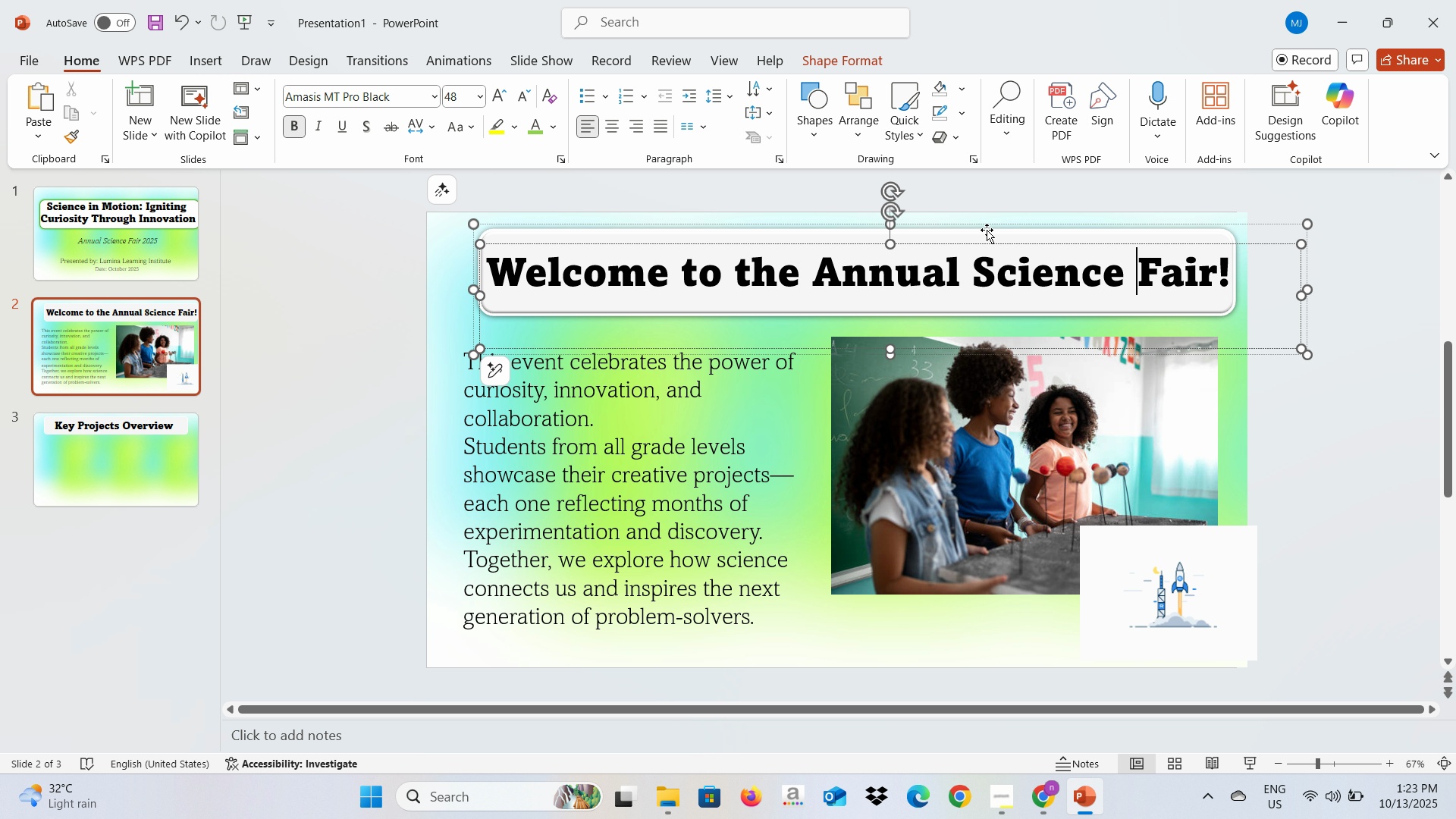 
left_click_drag(start_coordinate=[987, 230], to_coordinate=[979, 230])
 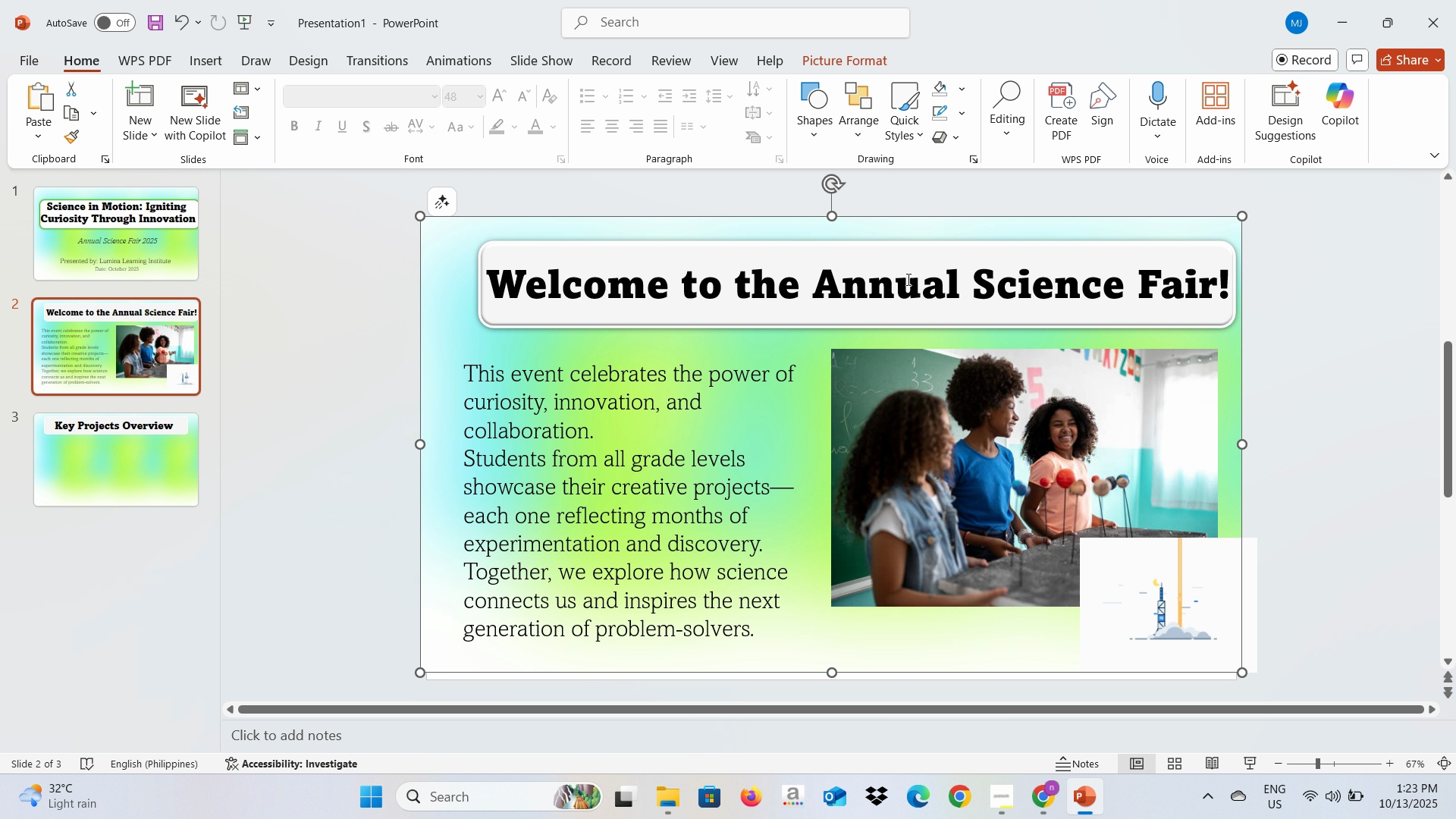 
key(Control+Z)
 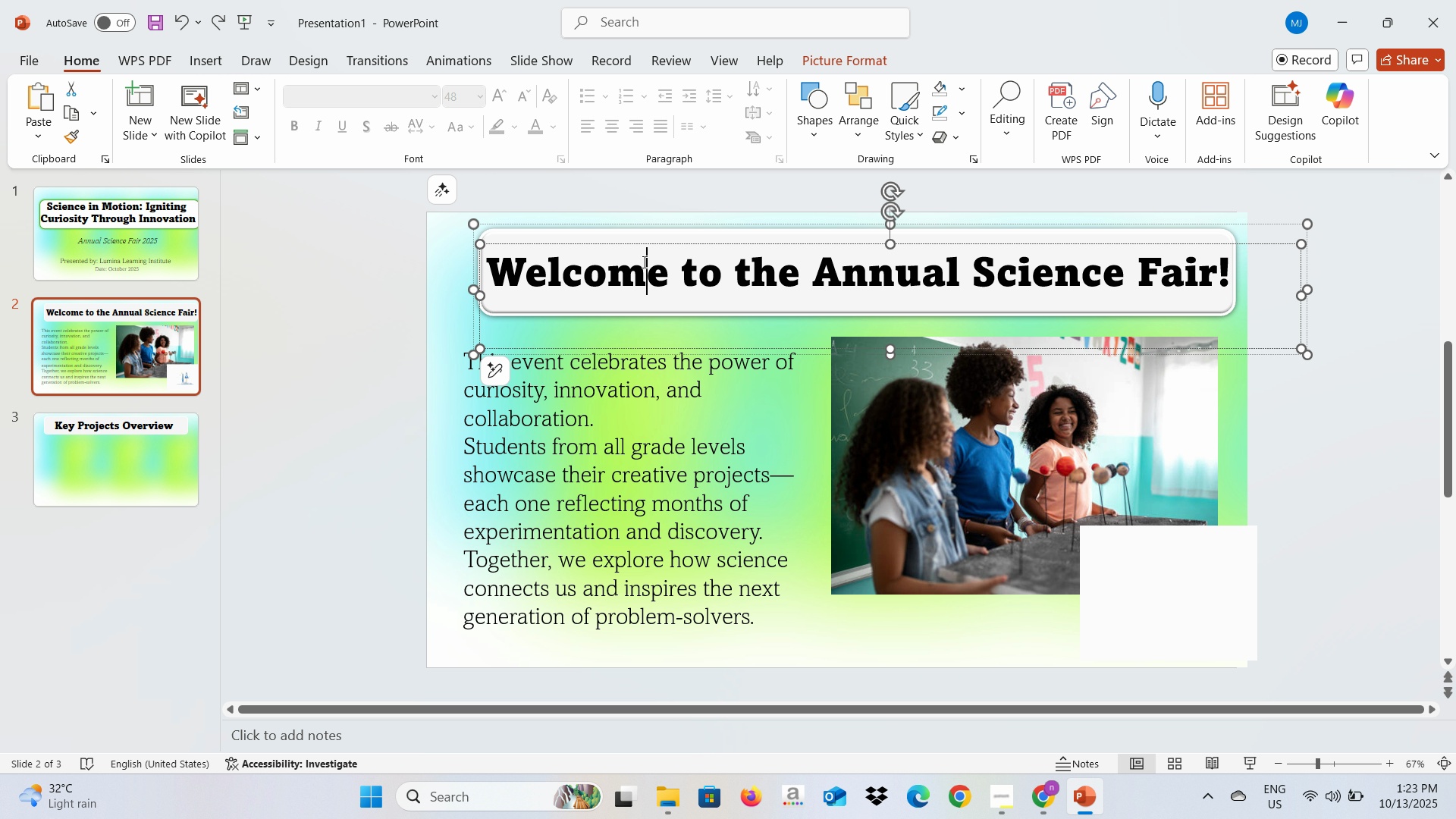 
left_click([643, 262])
 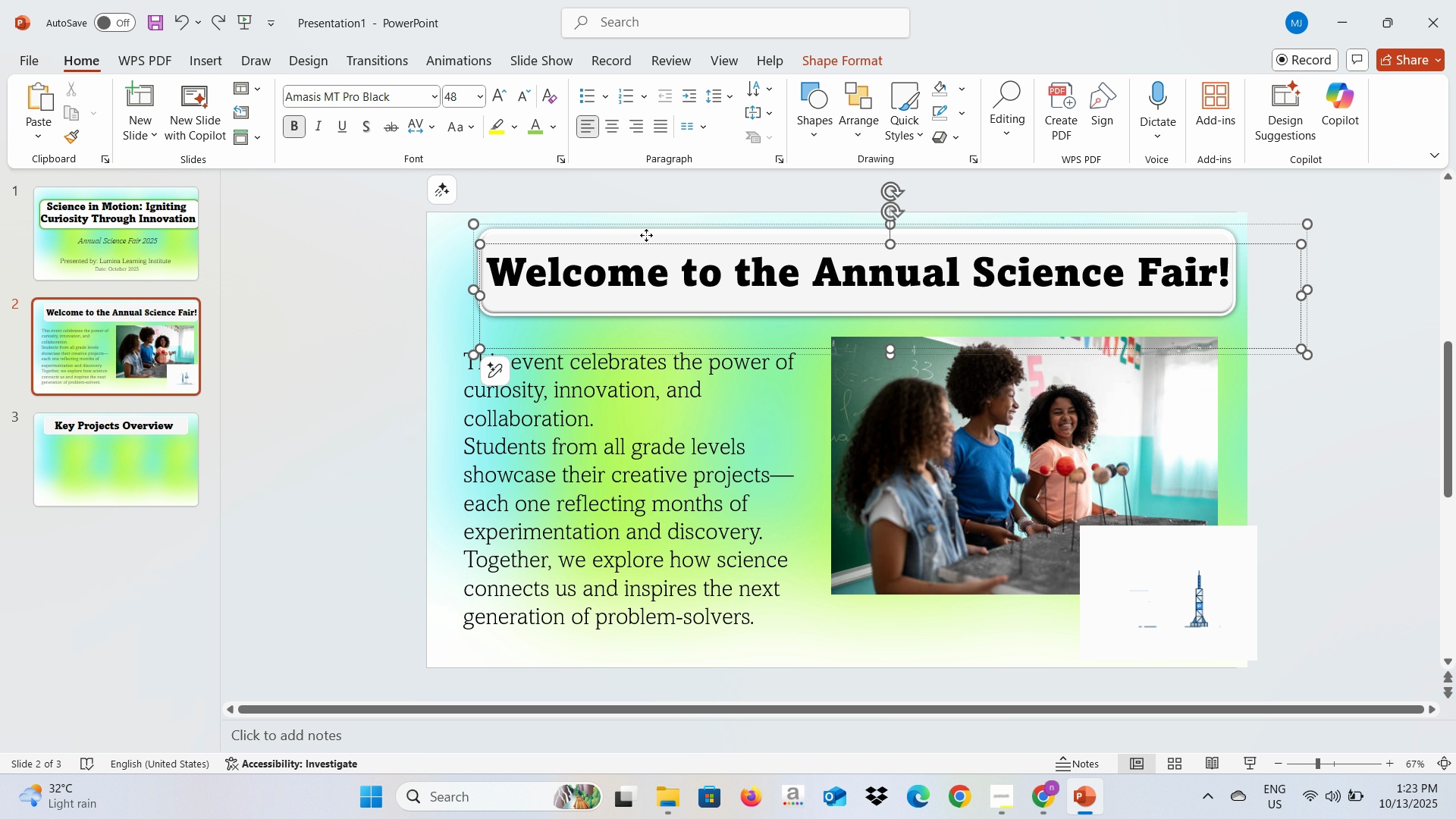 
left_click_drag(start_coordinate=[646, 235], to_coordinate=[632, 233])
 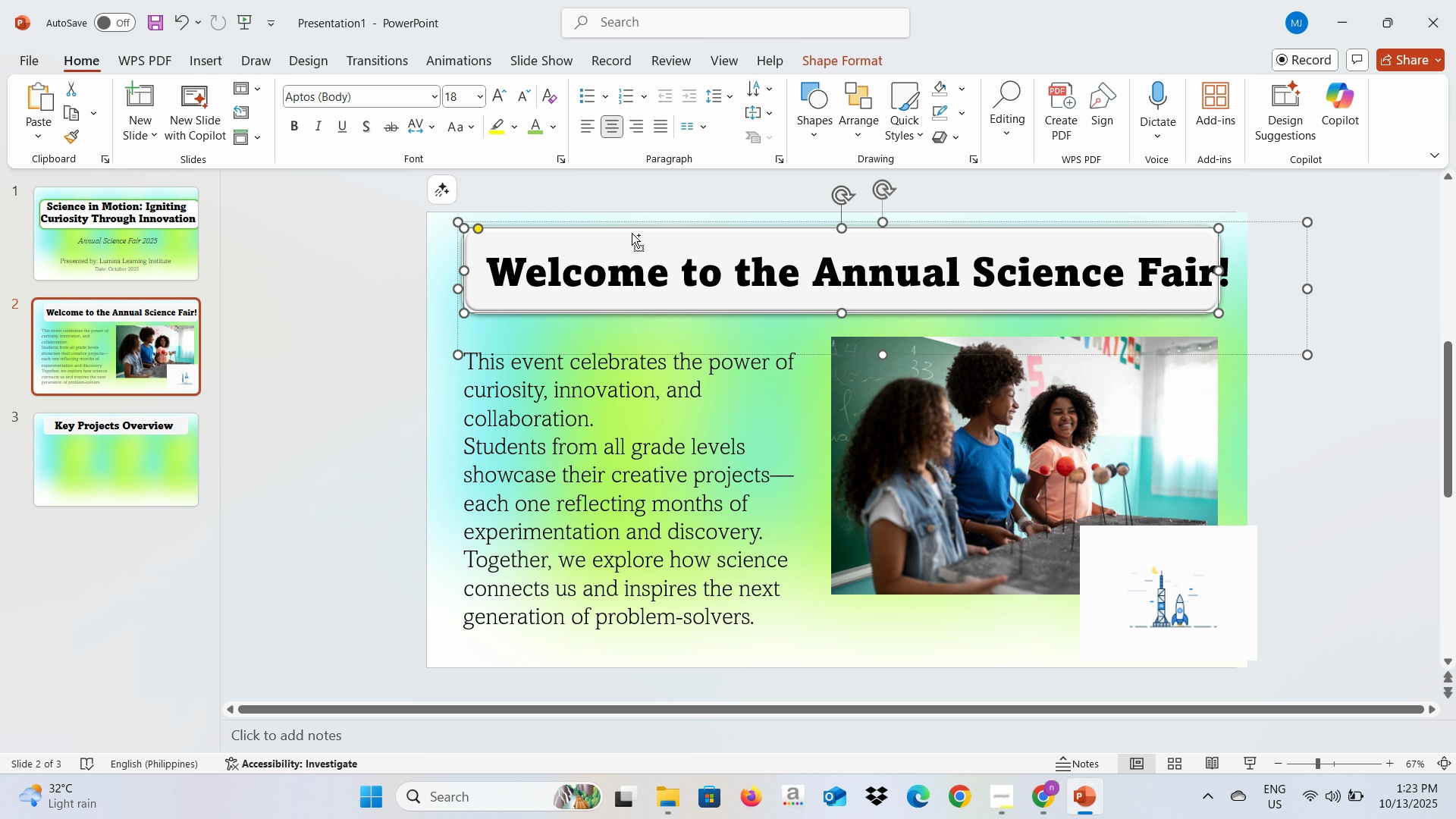 
key(Control+Z)
 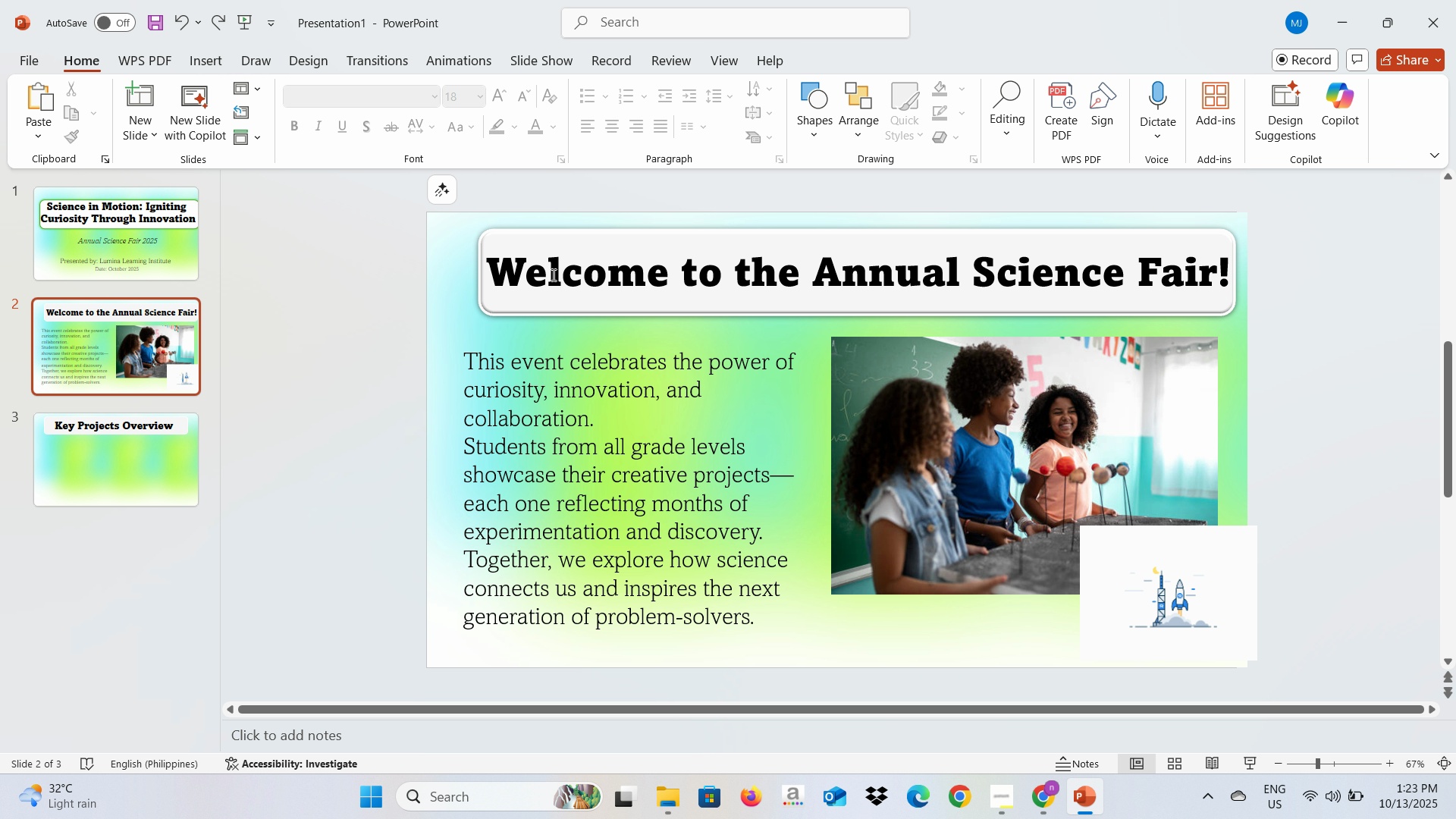 
double_click([552, 275])
 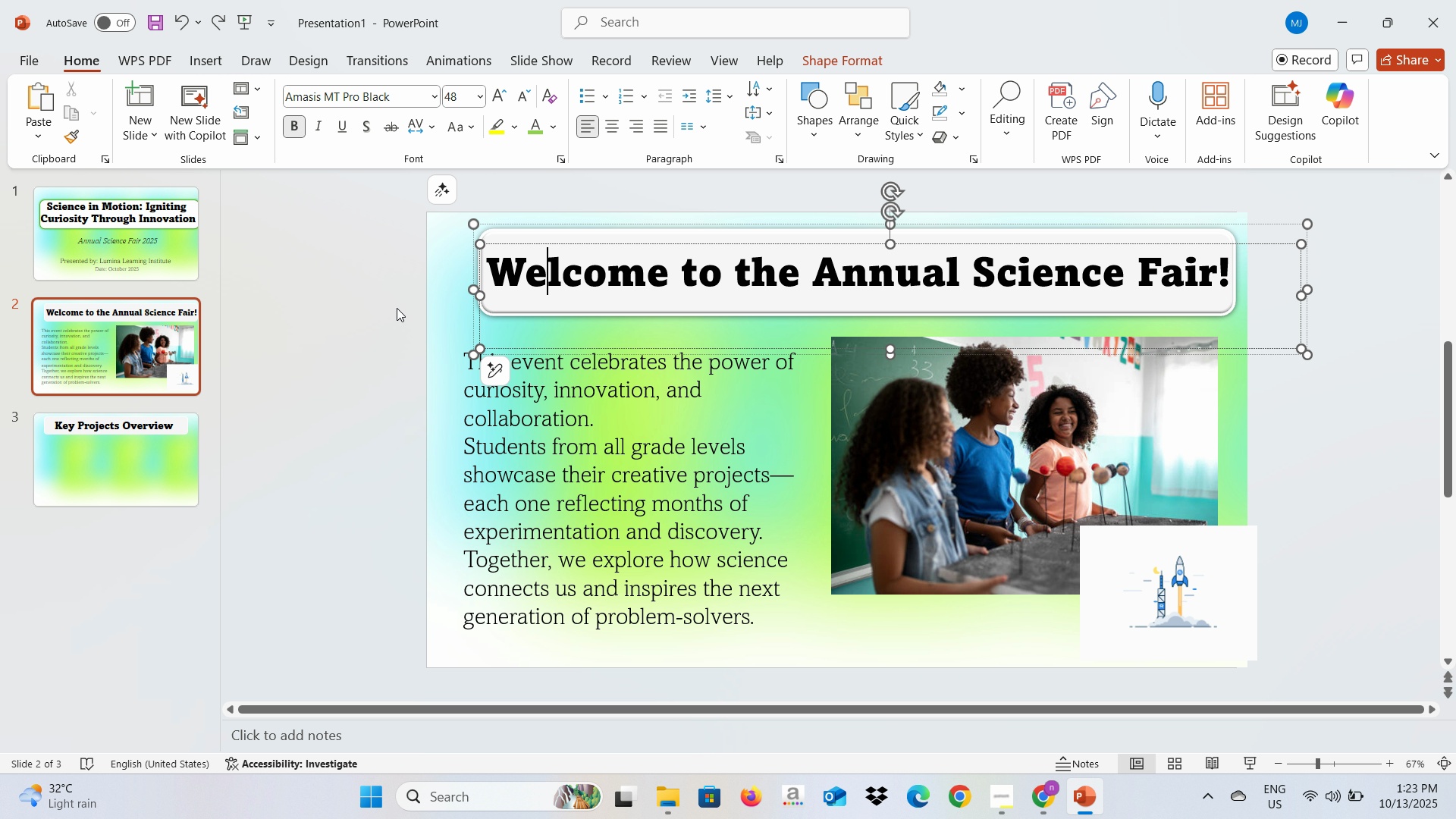 
left_click_drag(start_coordinate=[397, 308], to_coordinate=[403, 307])
 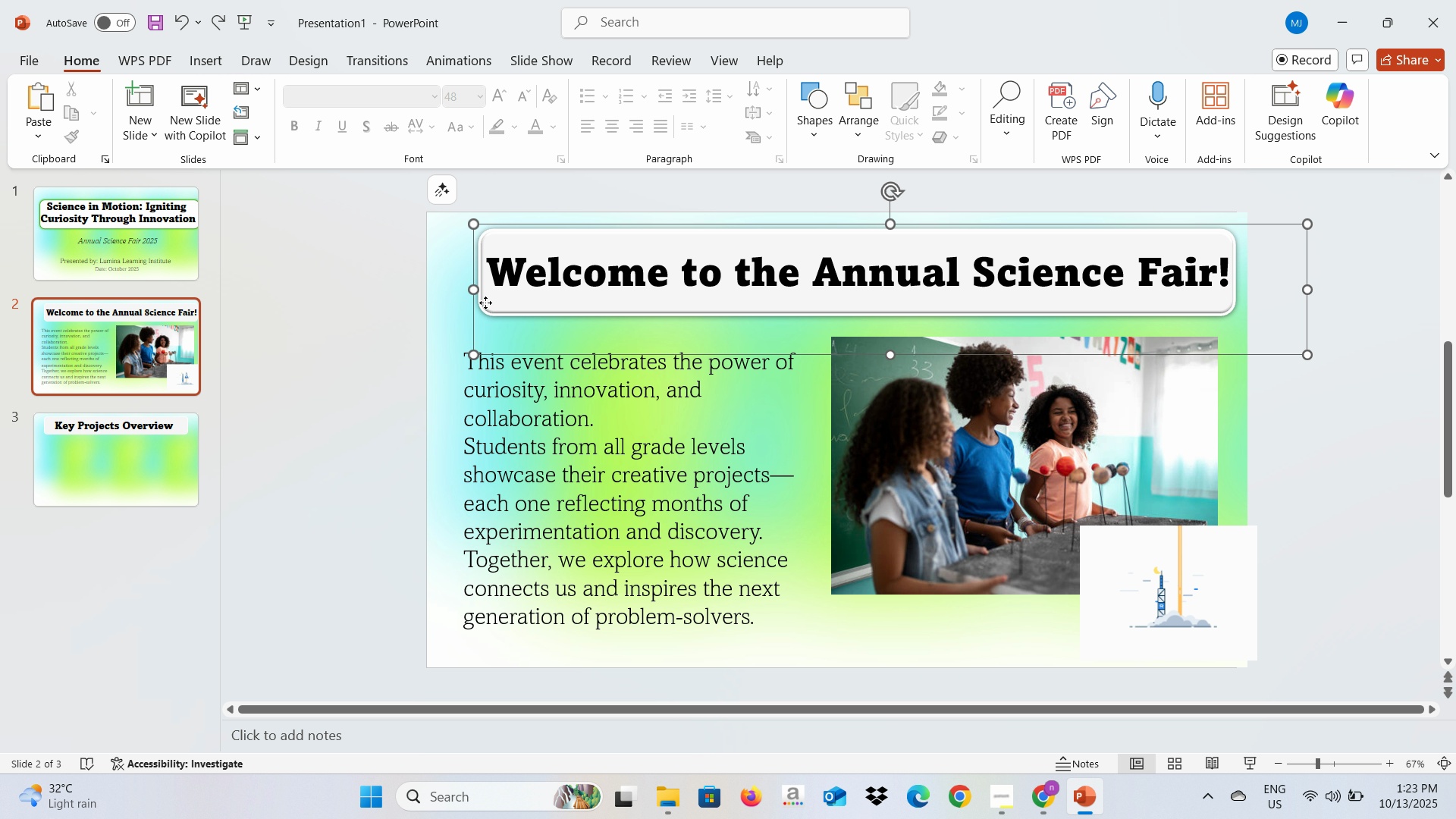 
left_click([485, 303])
 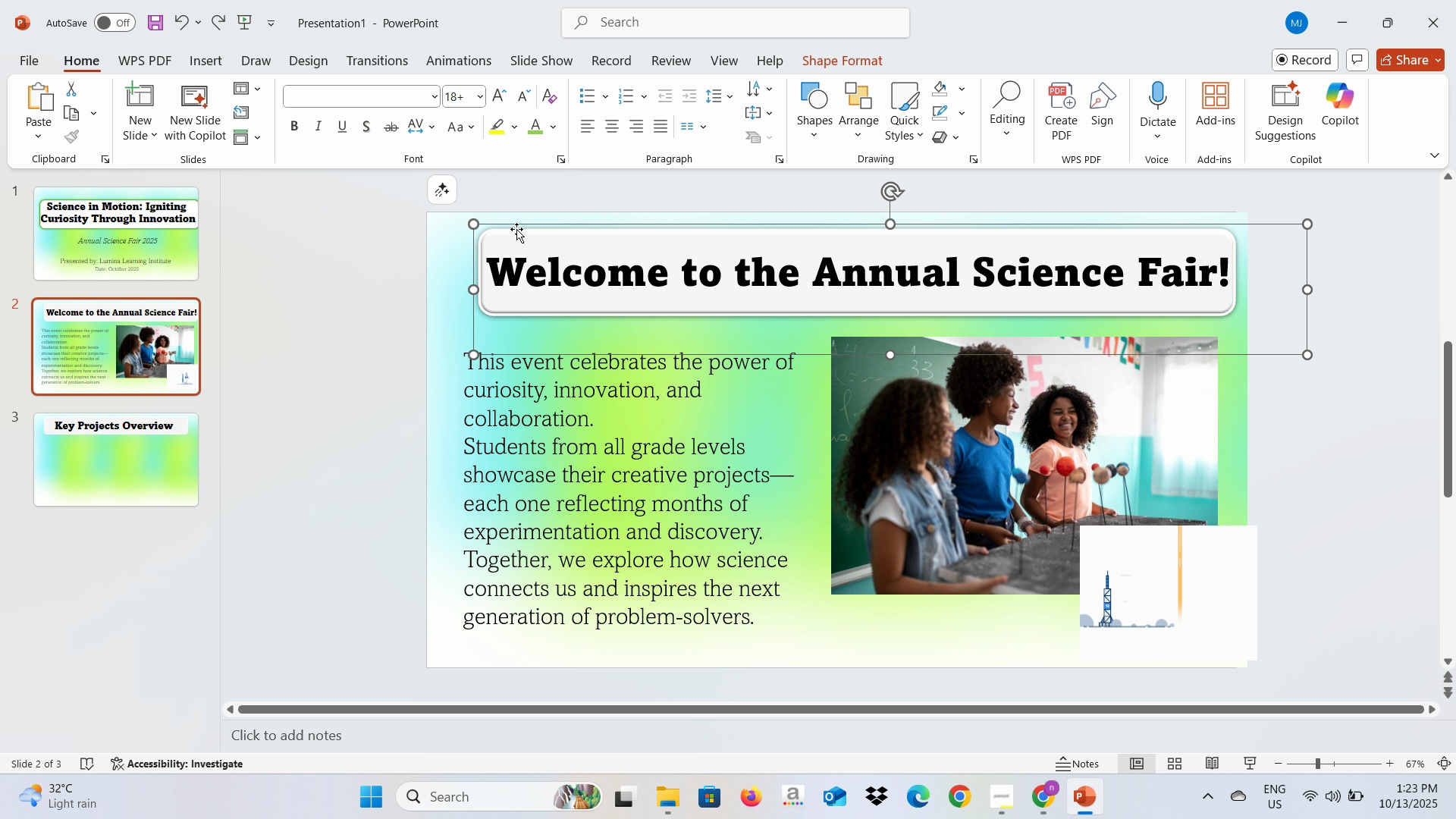 
left_click_drag(start_coordinate=[516, 229], to_coordinate=[491, 231])
 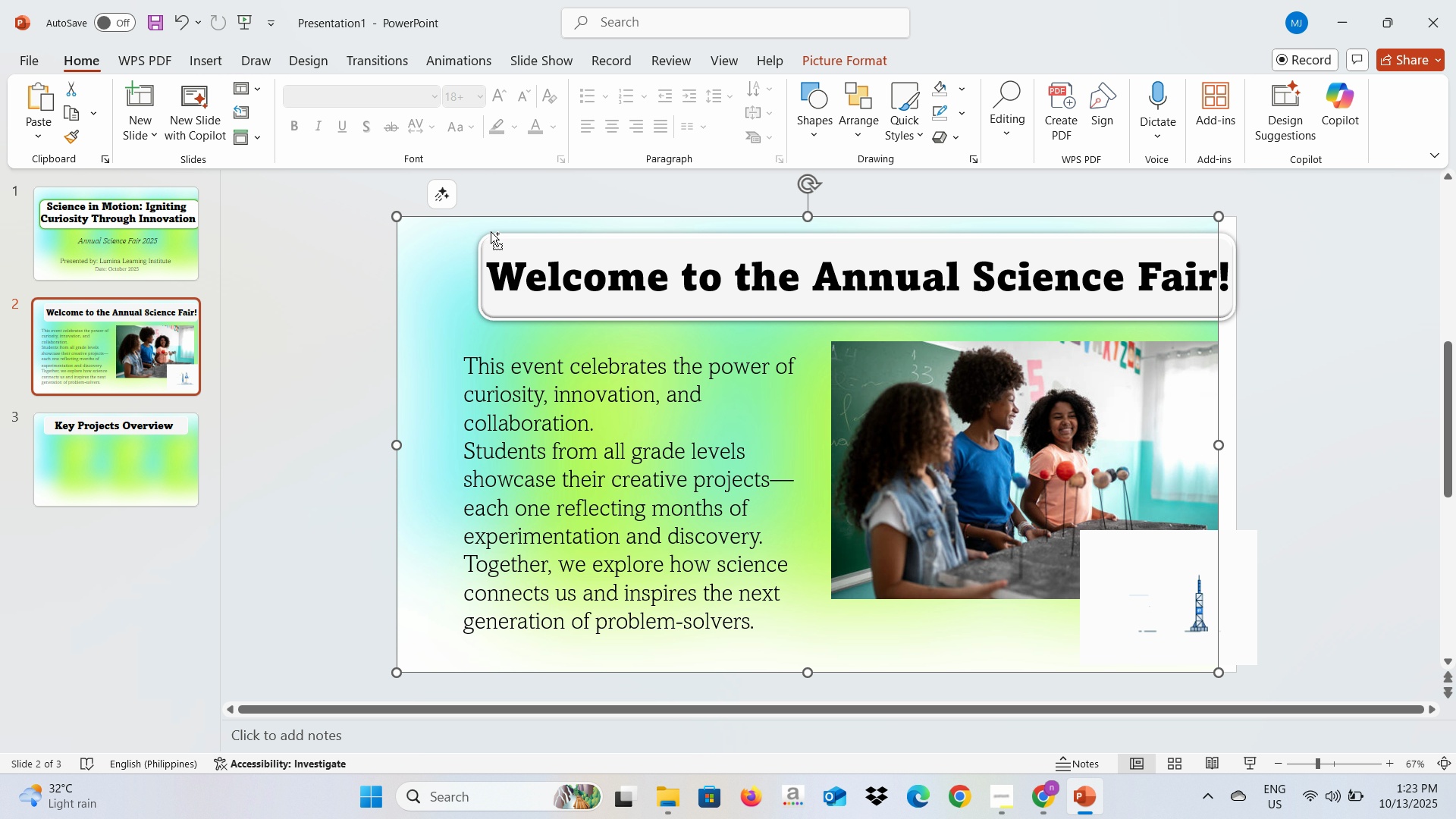 
key(Control+Z)
 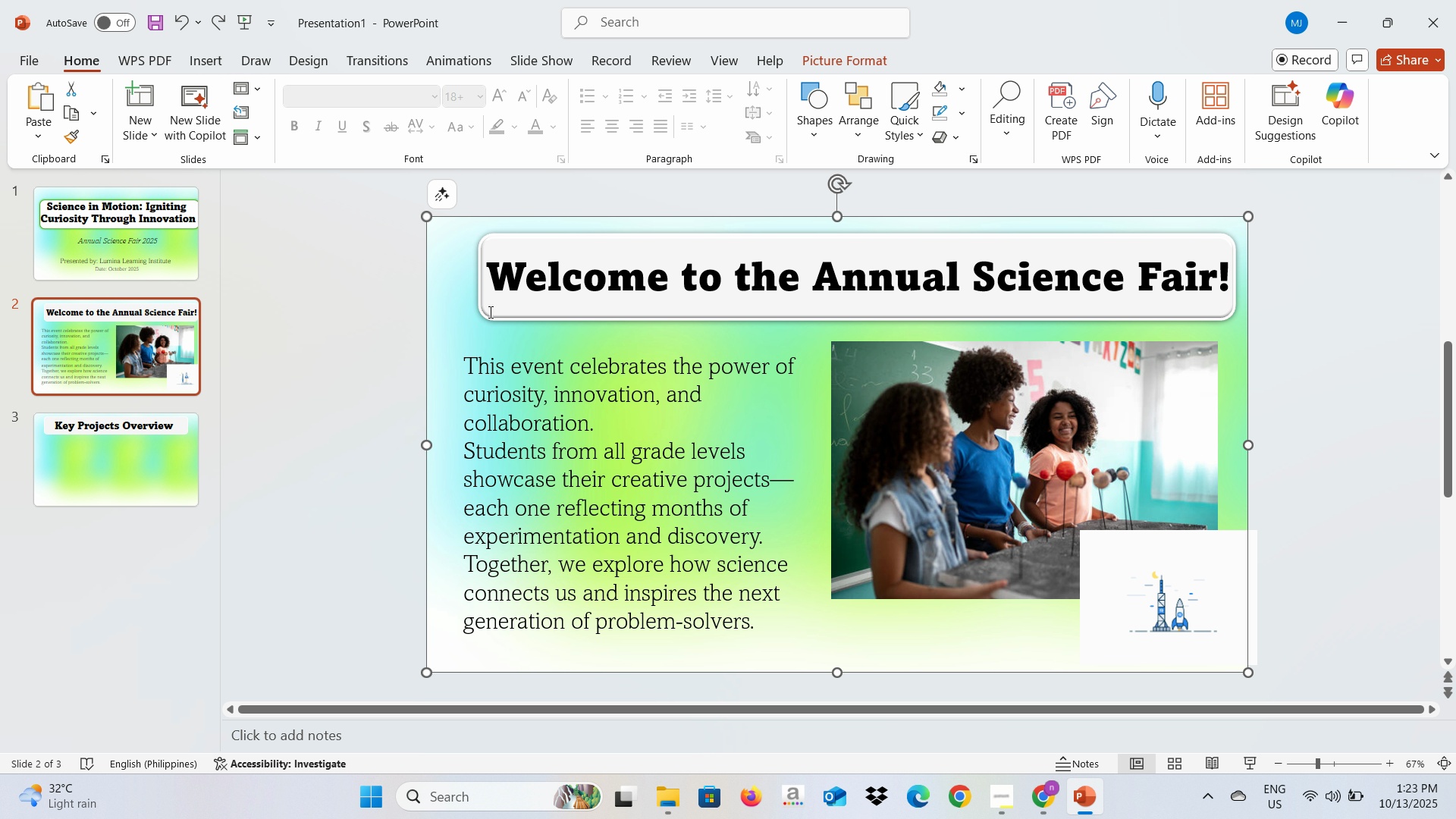 
left_click([489, 312])
 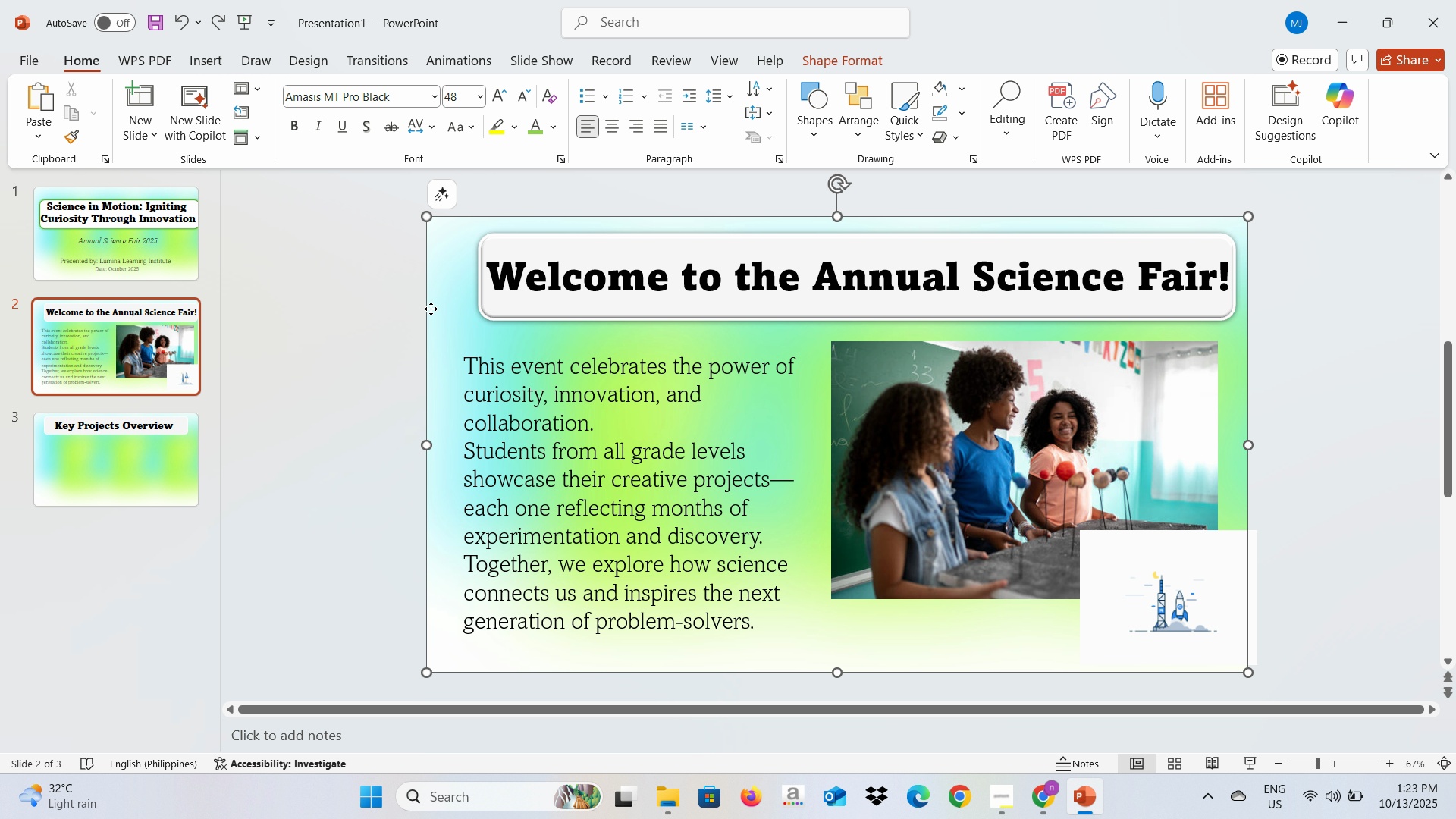 
left_click([431, 309])
 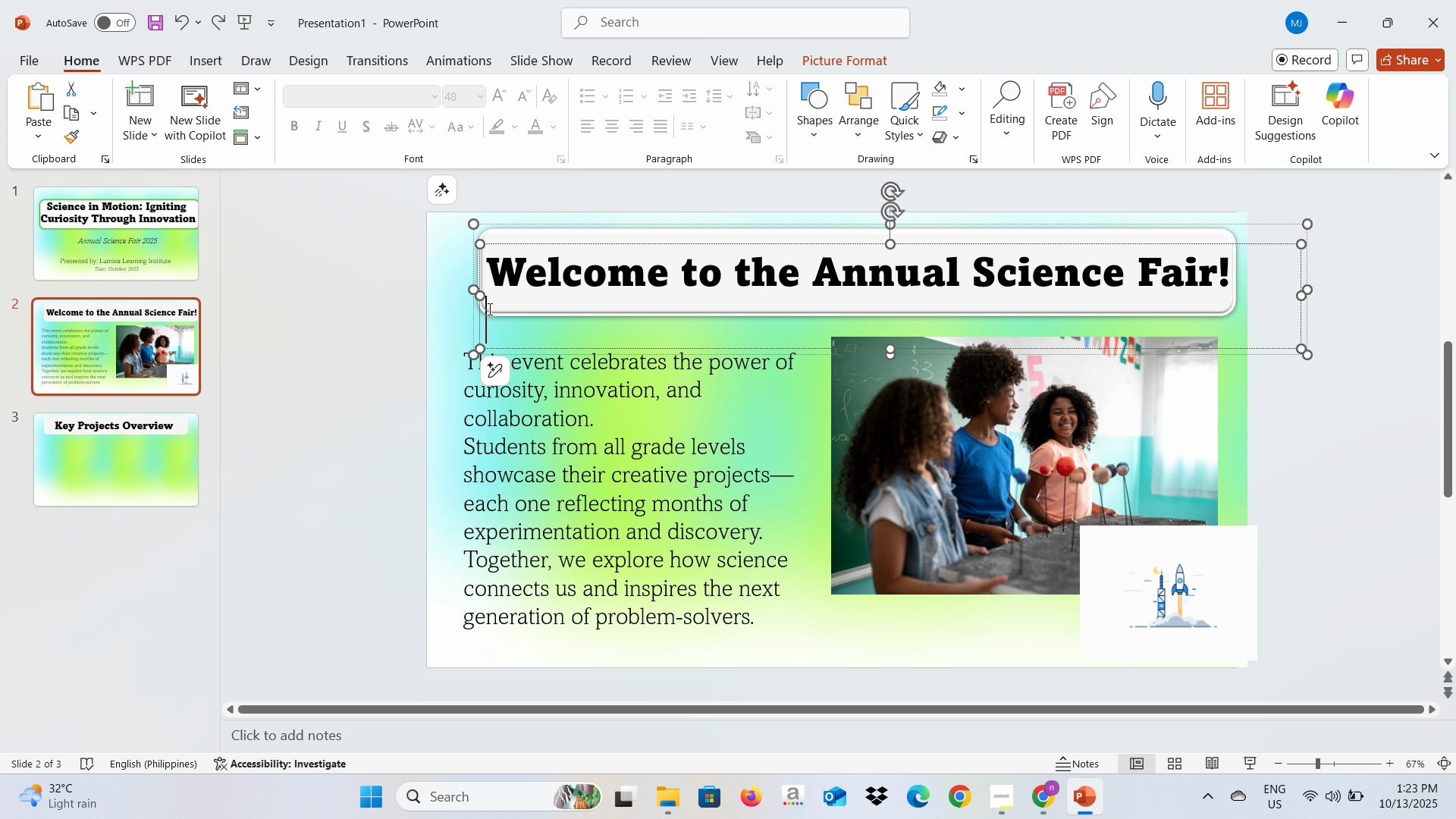 
left_click([488, 309])
 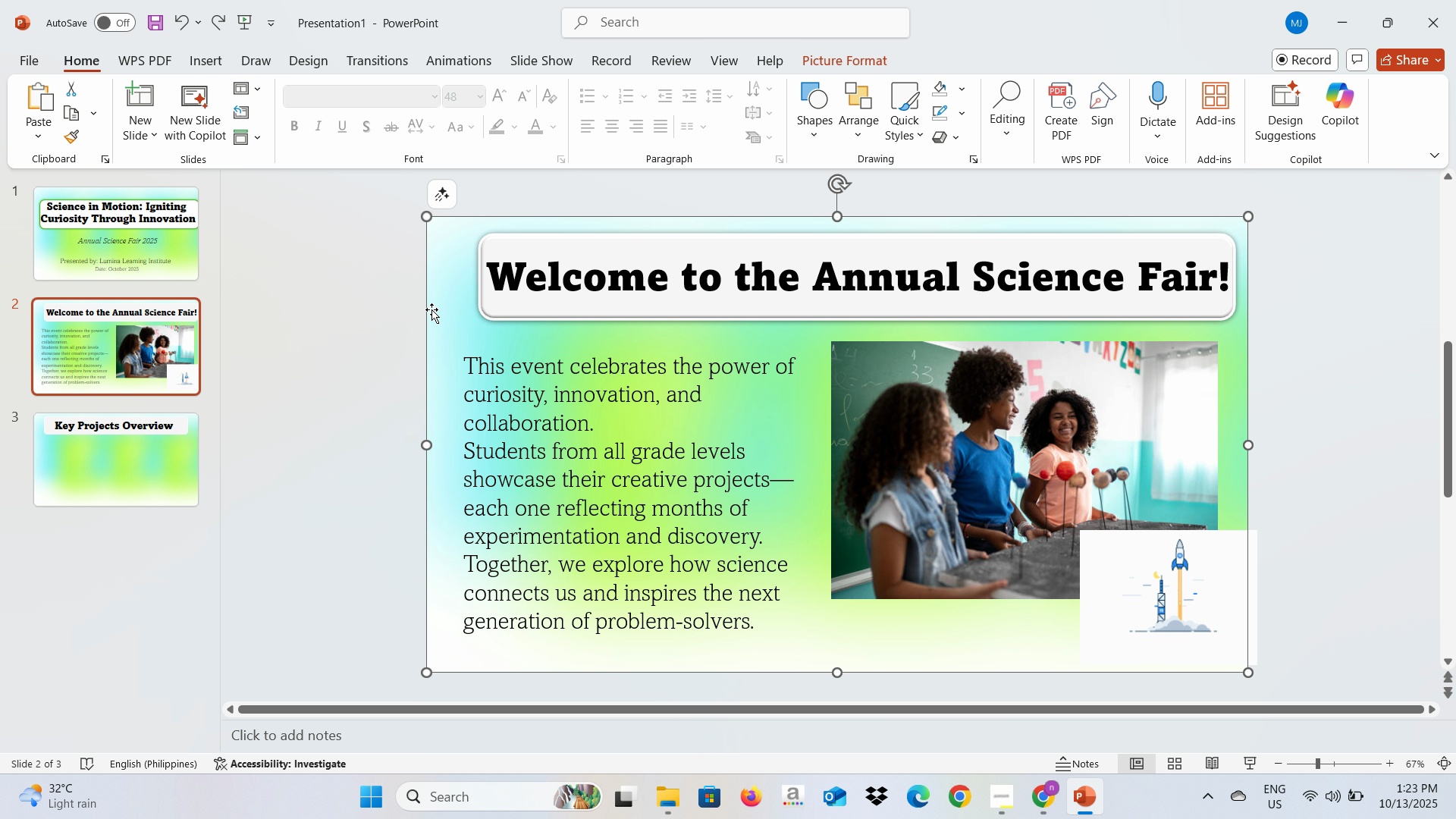 
left_click([425, 311])
 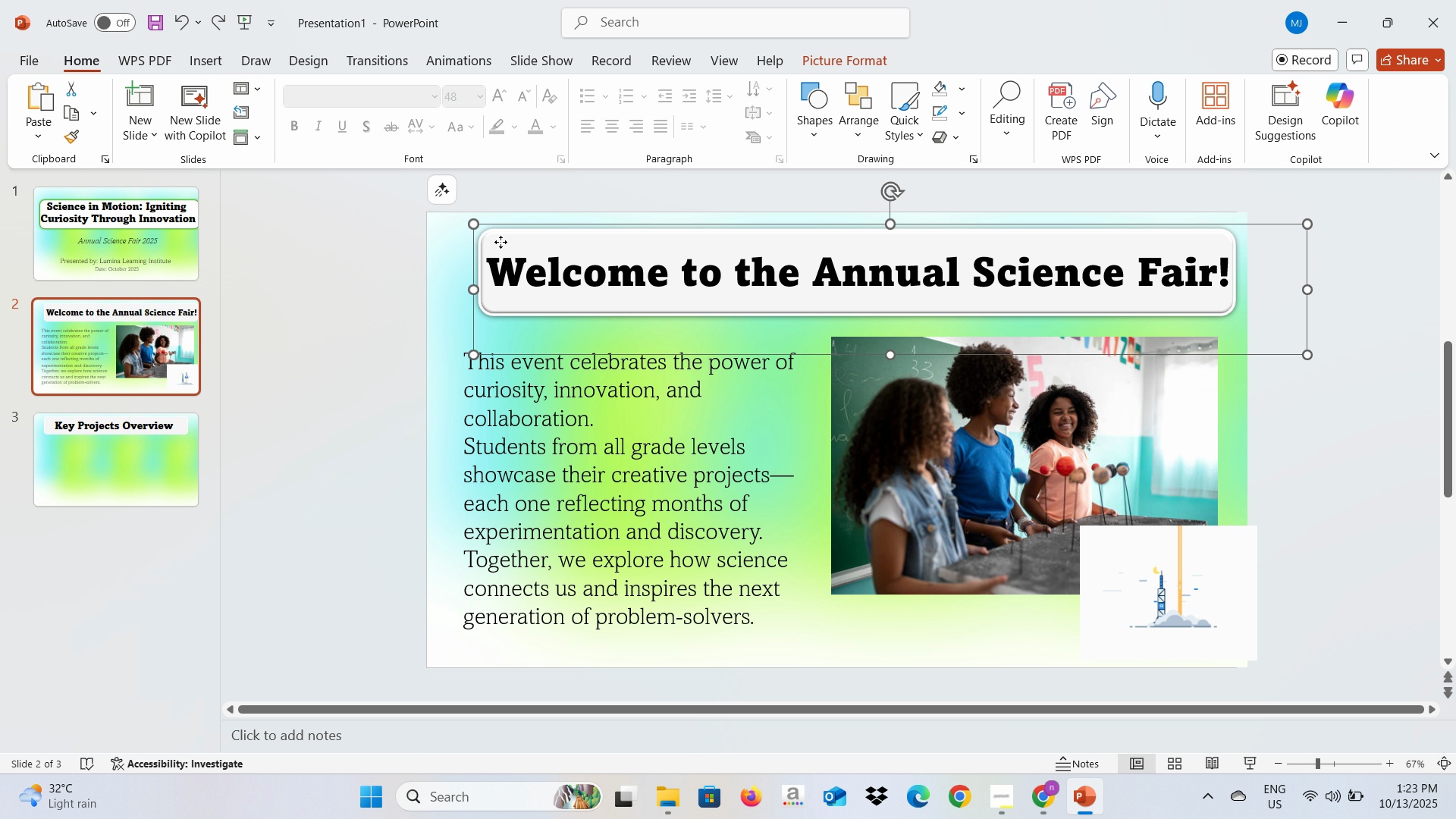 
left_click([500, 242])
 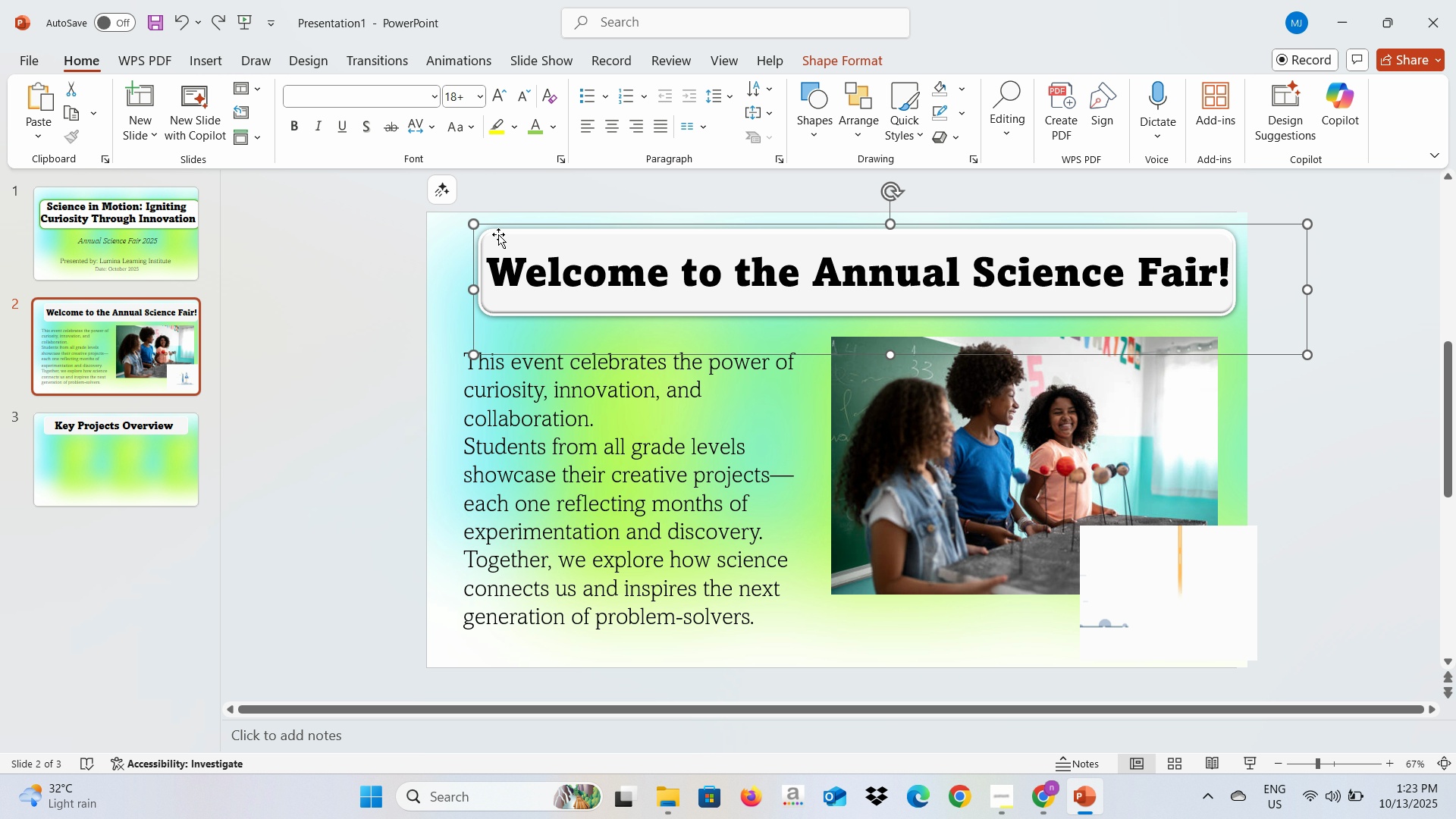 
left_click_drag(start_coordinate=[498, 234], to_coordinate=[476, 236])
 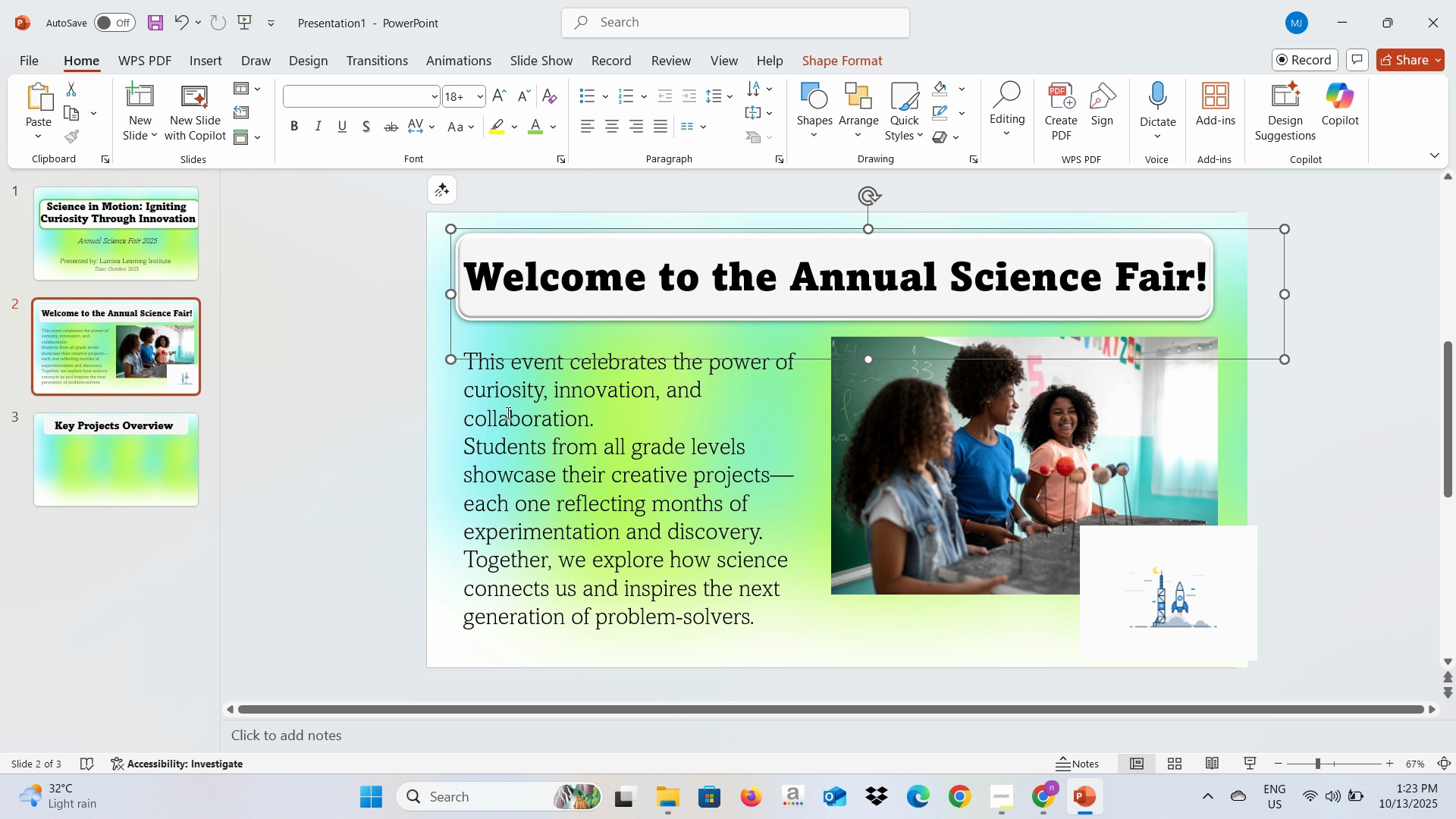 
left_click([507, 413])
 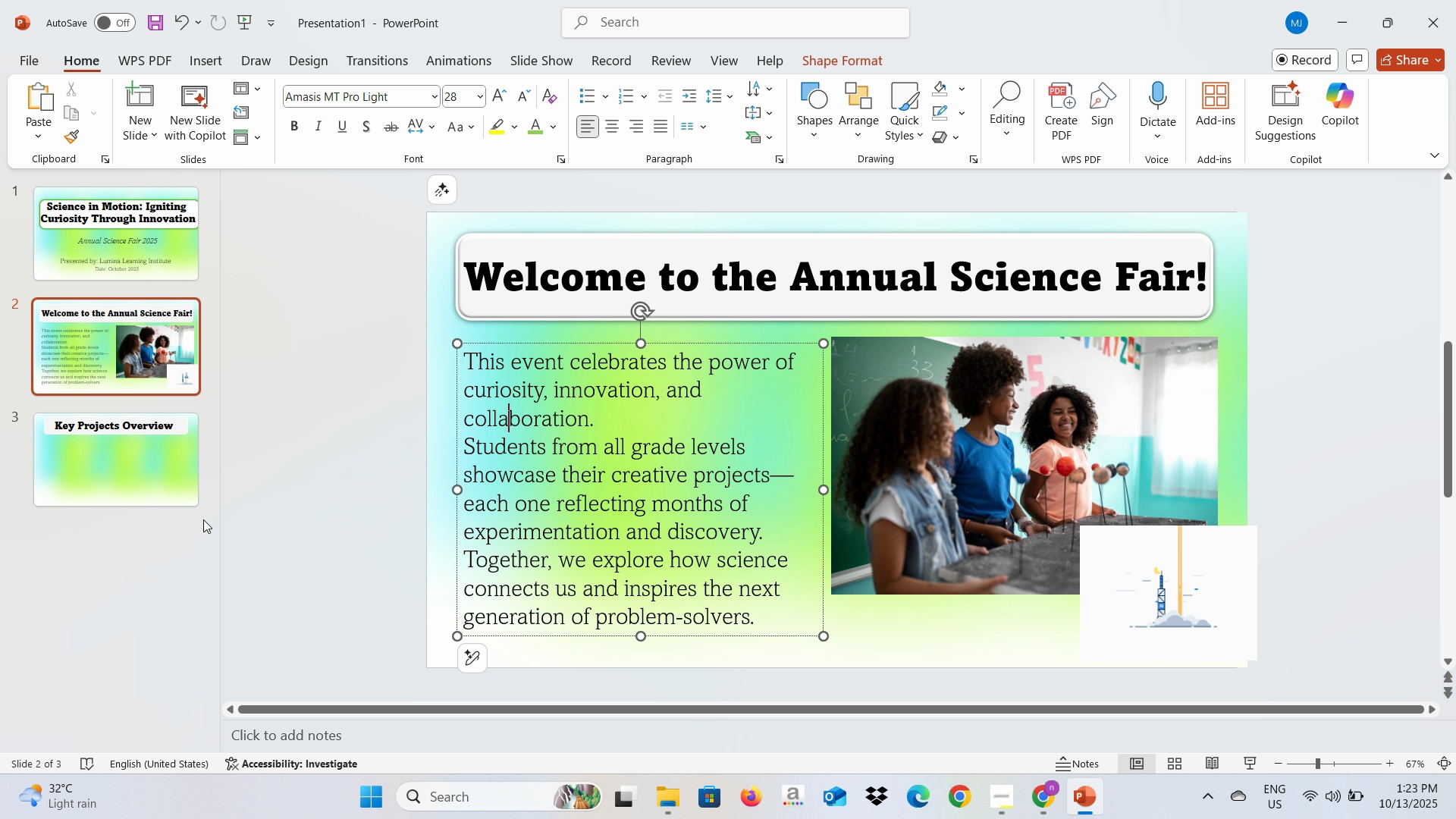 
left_click([94, 493])
 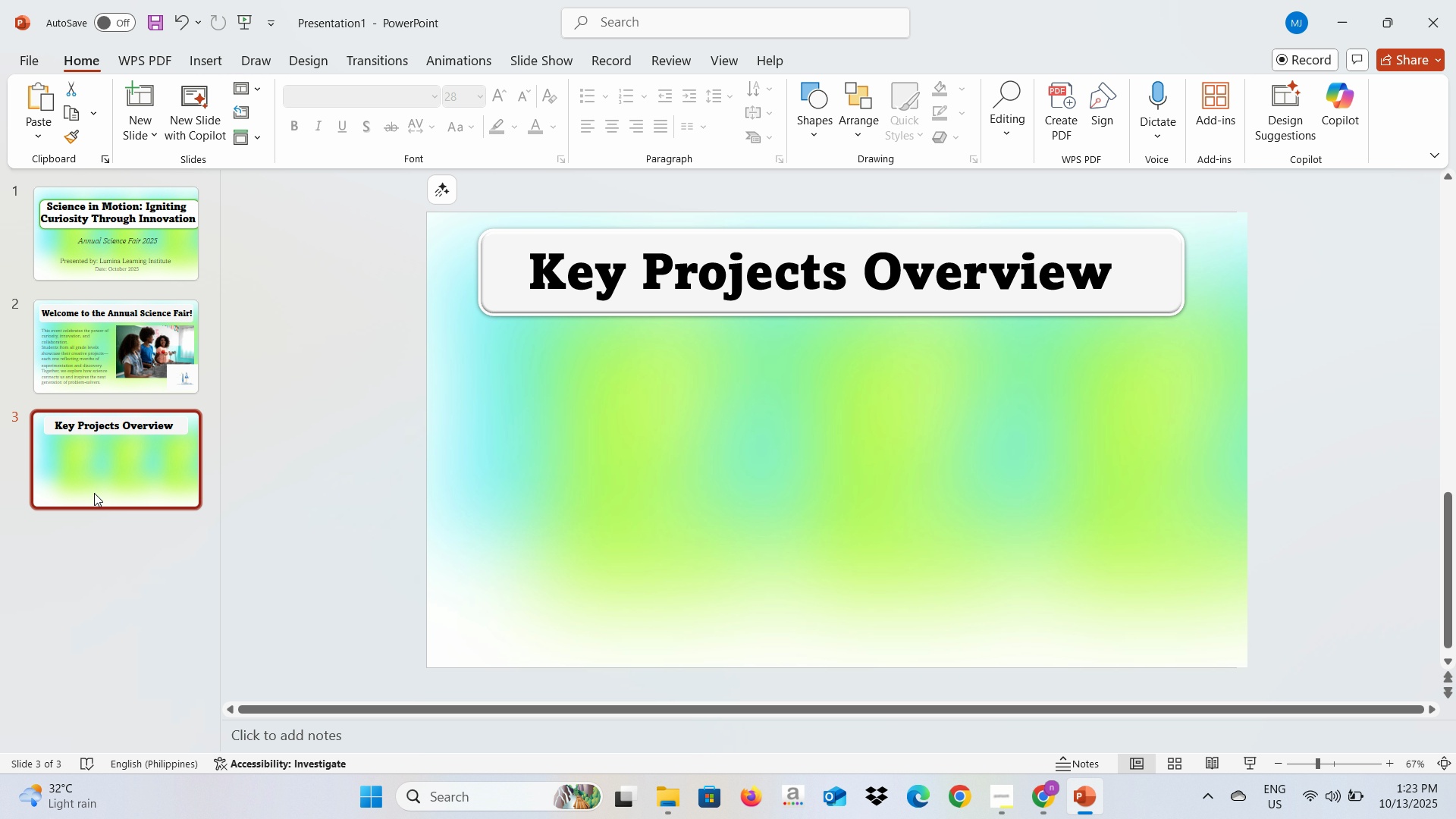 
key(Alt+AltLeft)
 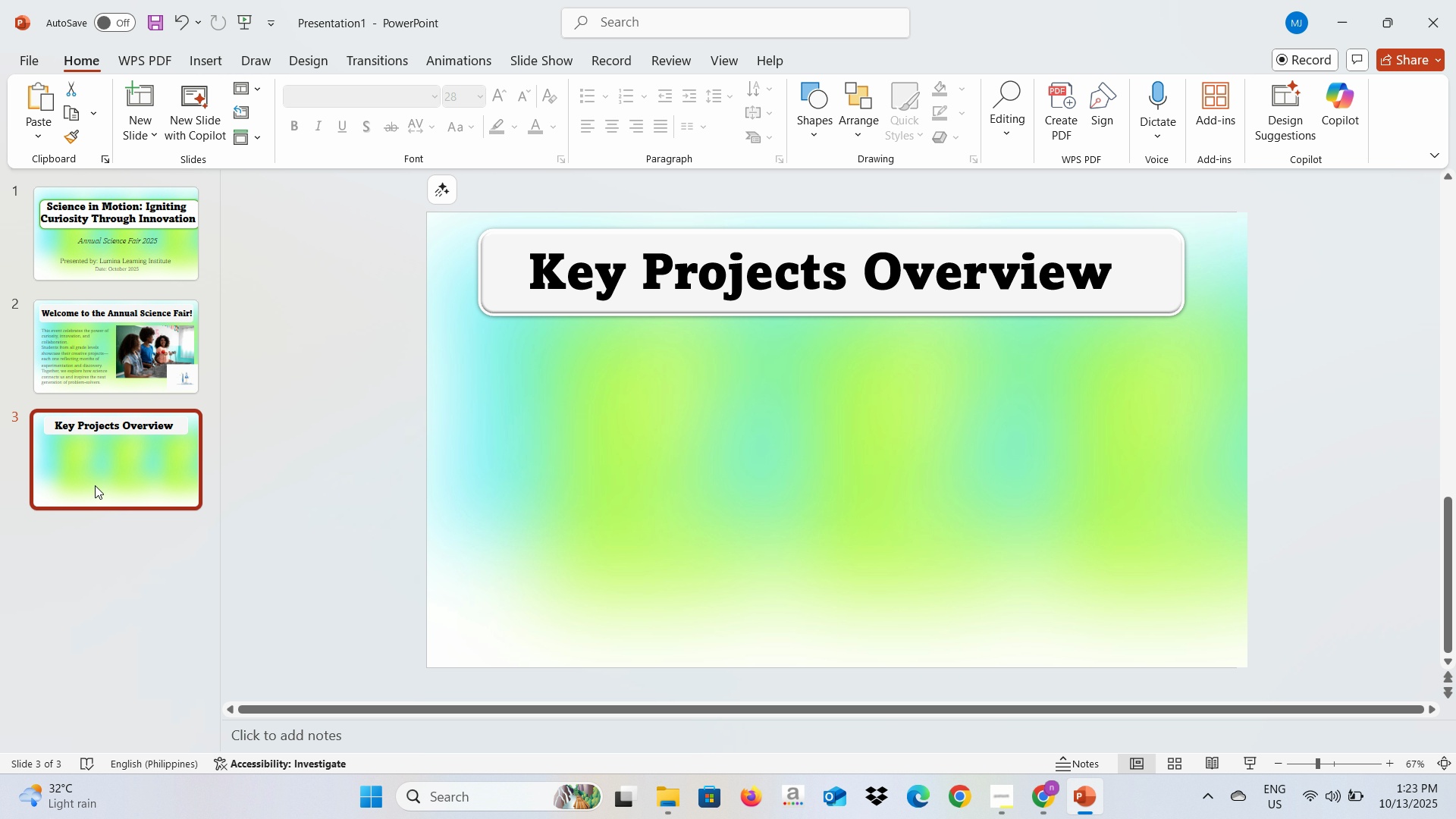 
key(Alt+Tab)
 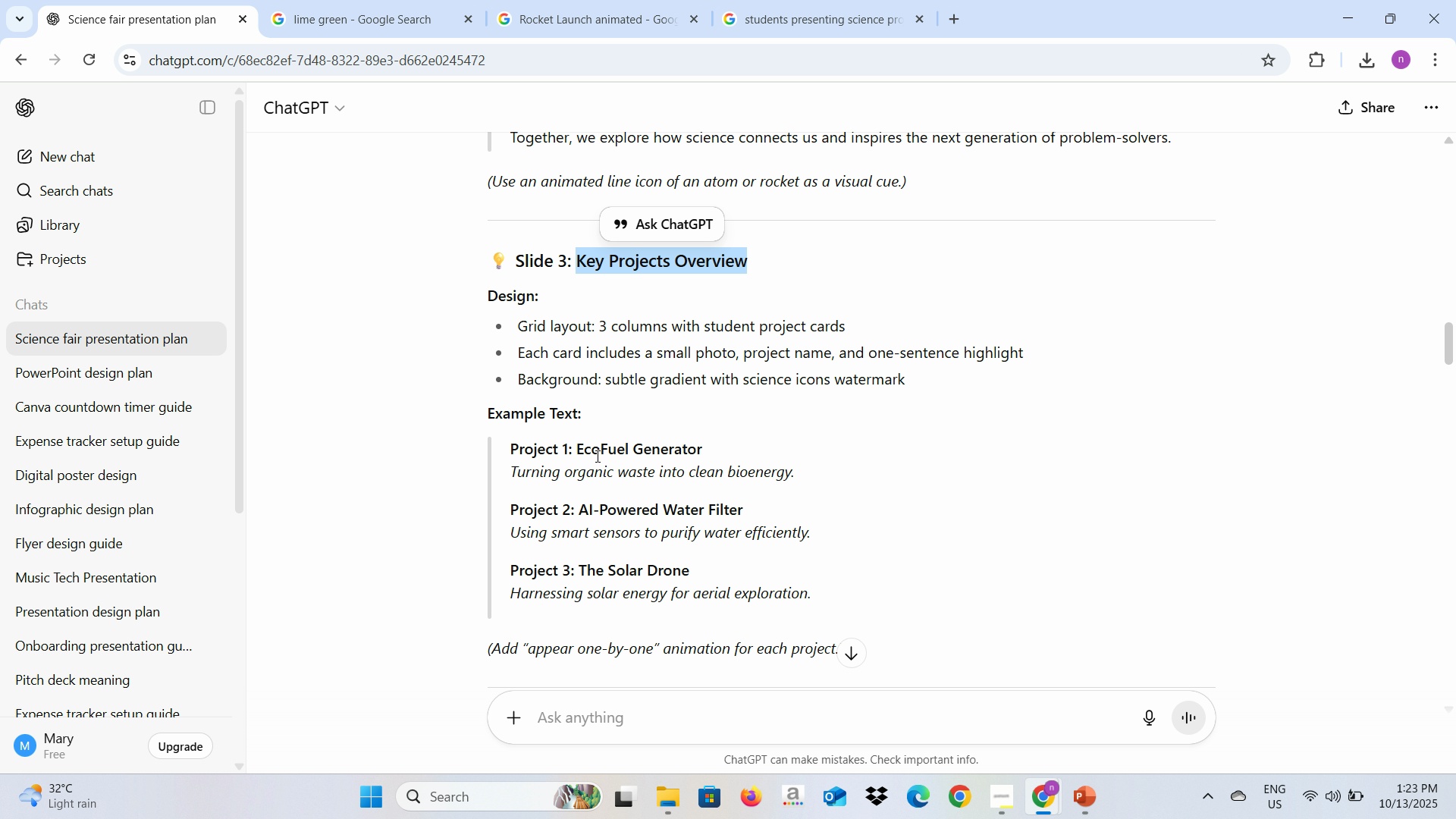 
scroll: coordinate [596, 456], scroll_direction: down, amount: 1.0
 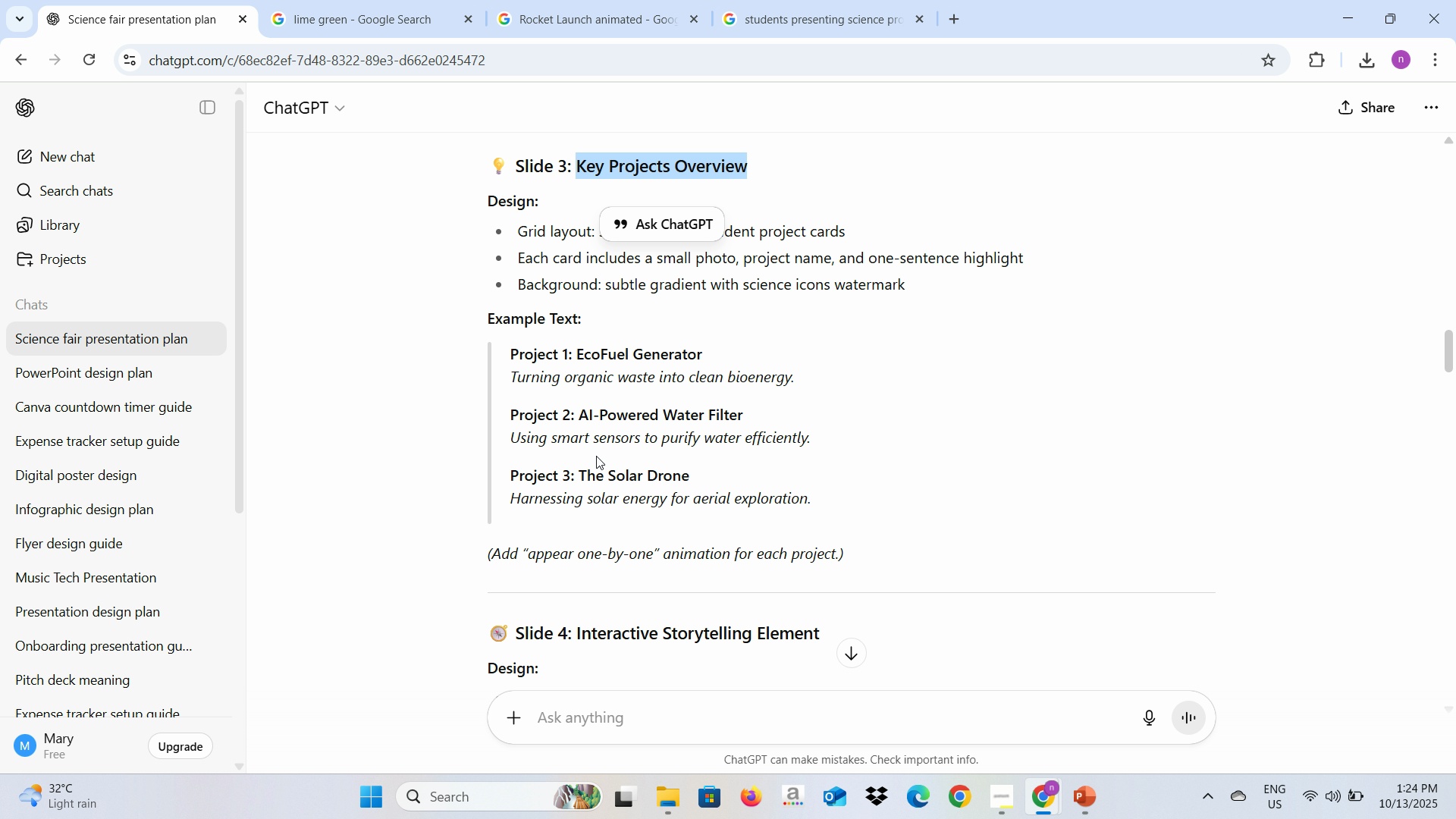 
wait(12.23)
 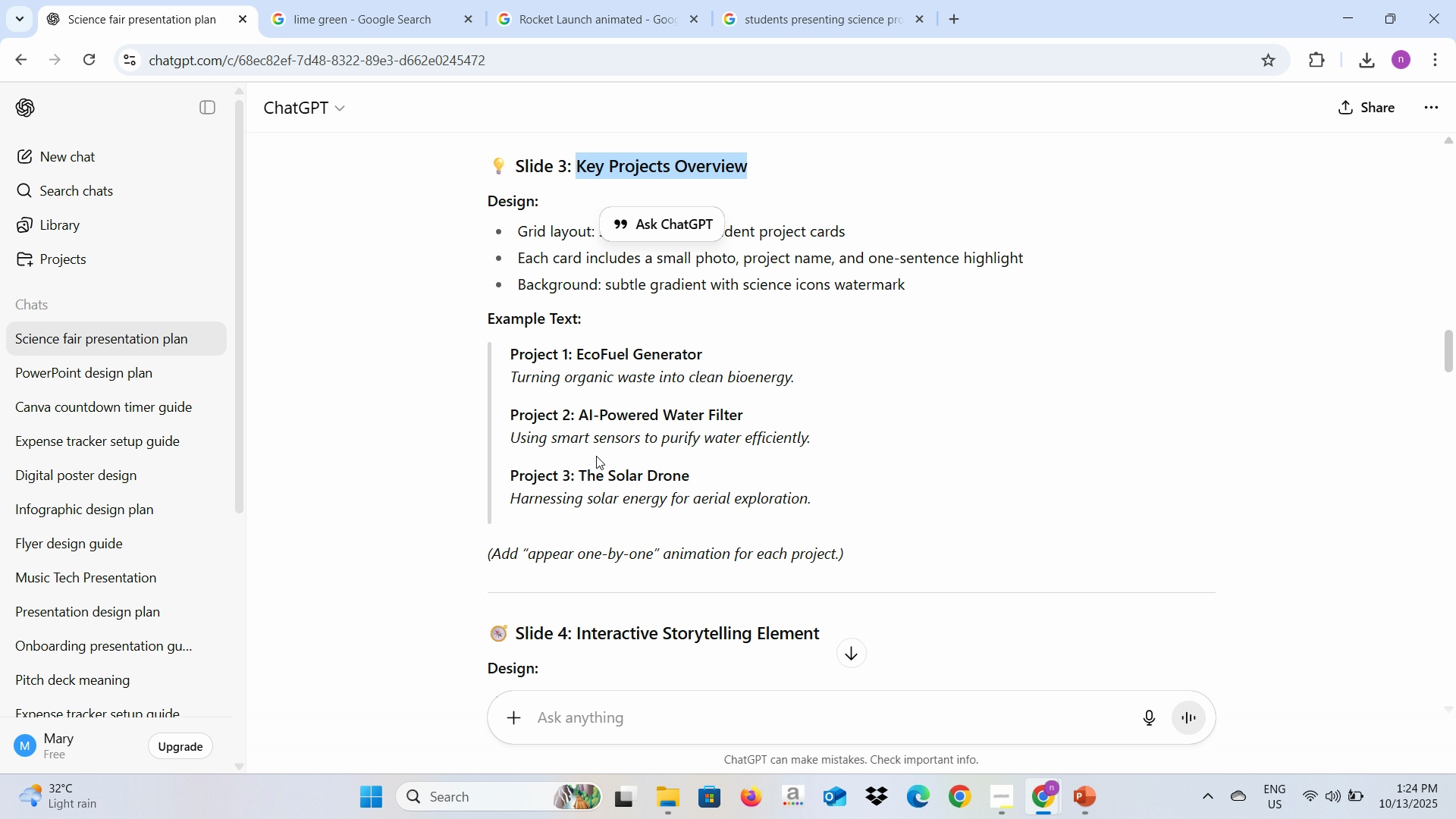 
scroll: coordinate [617, 521], scroll_direction: down, amount: 2.0
 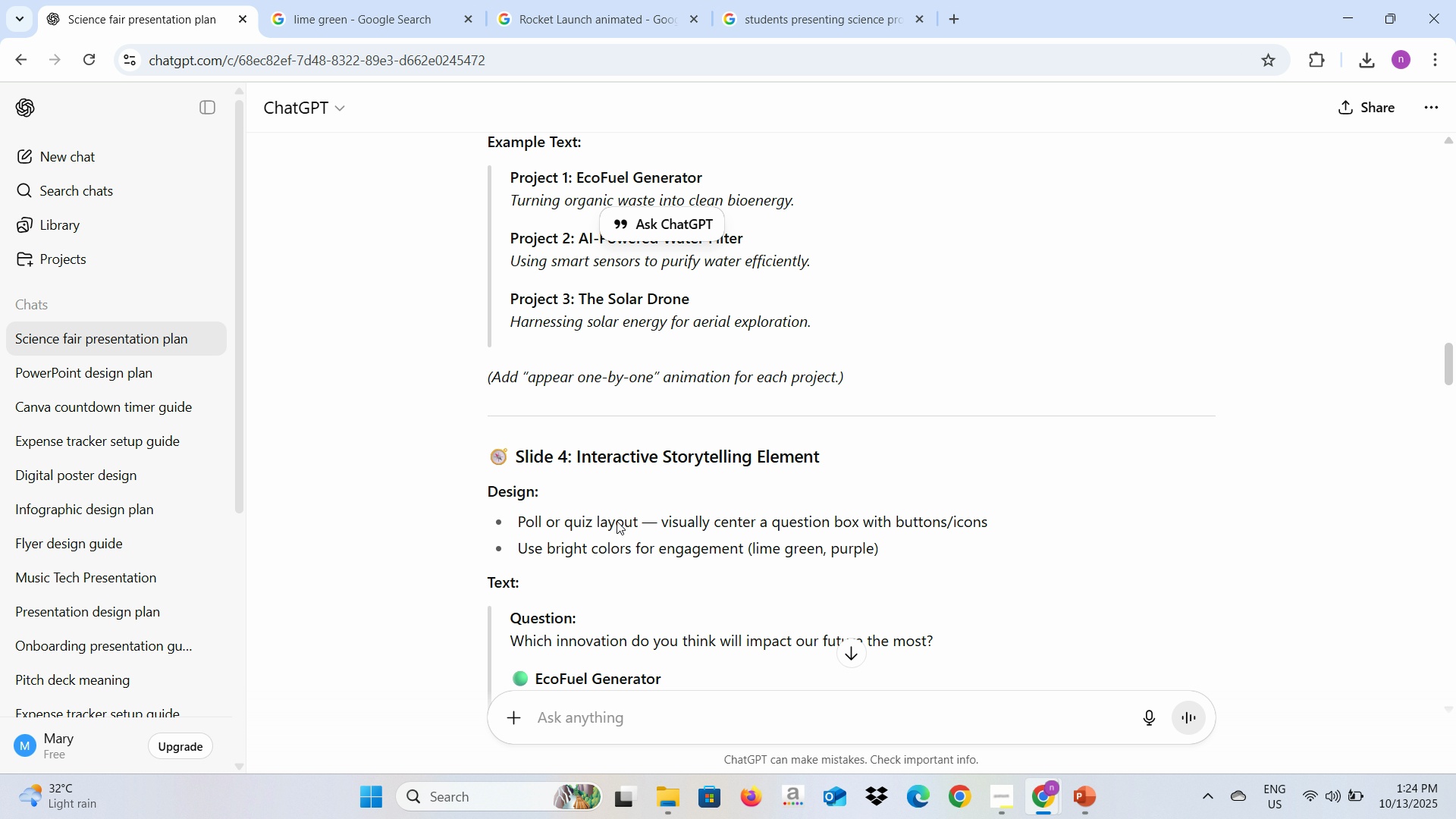 
scroll: coordinate [617, 521], scroll_direction: up, amount: 2.0
 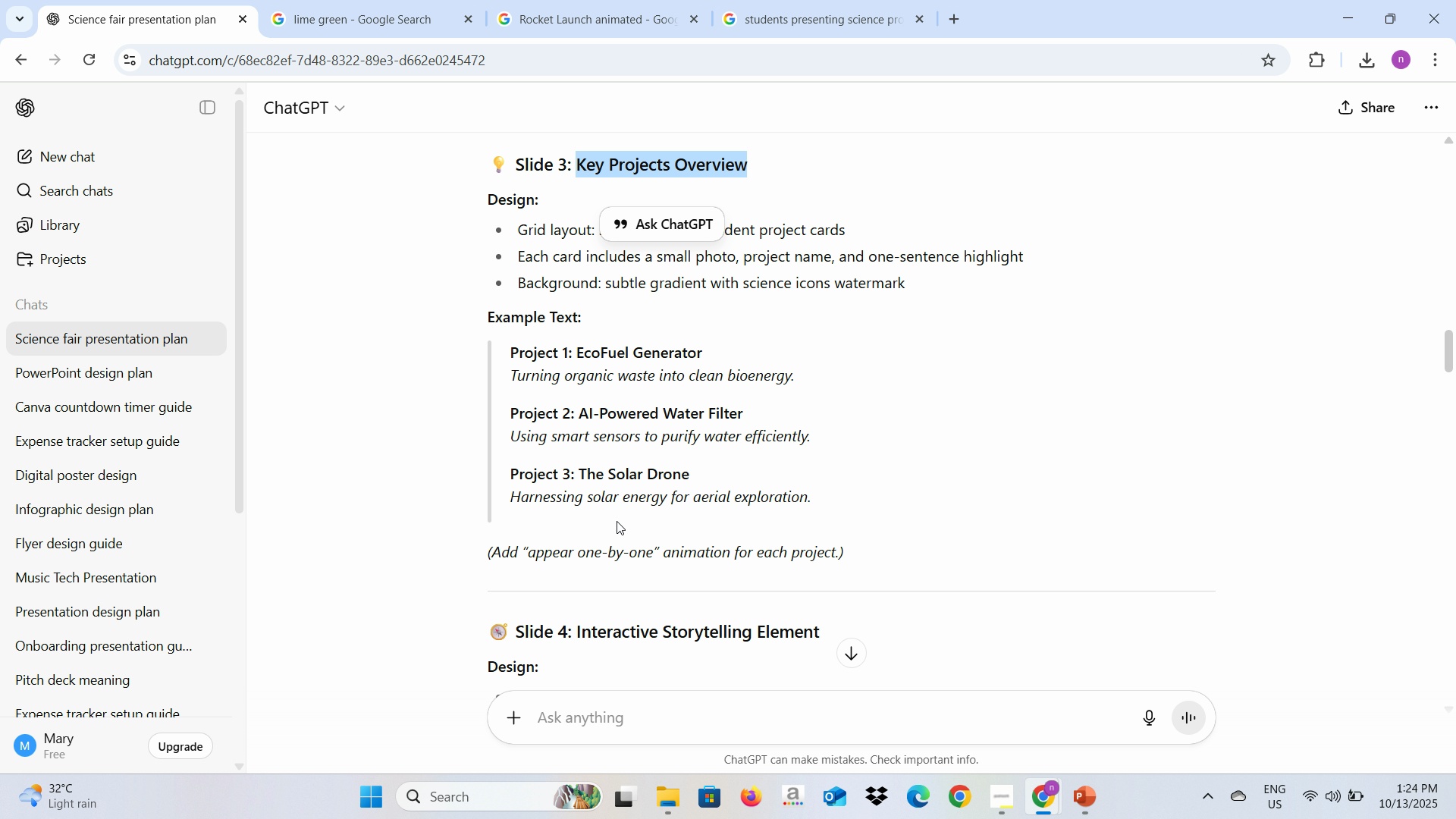 
scroll: coordinate [617, 521], scroll_direction: down, amount: 8.0
 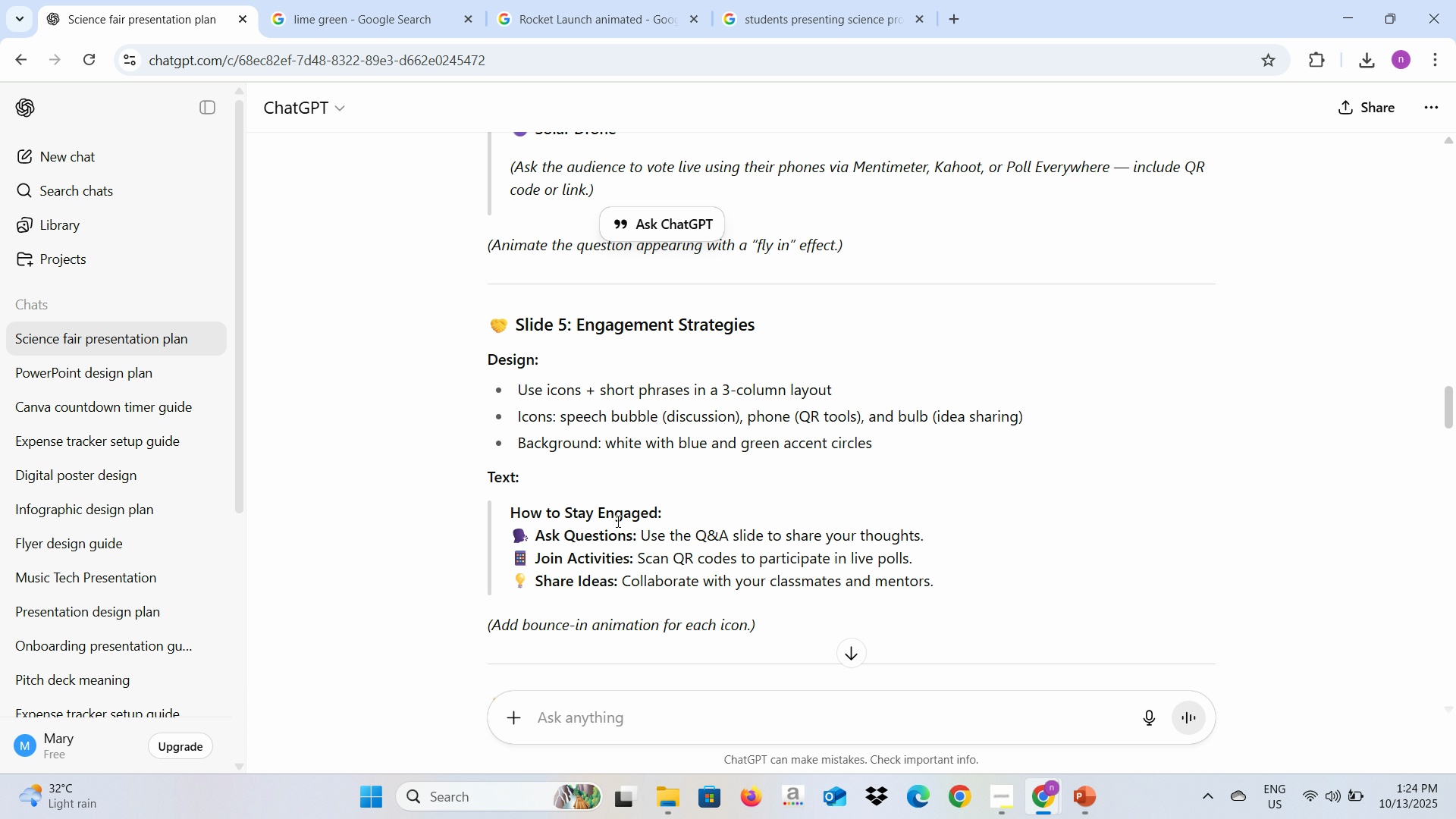 
scroll: coordinate [617, 519], scroll_direction: up, amount: 9.0
 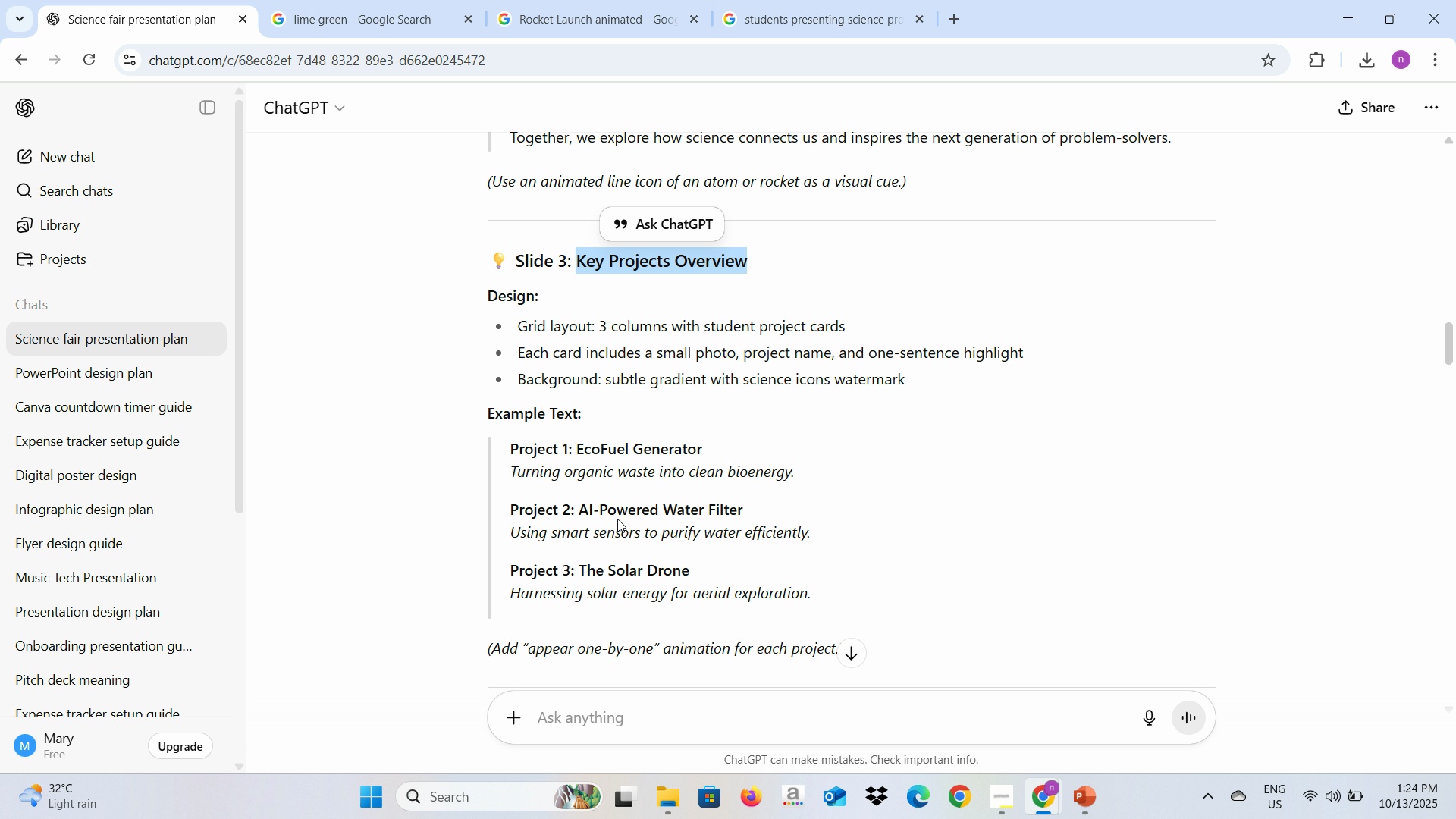 
key(Alt+AltLeft)
 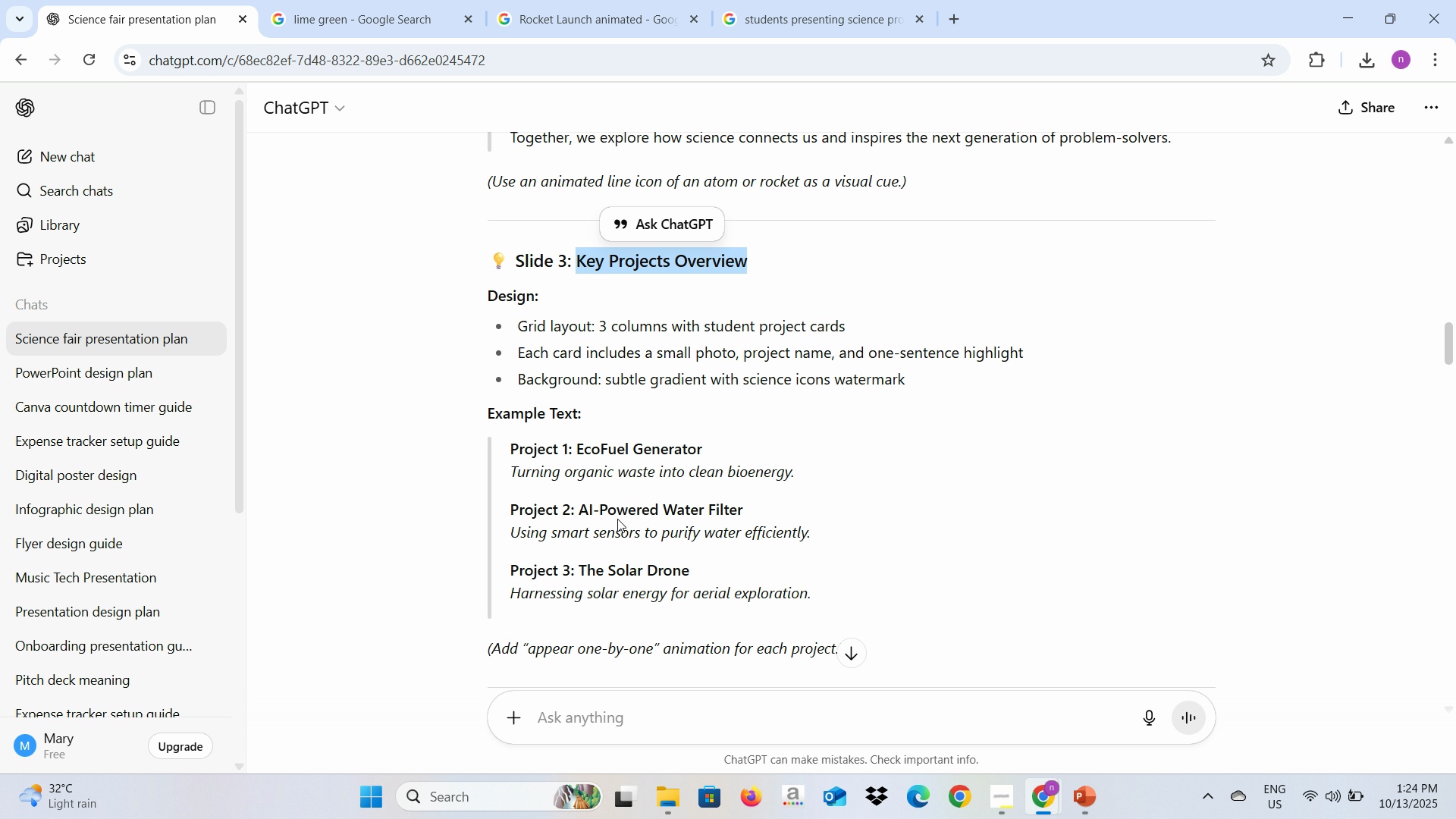 
key(Alt+Tab)
 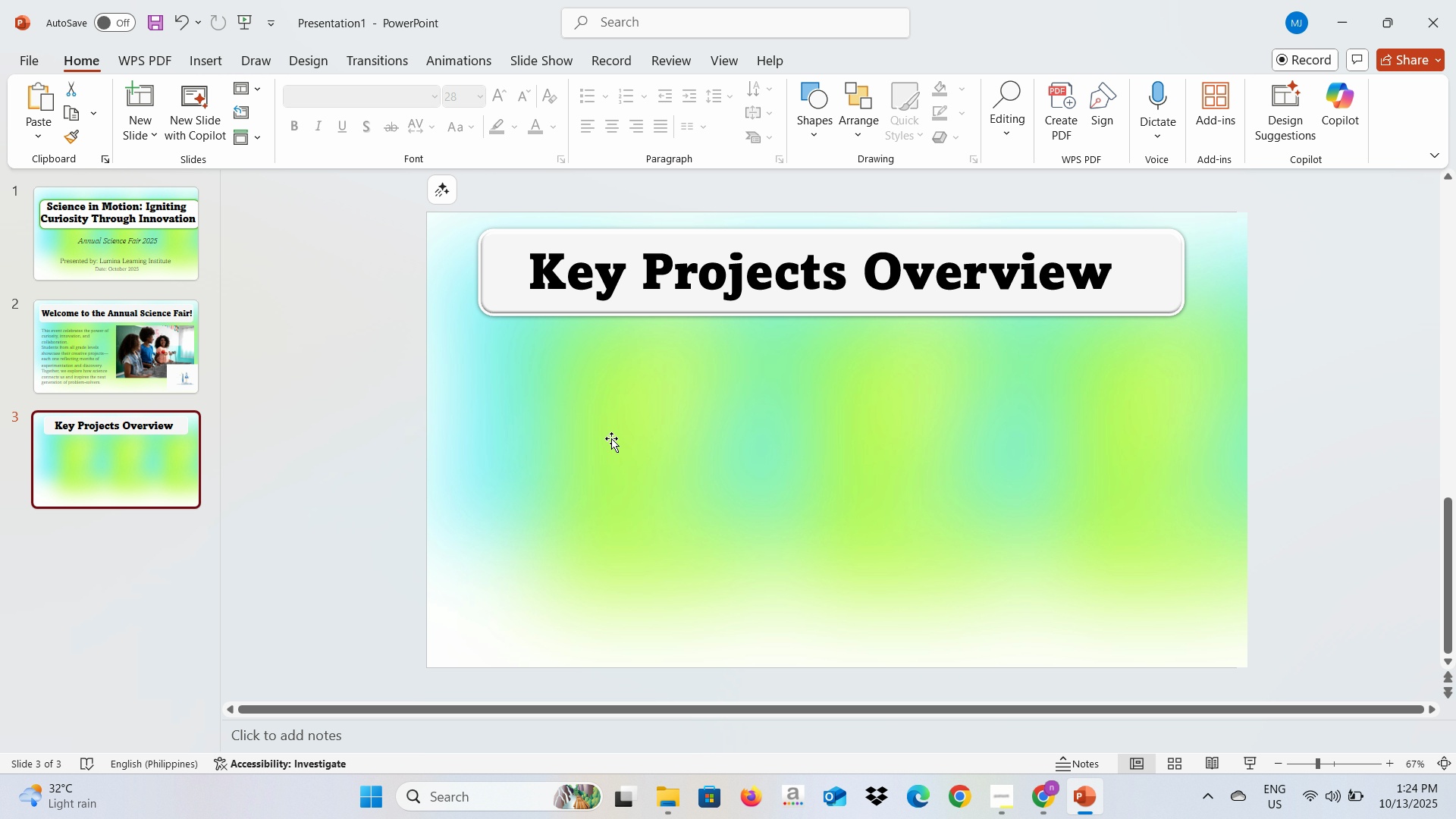 
wait(14.49)
 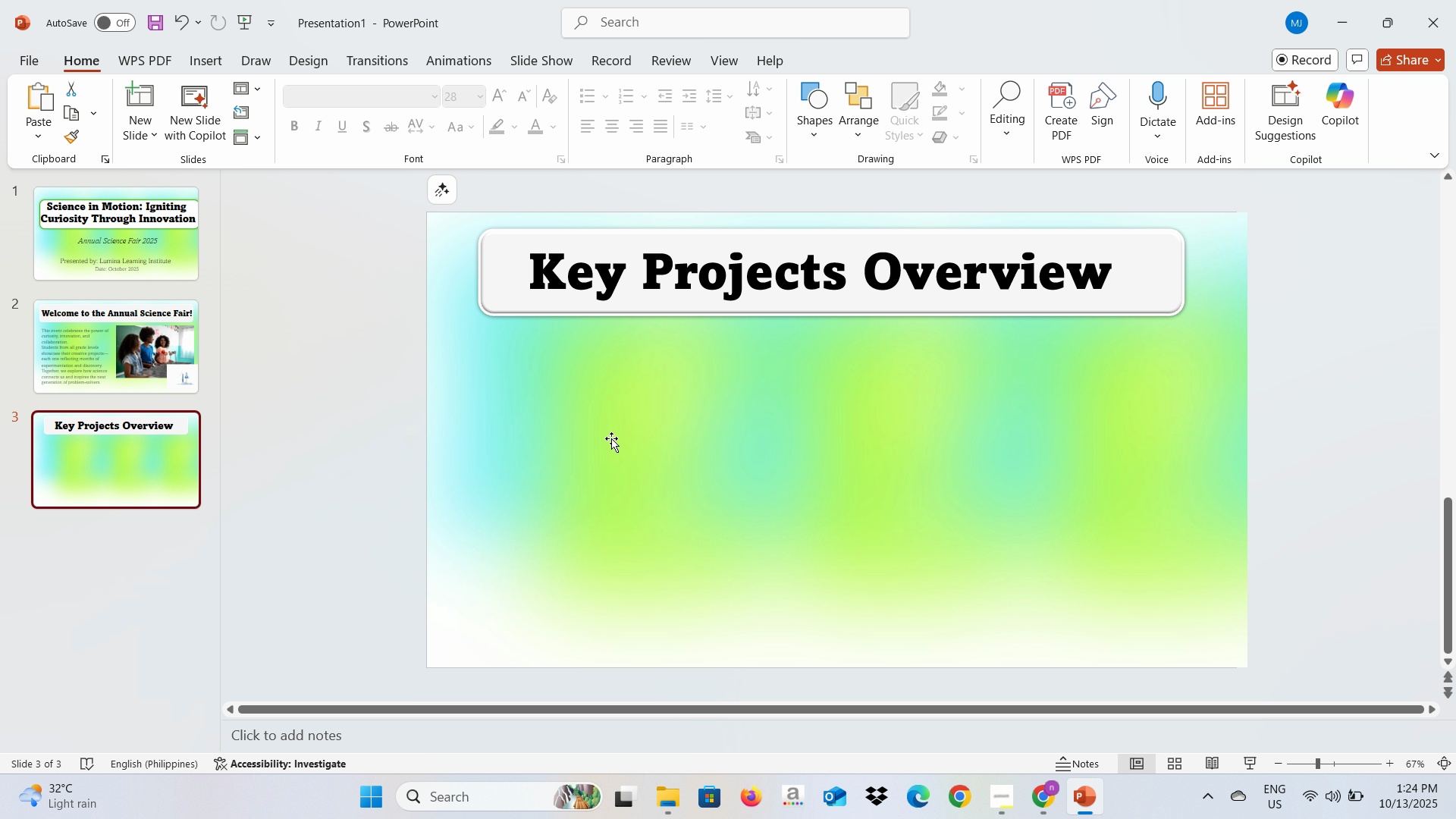 
mouse_move([822, 109])
 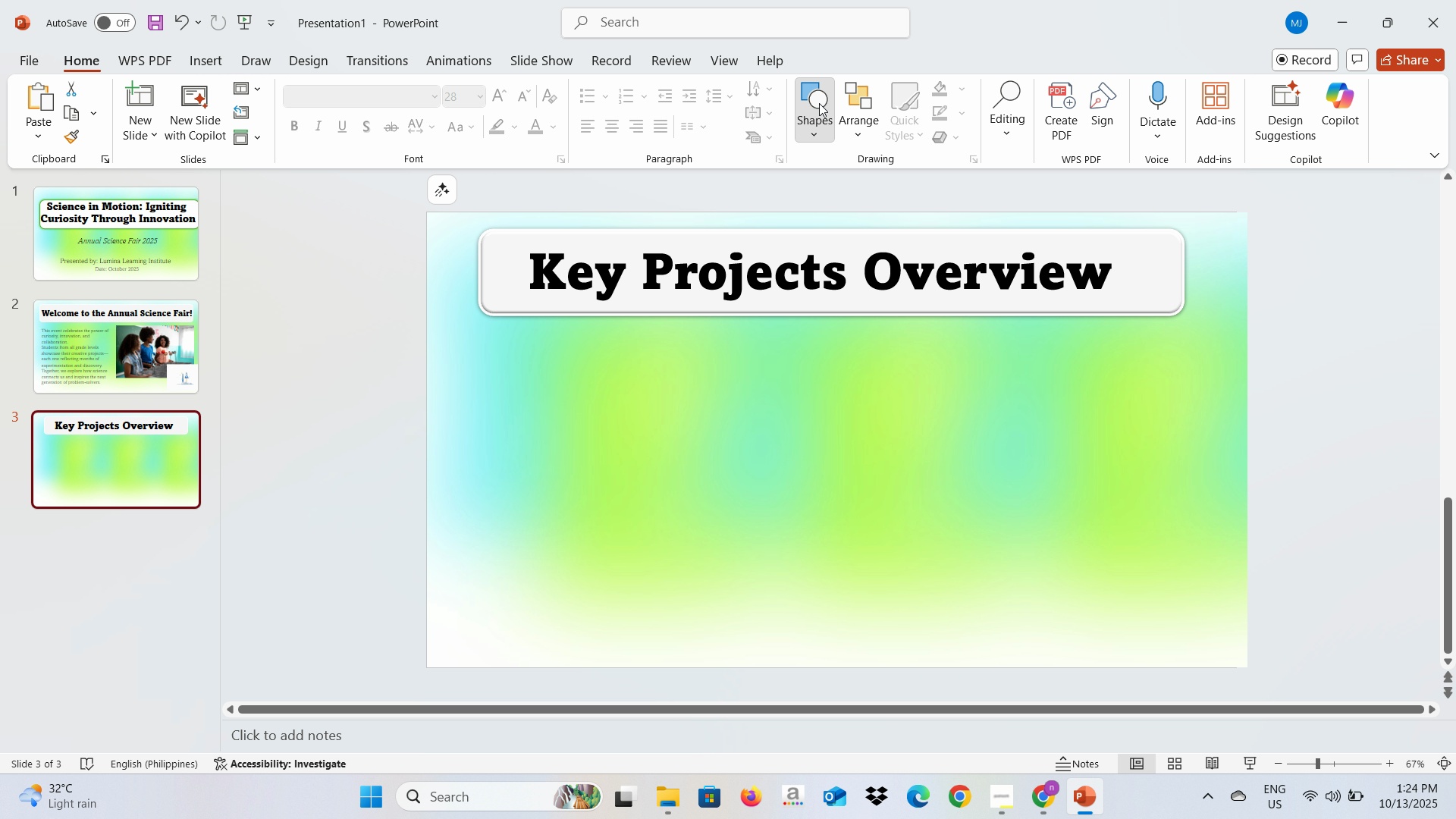 
left_click([824, 101])
 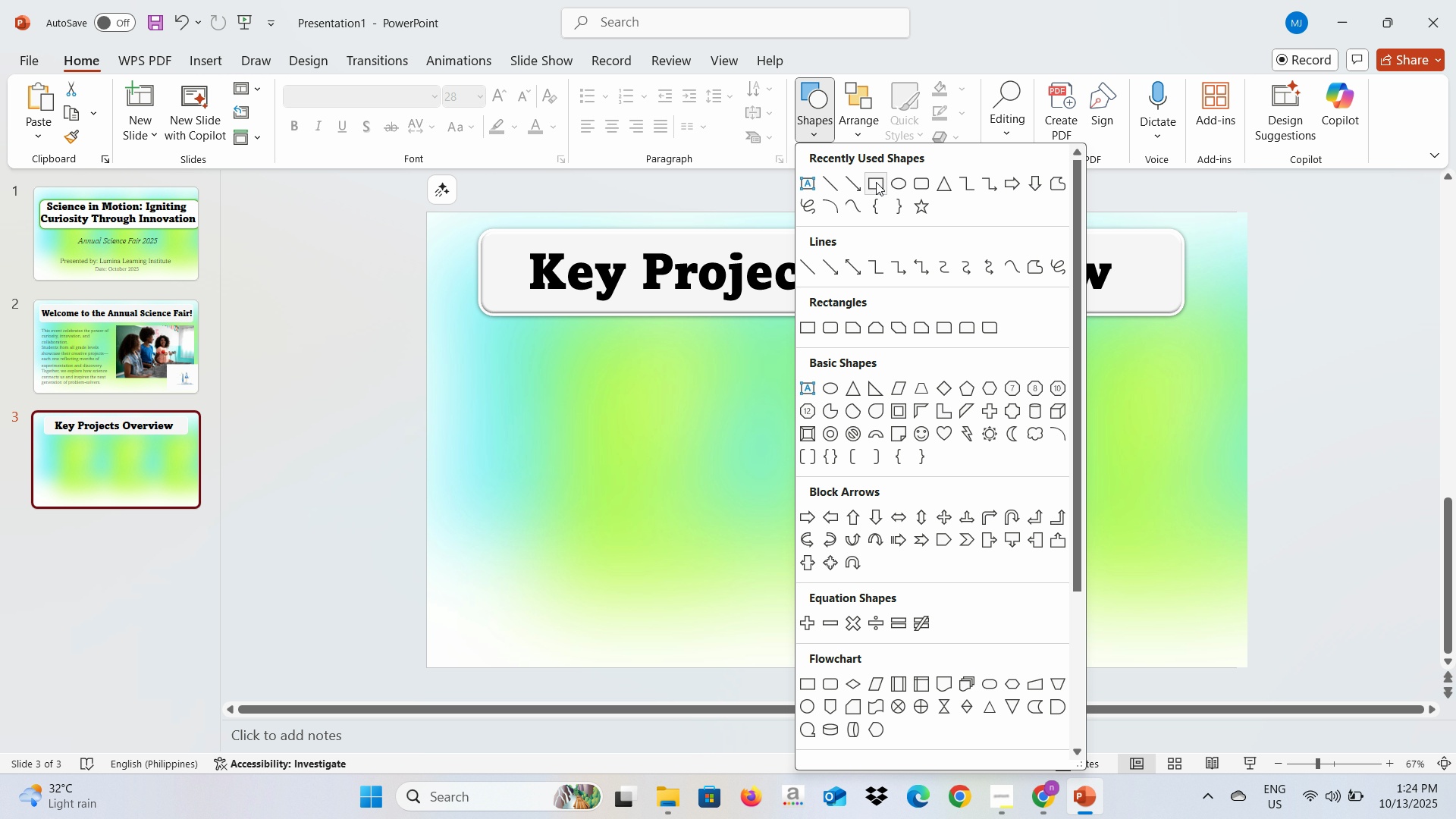 
left_click([876, 183])
 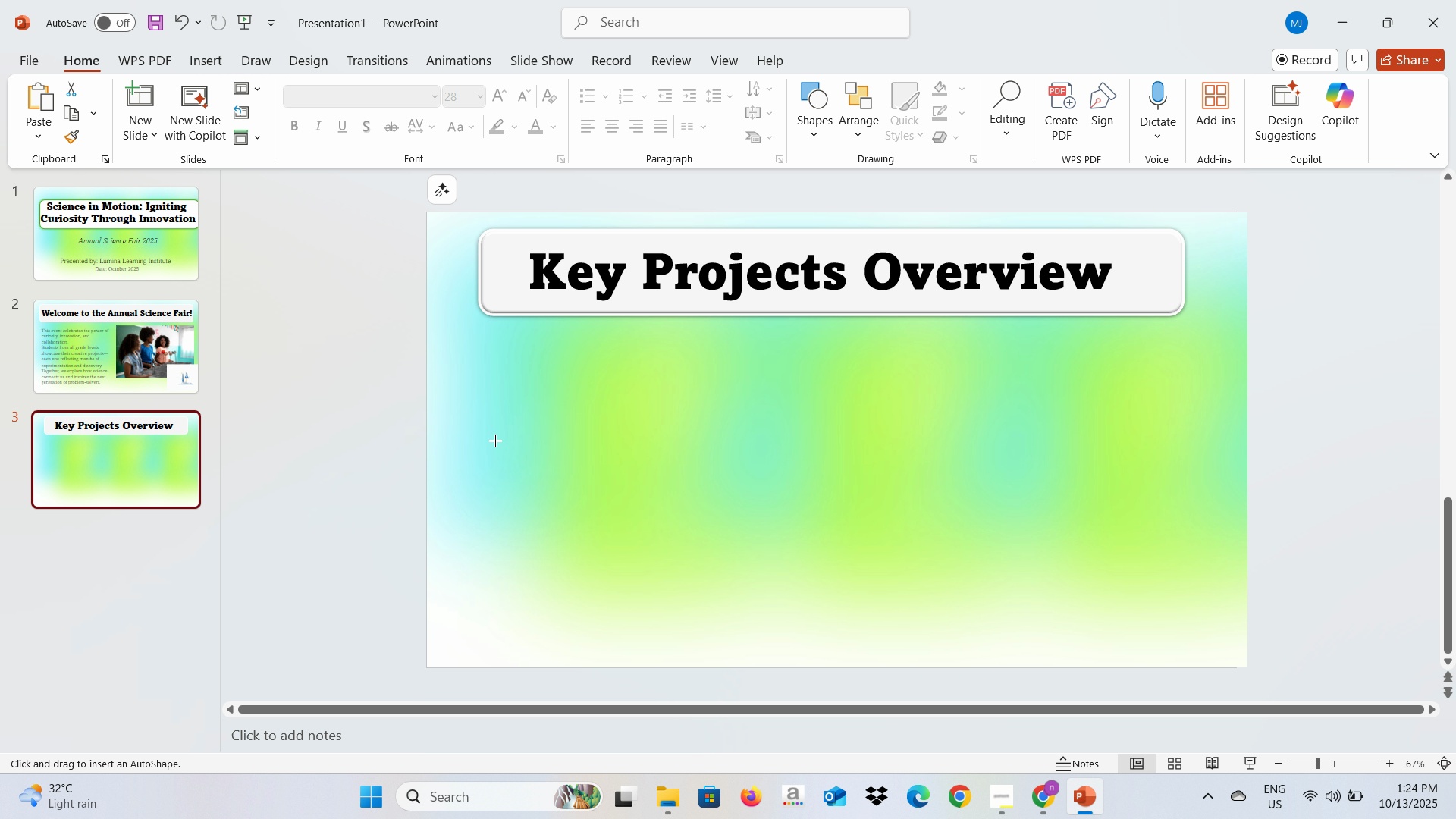 
left_click_drag(start_coordinate=[495, 444], to_coordinate=[717, 629])
 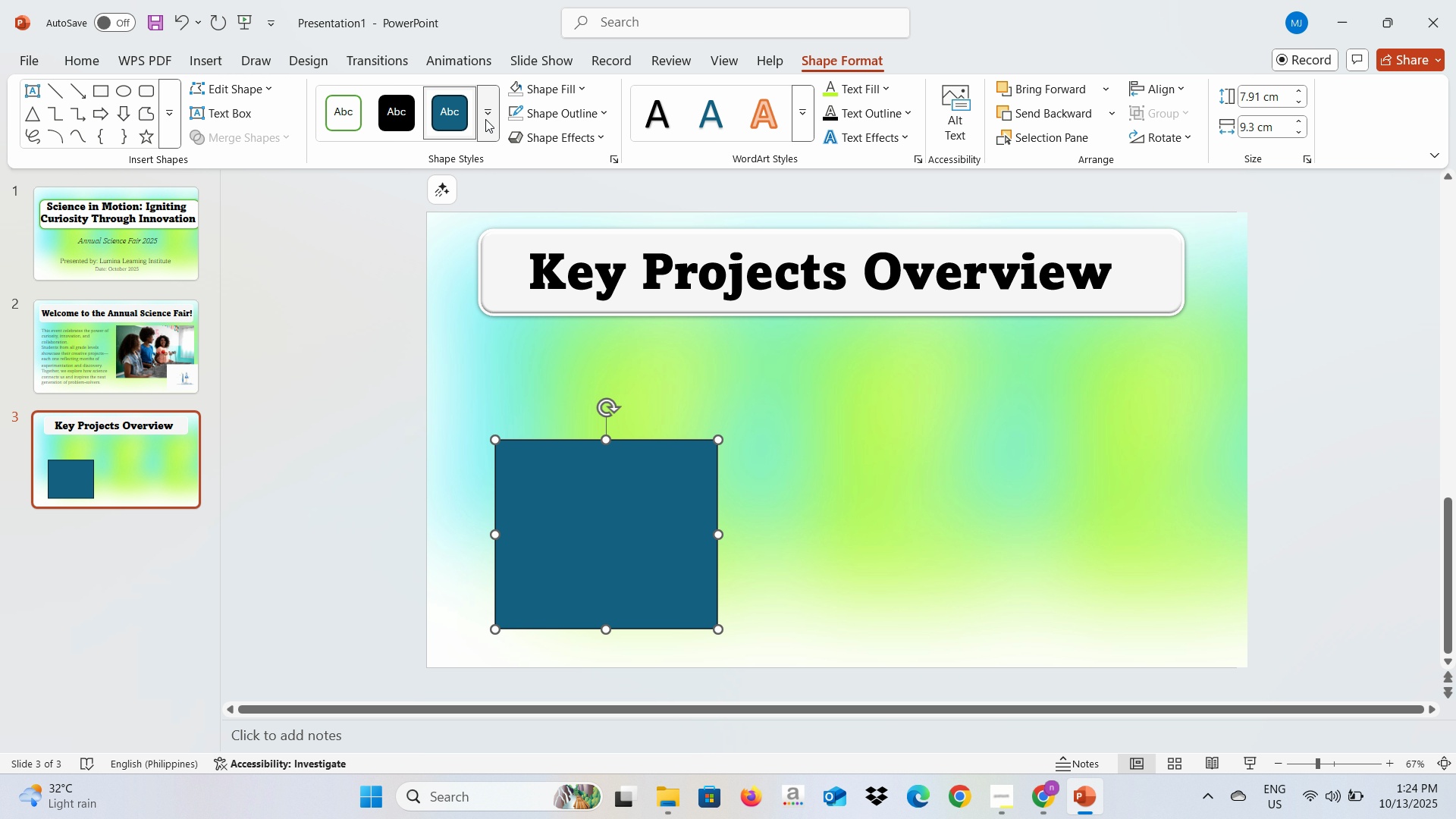 
left_click([485, 119])
 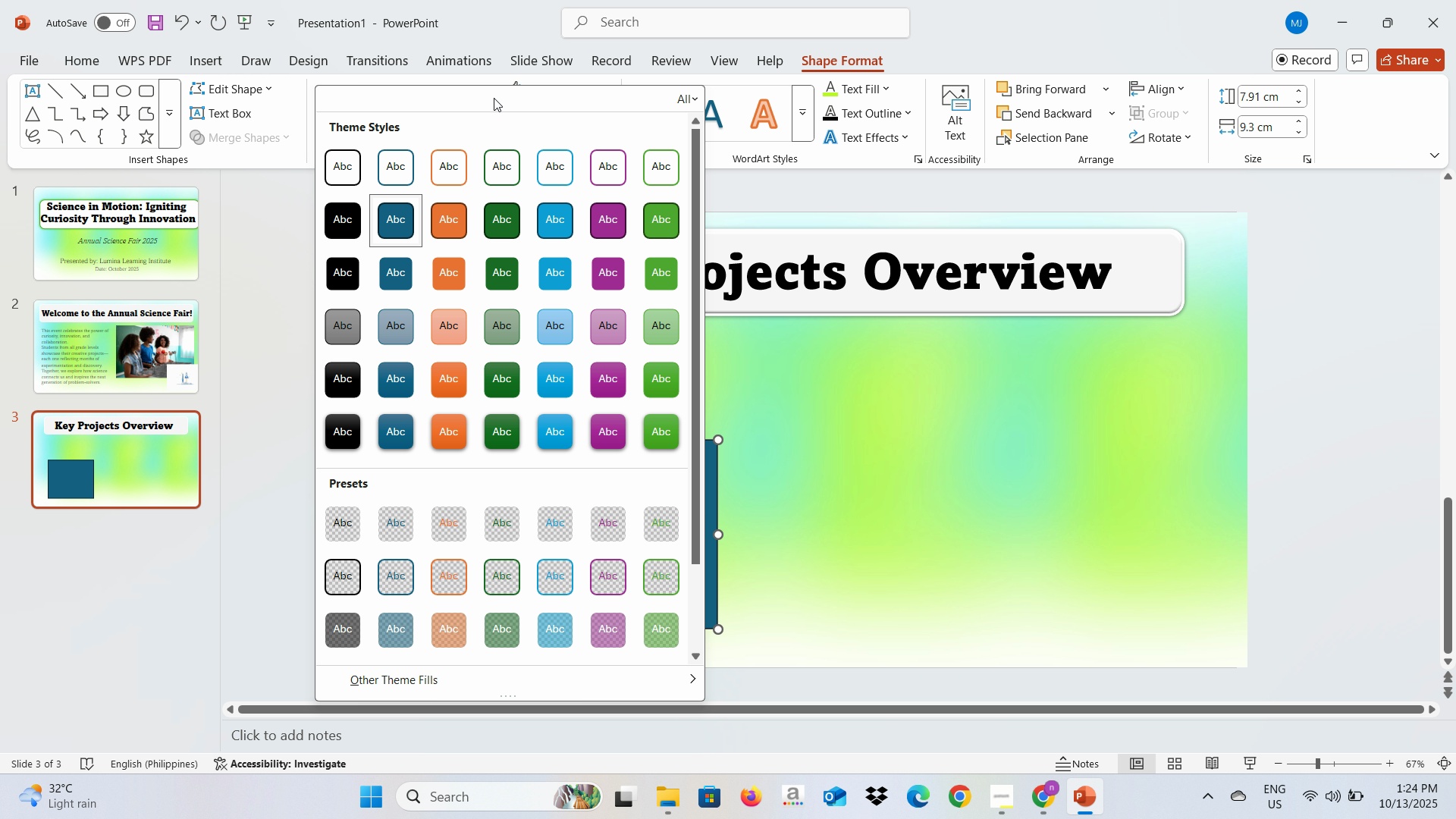 
left_click([494, 97])
 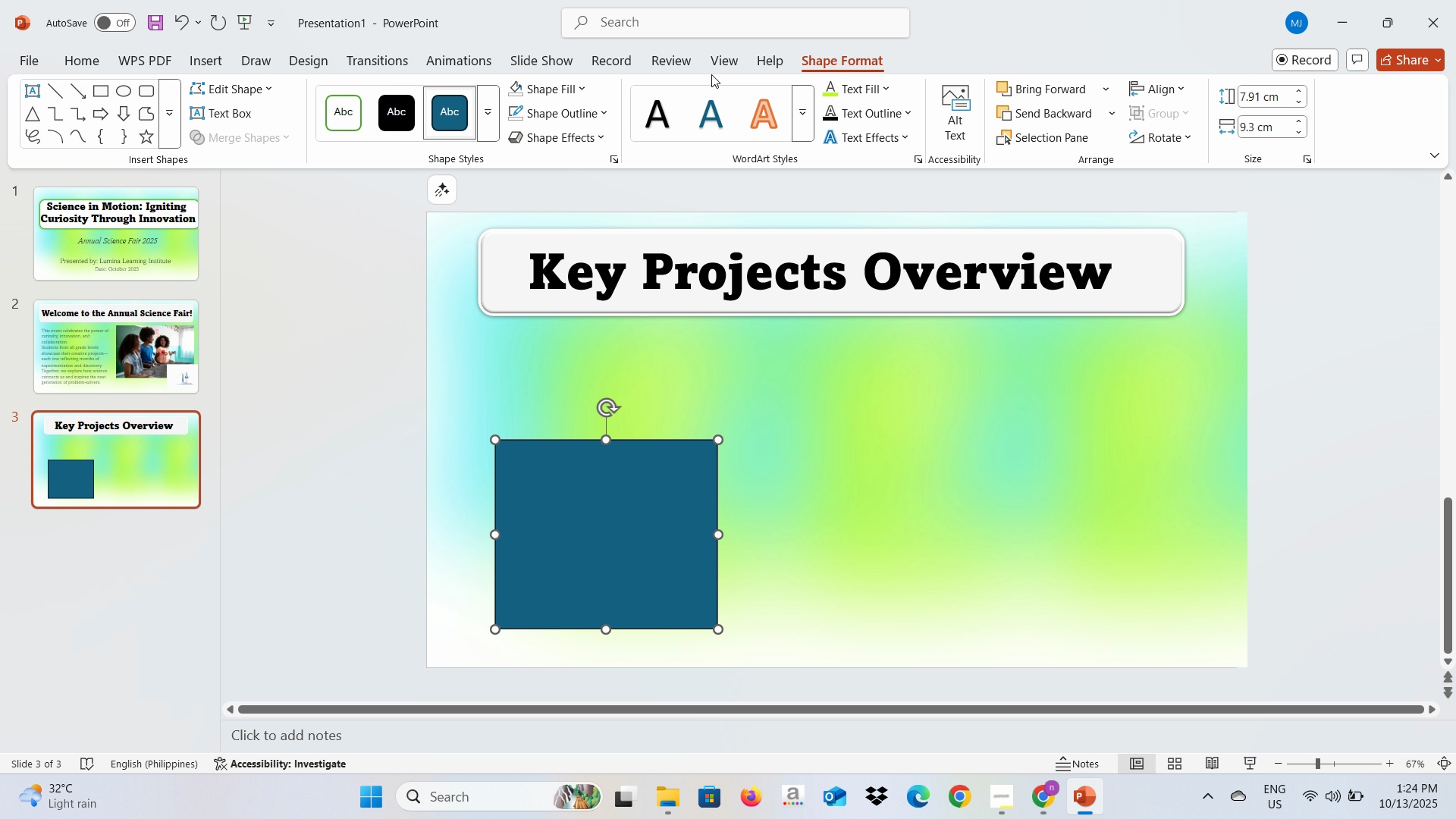 
left_click([711, 74])
 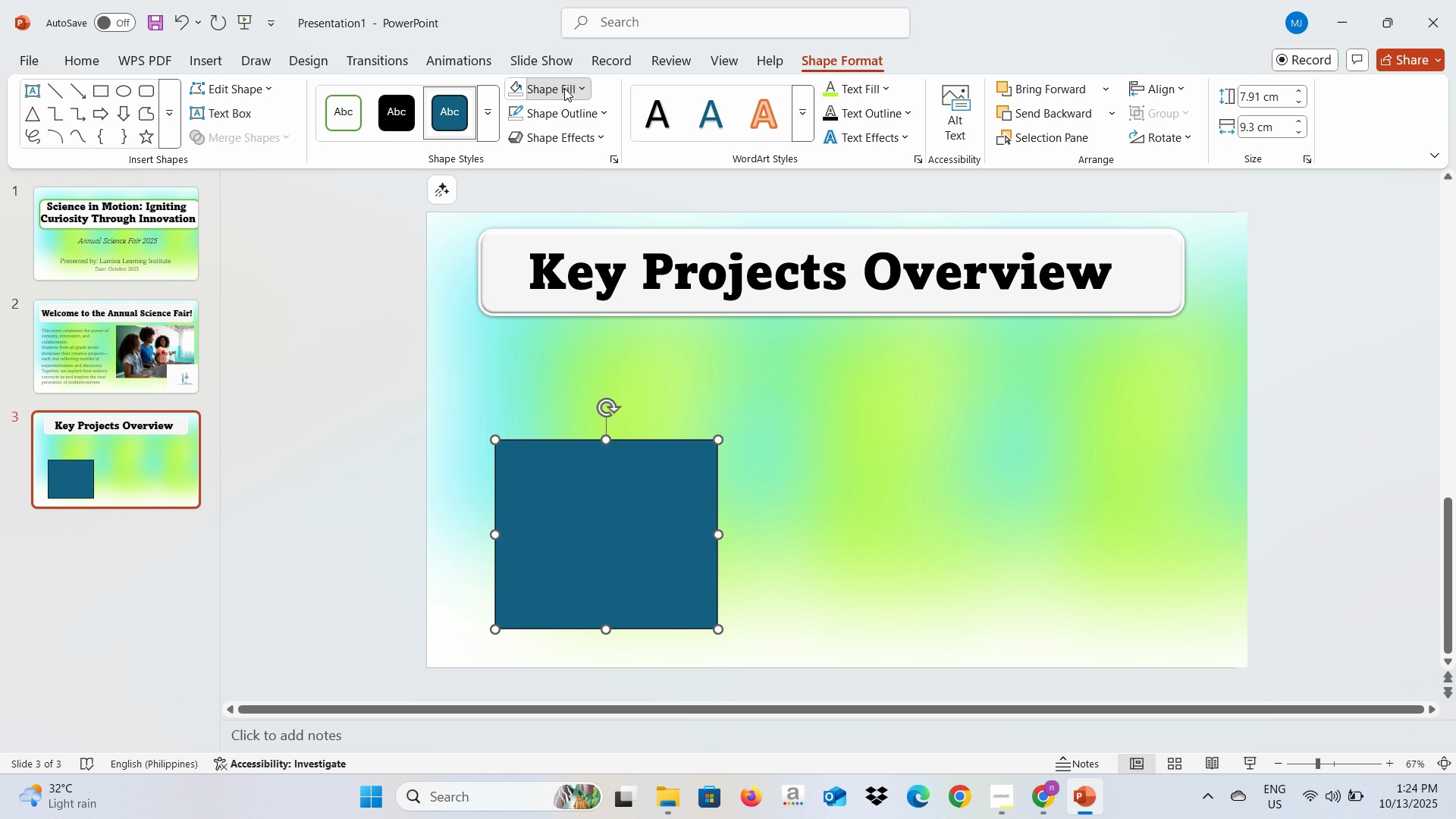 
left_click([564, 88])
 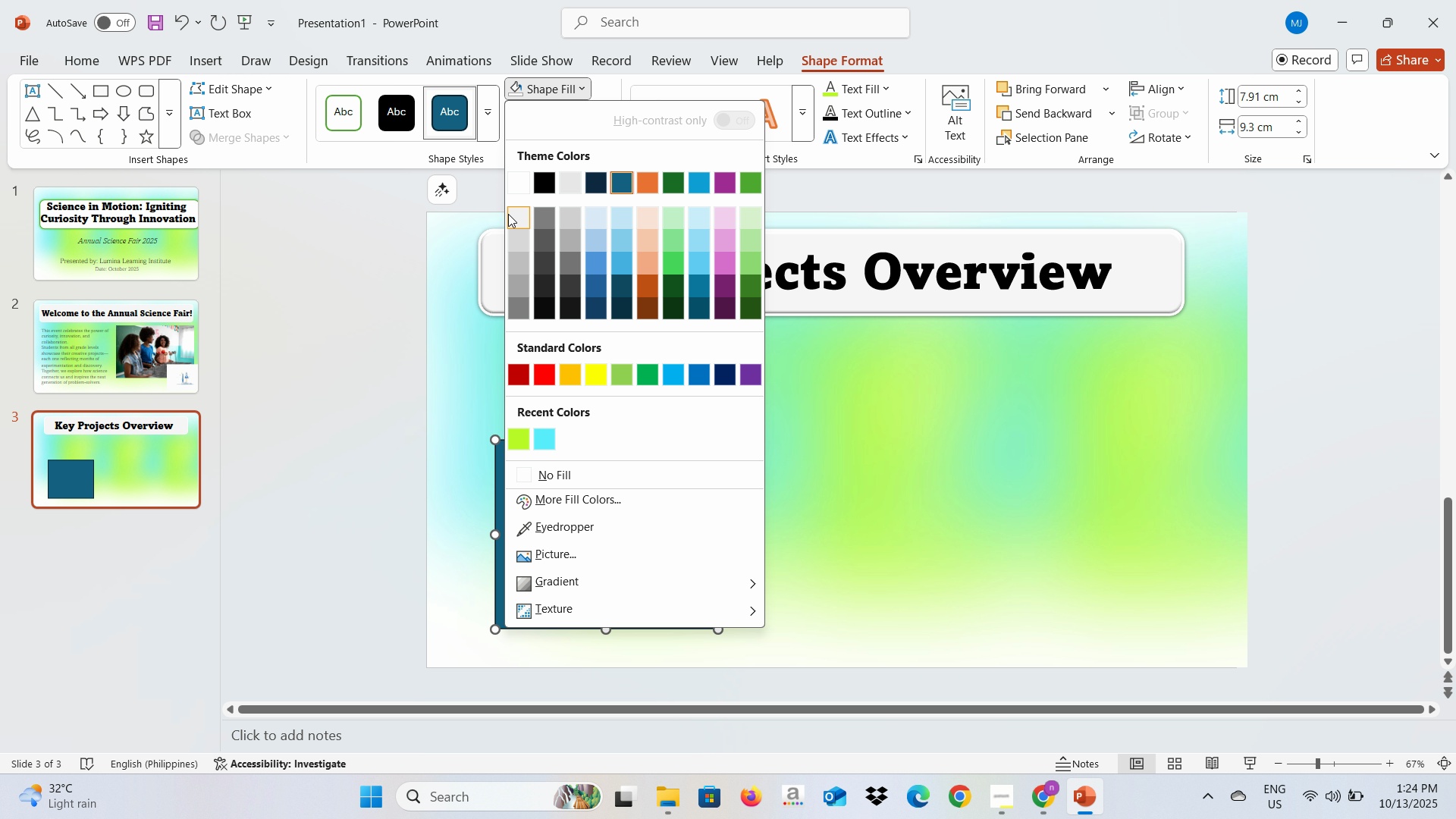 
left_click([517, 186])
 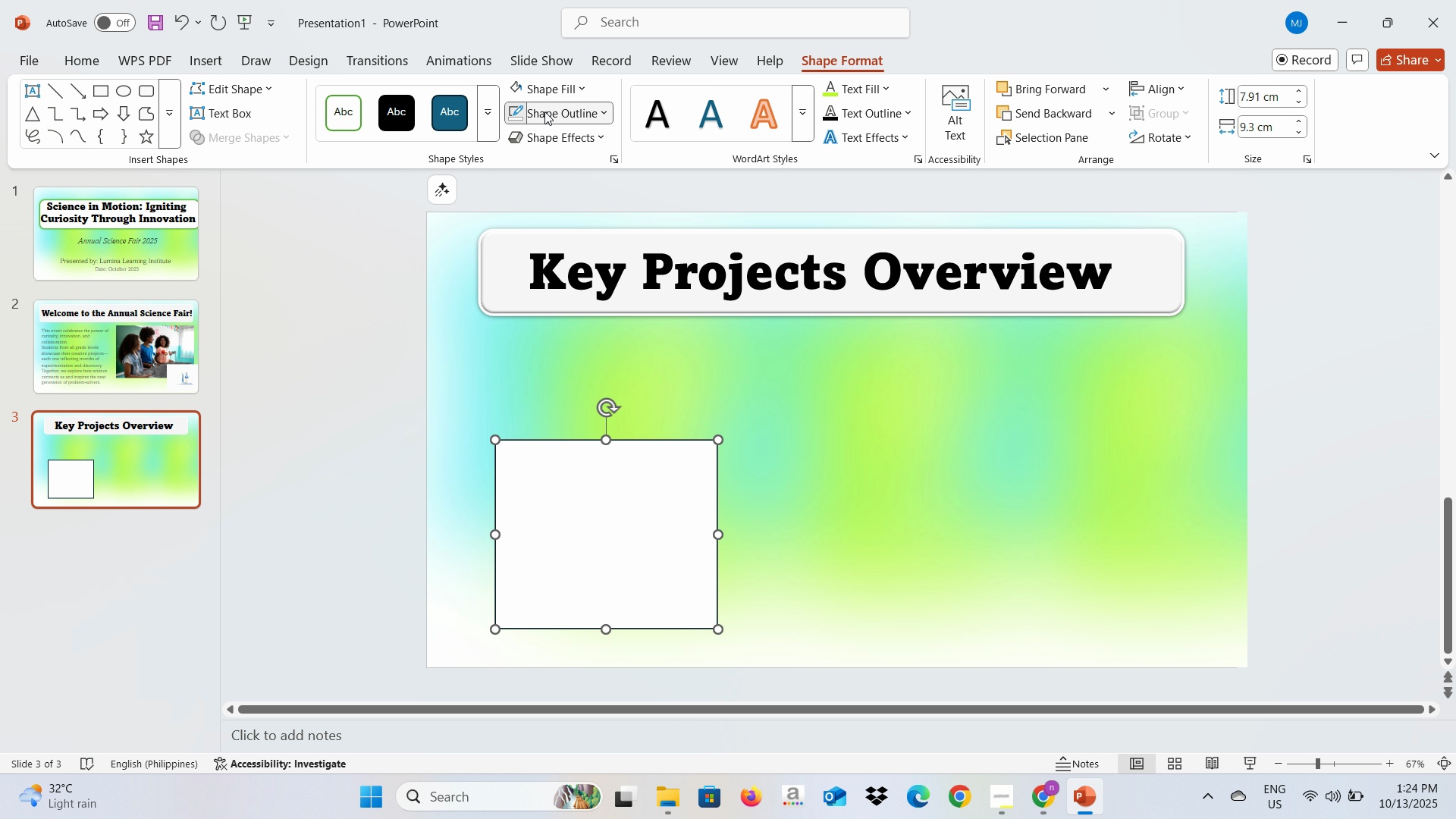 
left_click([544, 111])
 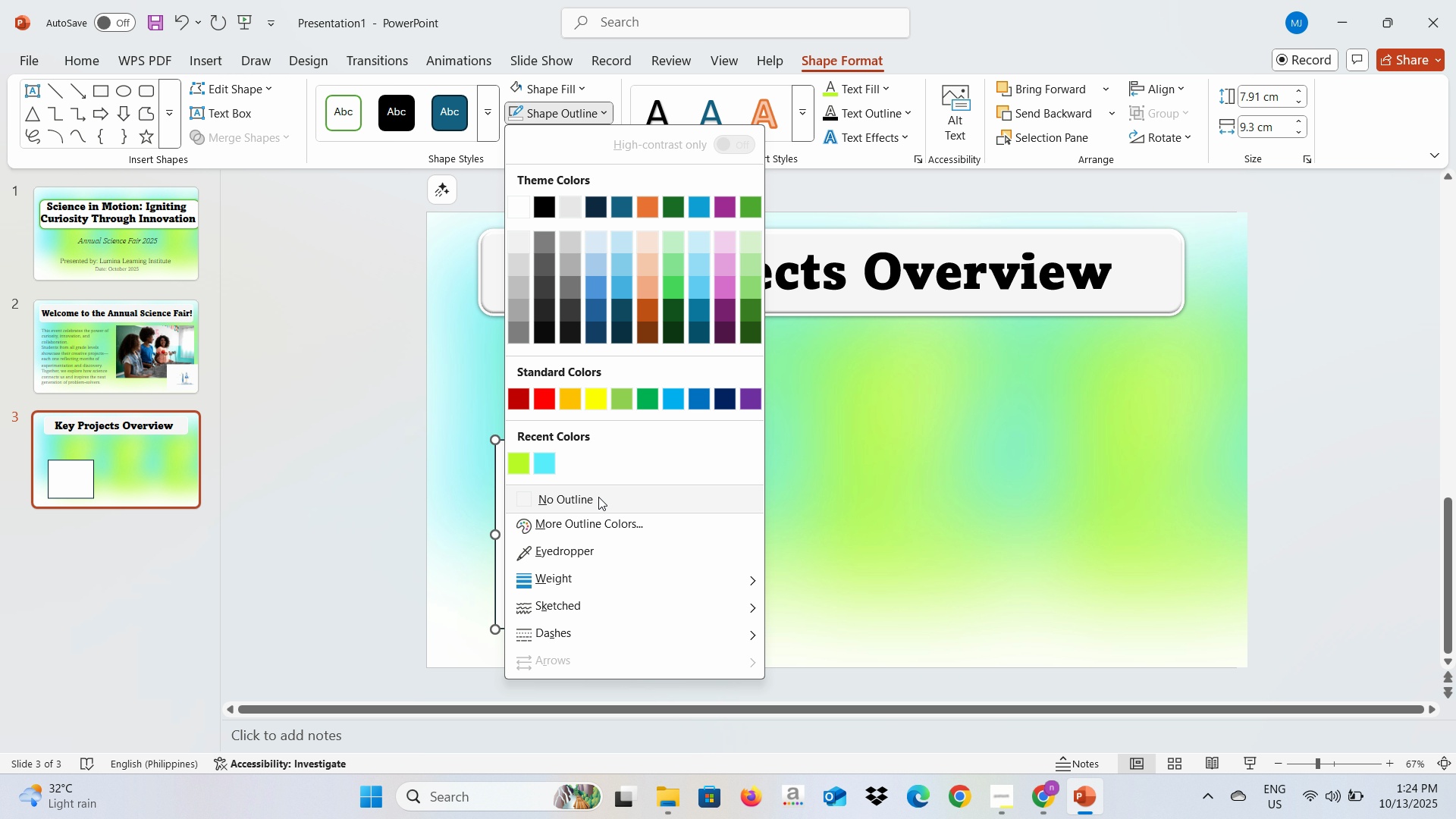 
left_click([598, 496])
 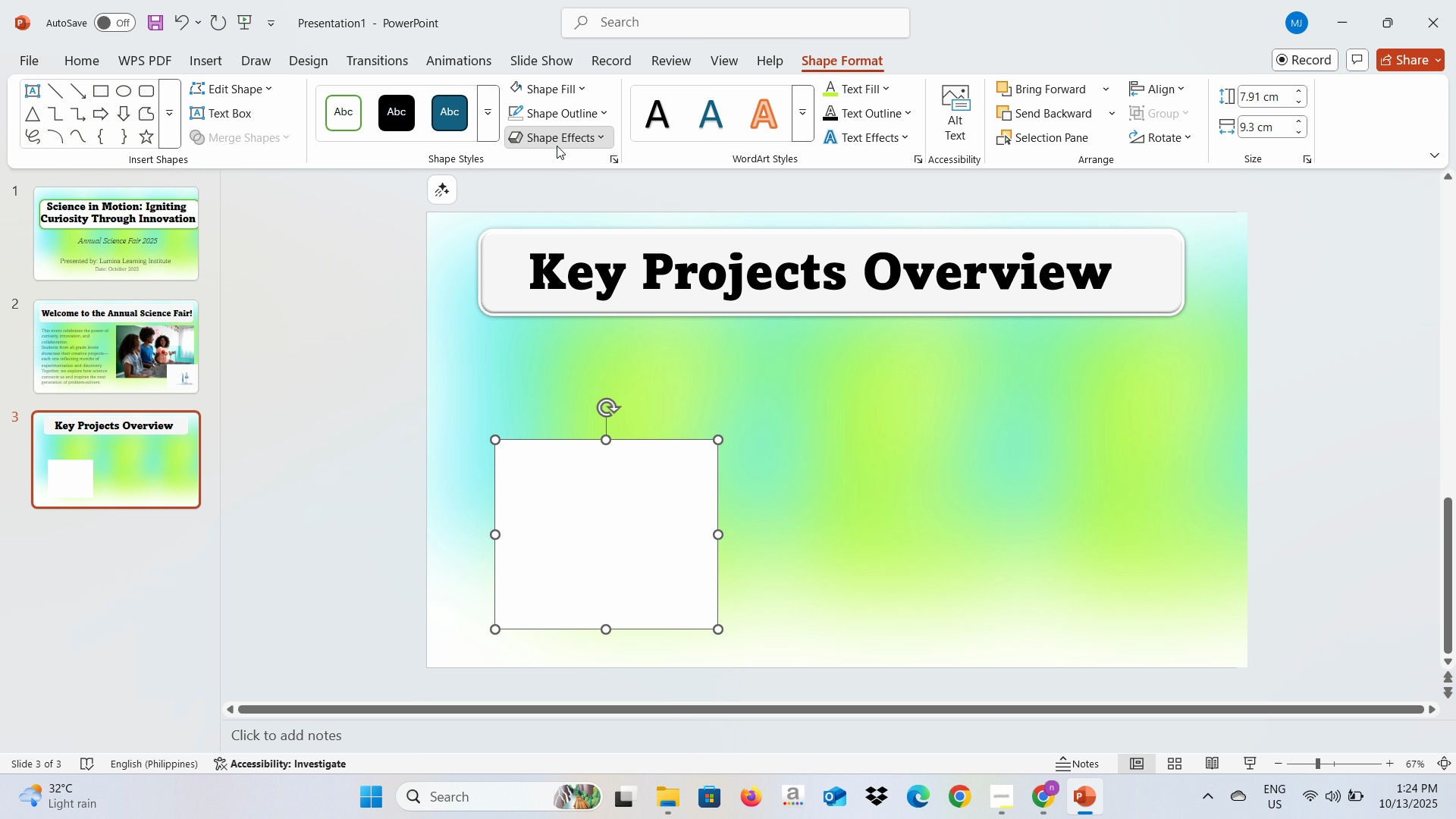 
left_click([557, 146])
 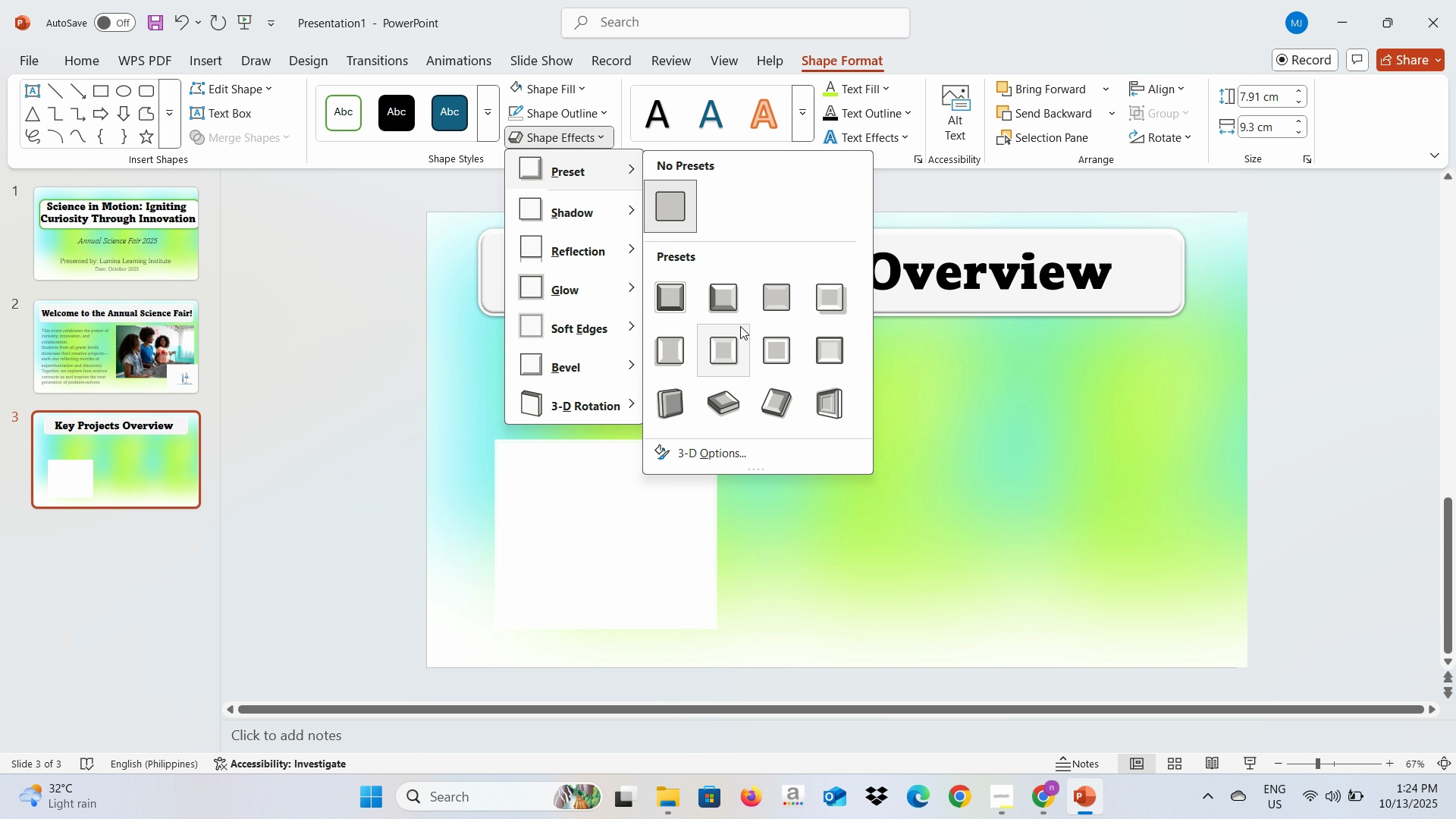 
left_click([727, 308])
 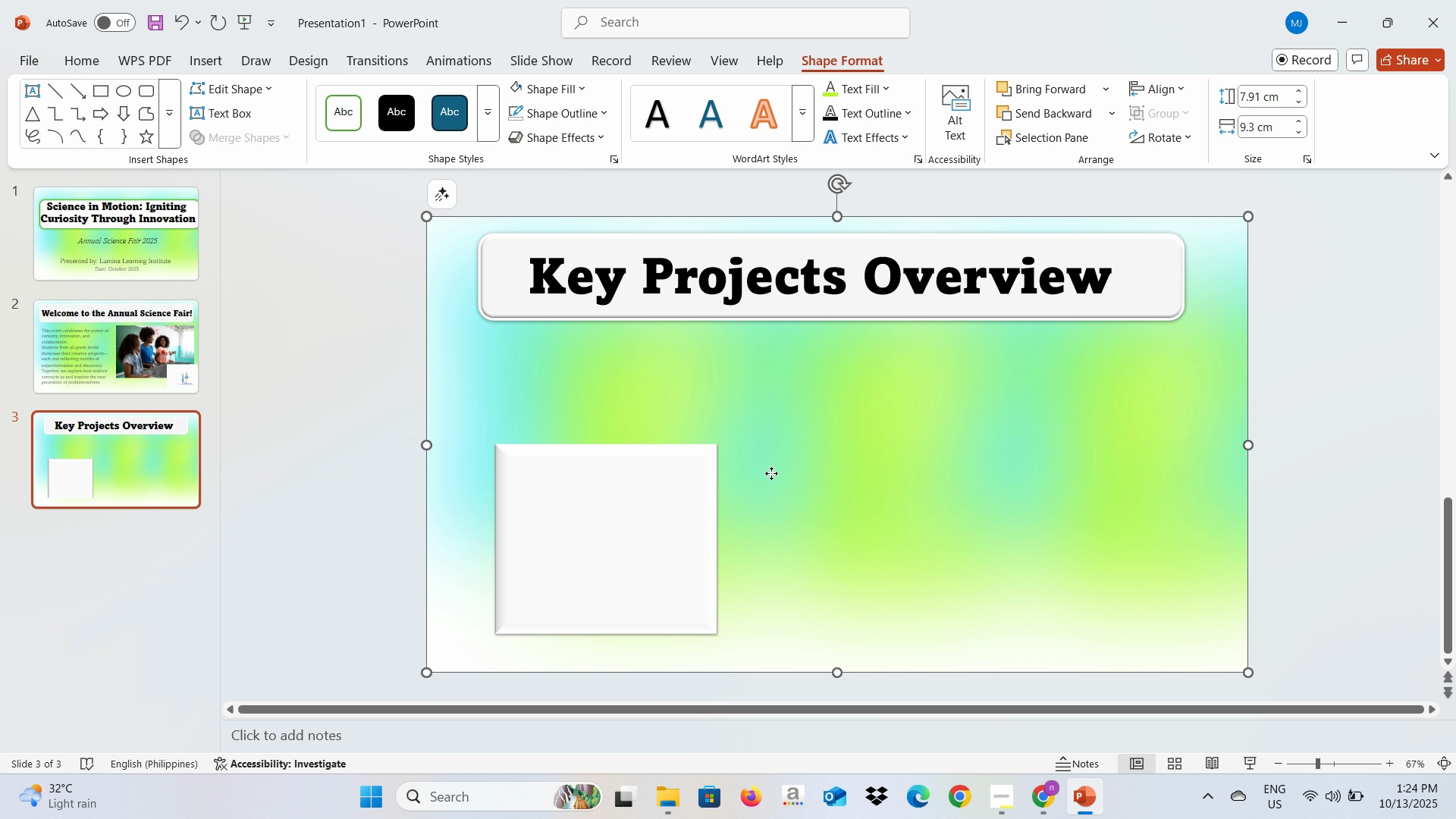 
left_click([771, 473])
 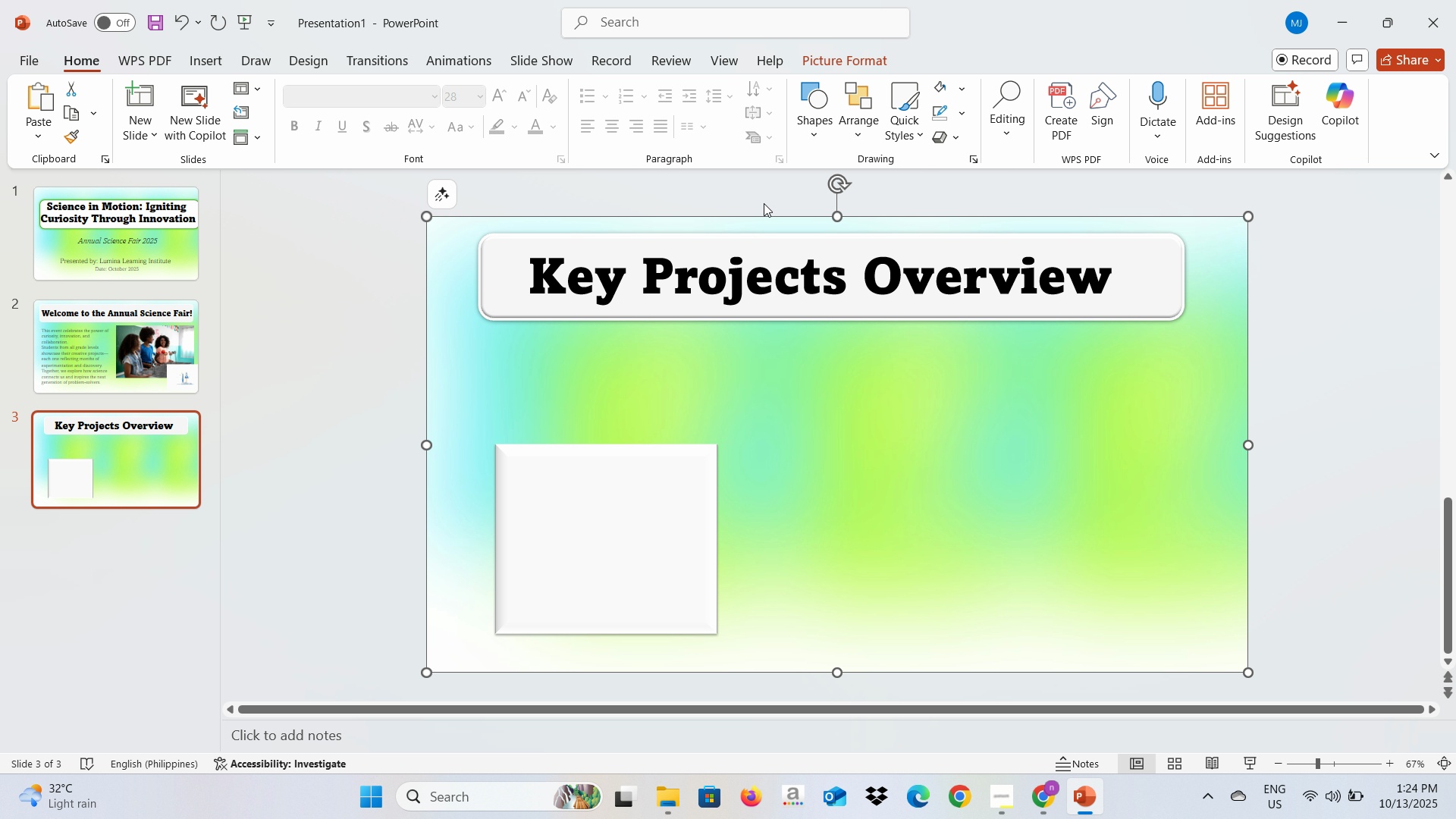 
key(Alt+AltLeft)
 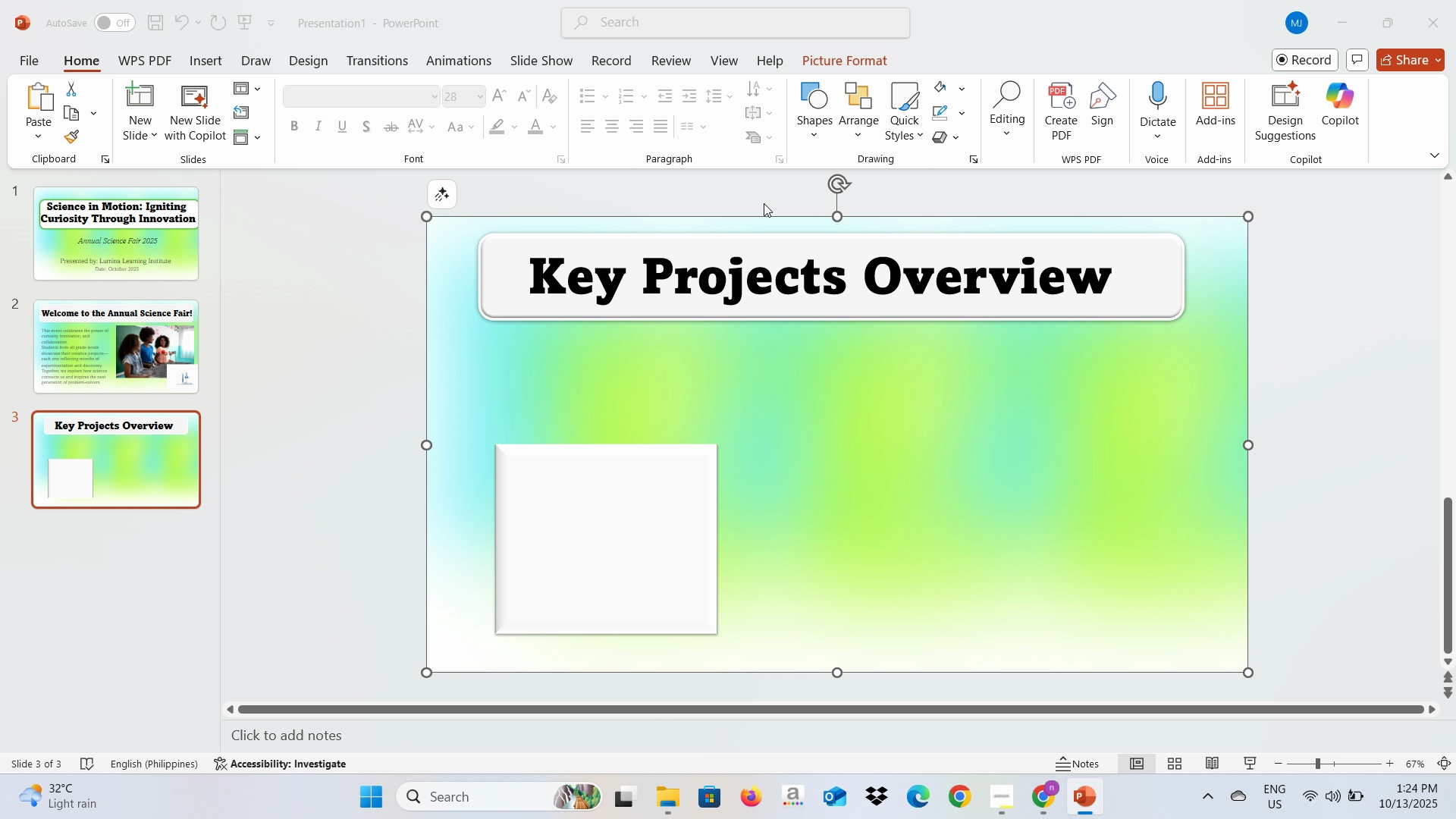 
key(Alt+Tab)
 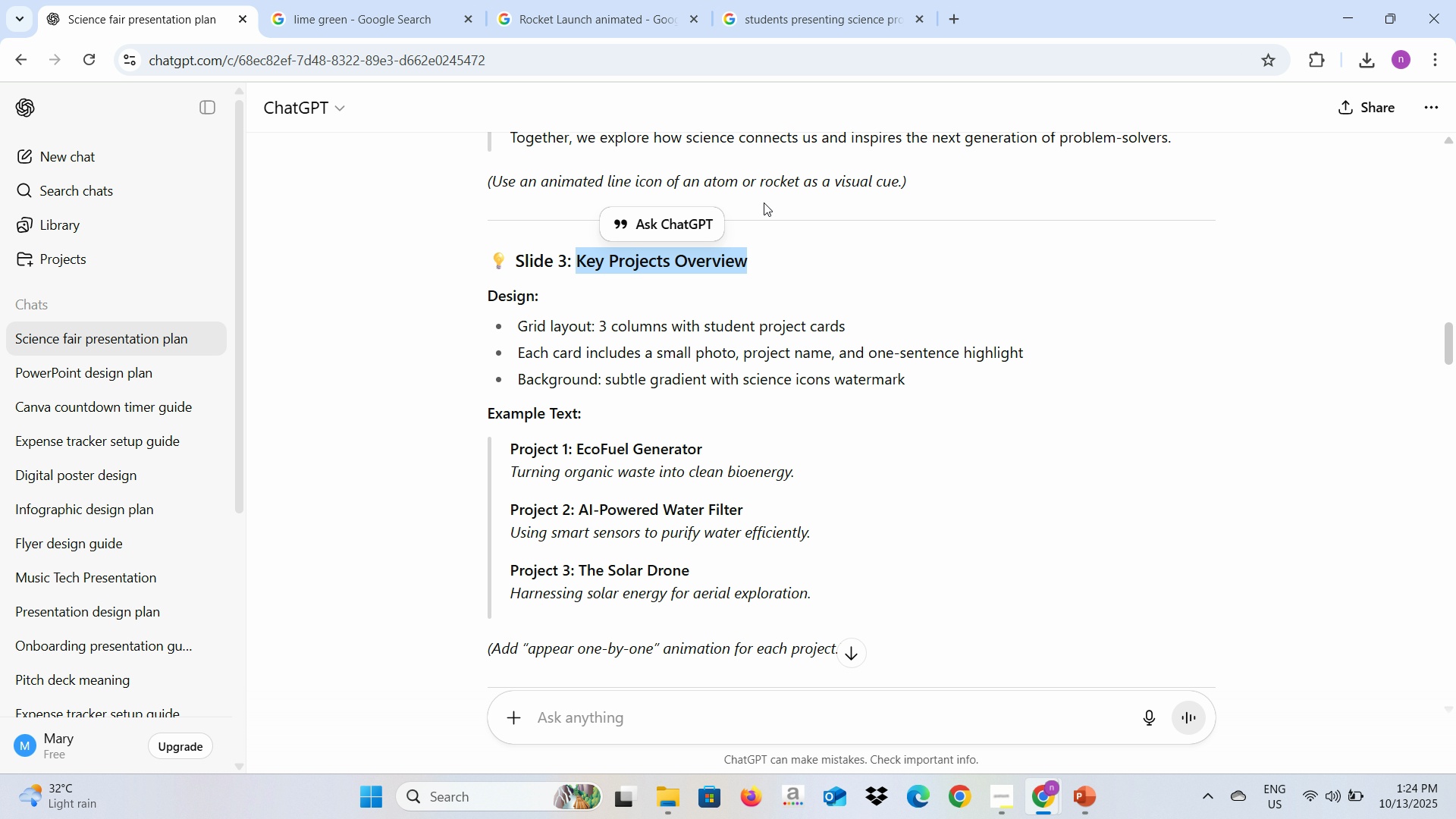 
key(Alt+AltLeft)
 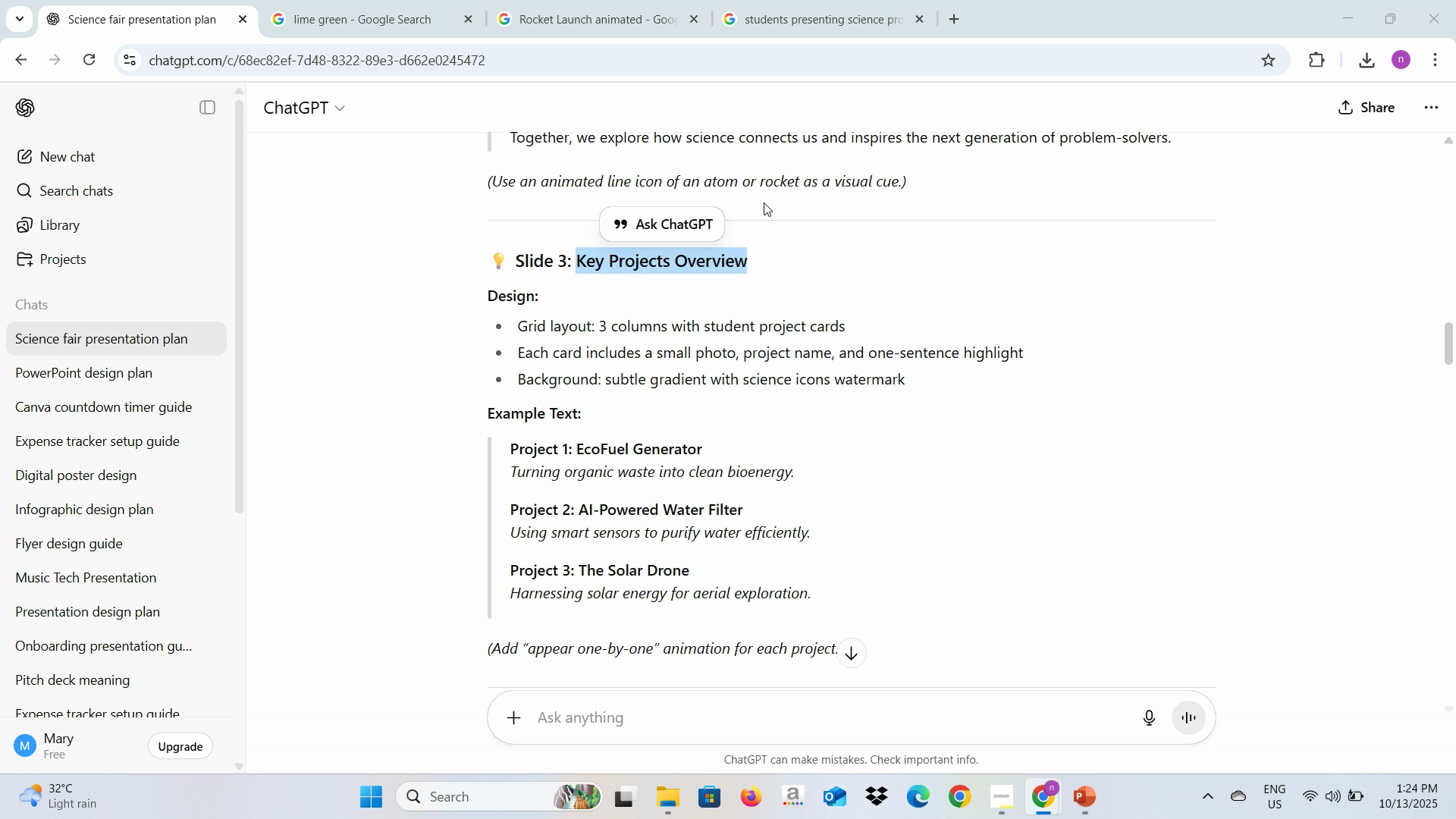 
key(Alt+Tab)
 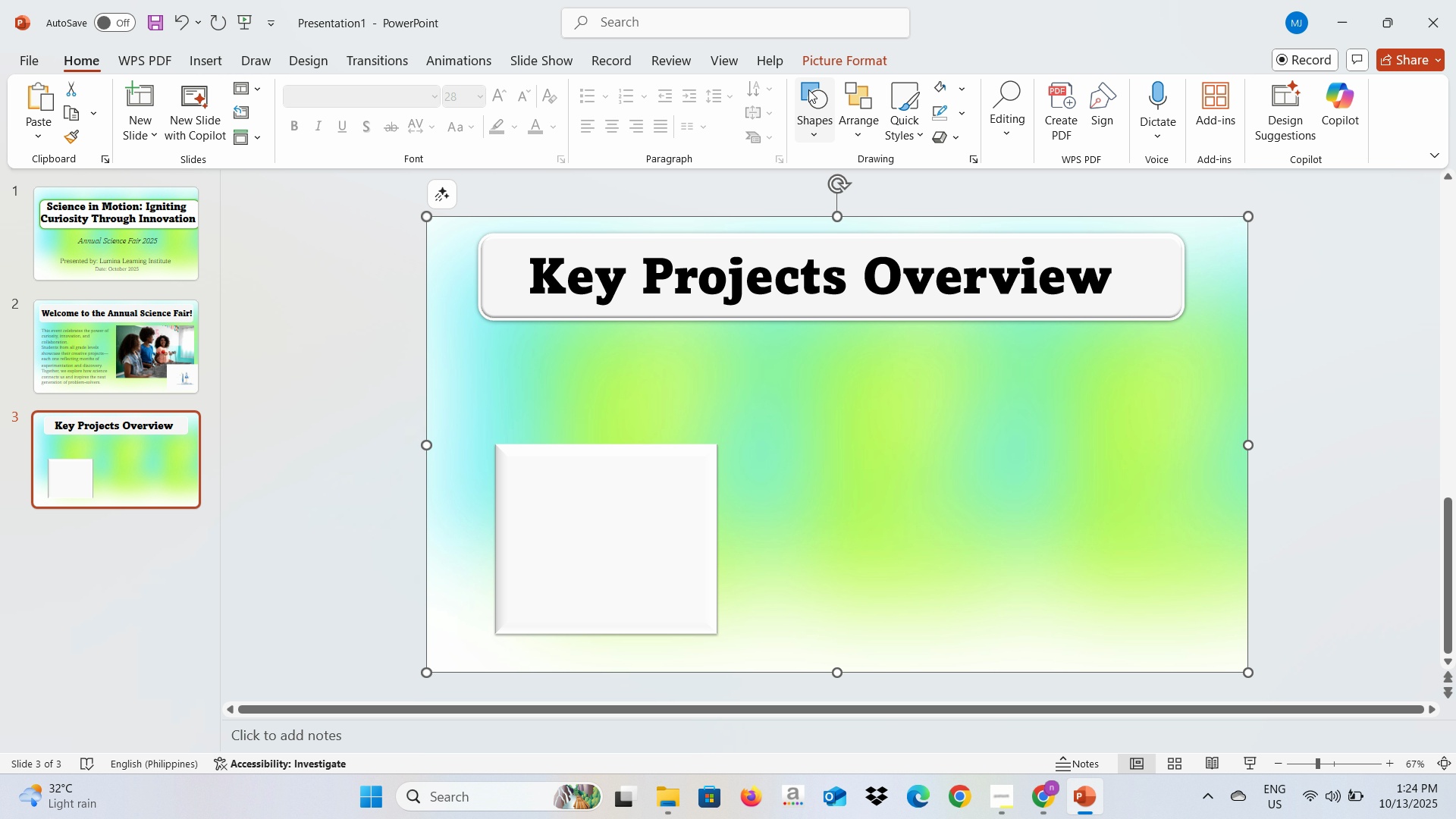 
left_click([808, 92])
 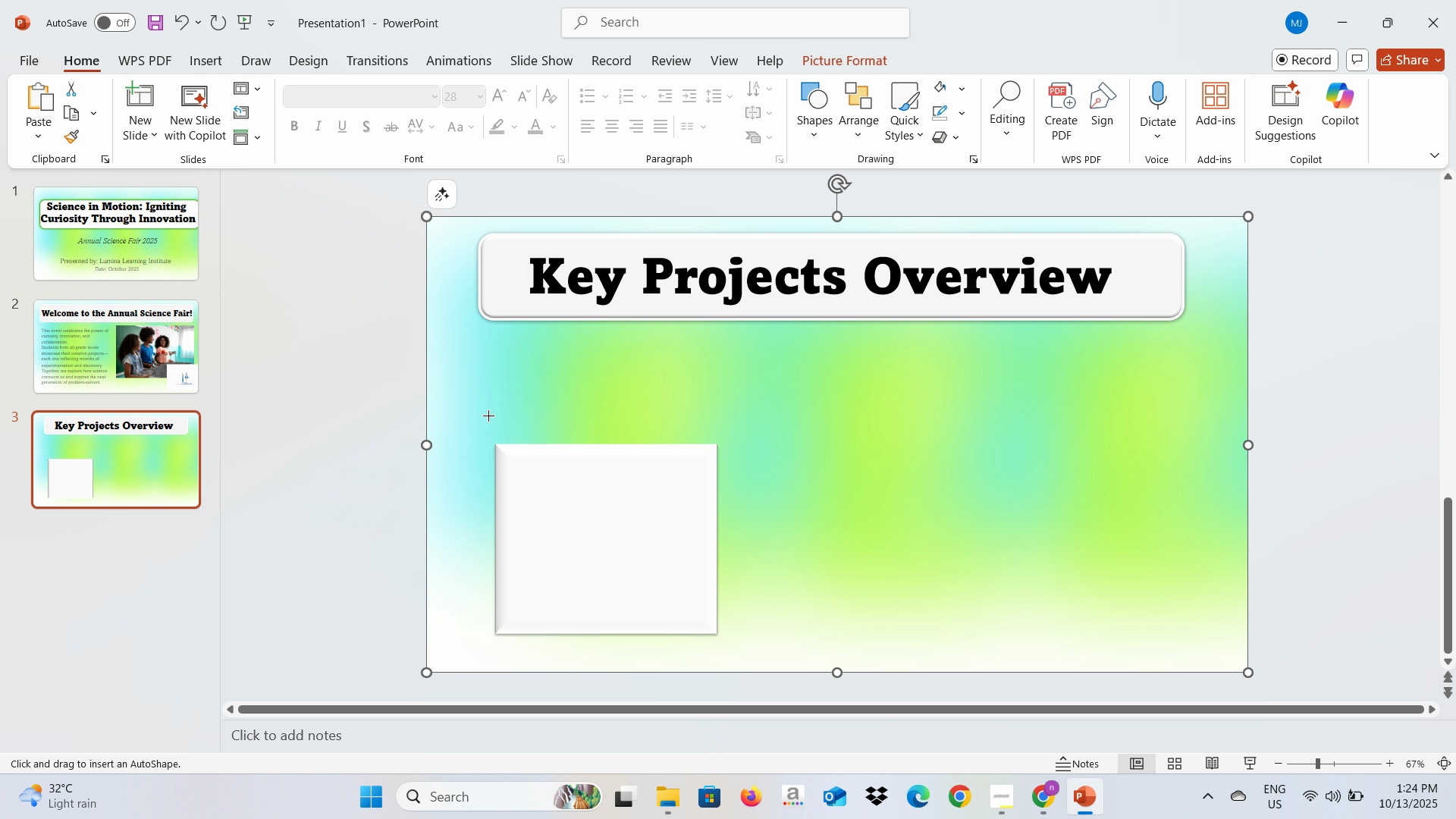 
left_click_drag(start_coordinate=[530, 410], to_coordinate=[687, 459])
 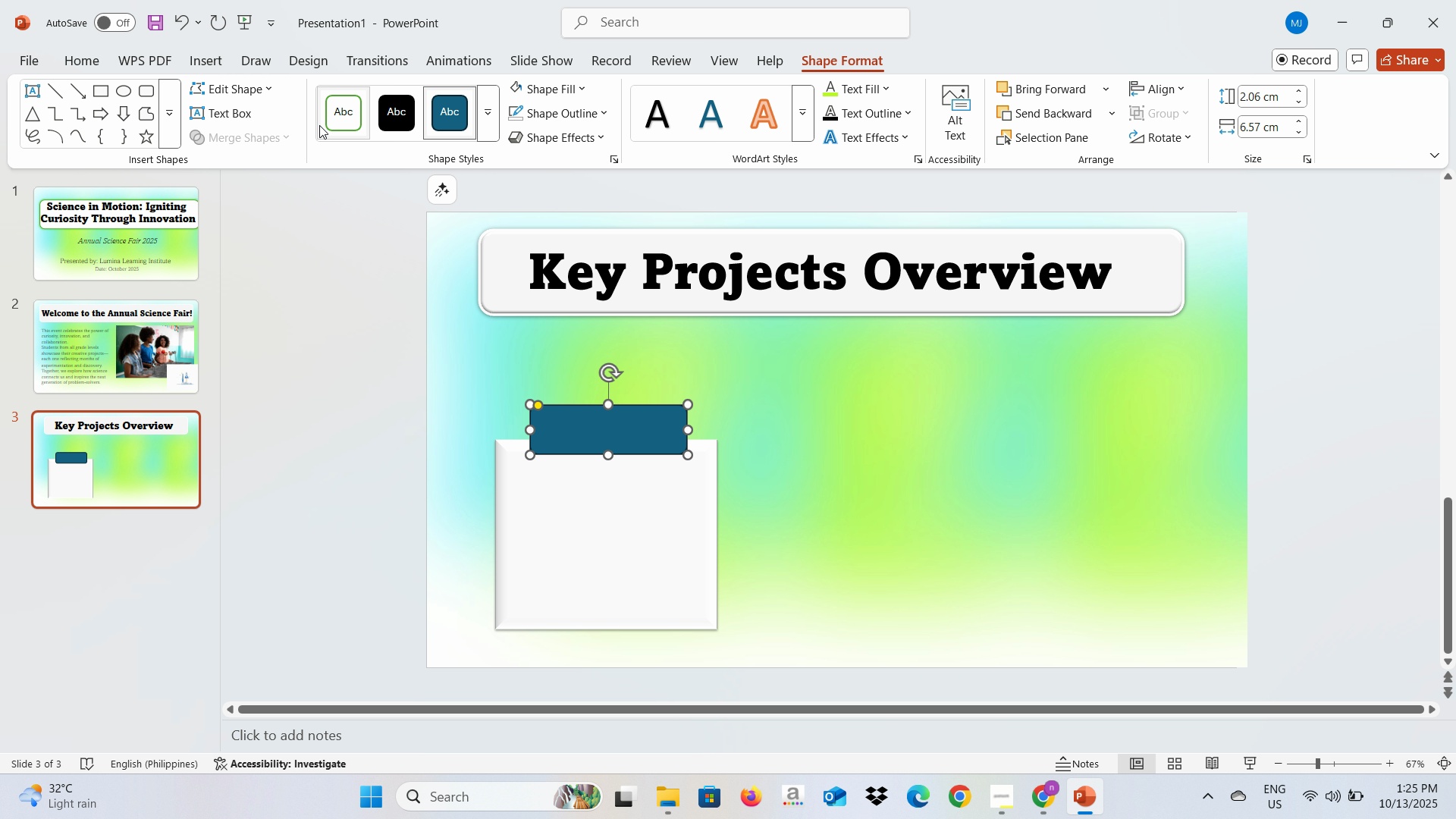 
left_click([328, 119])
 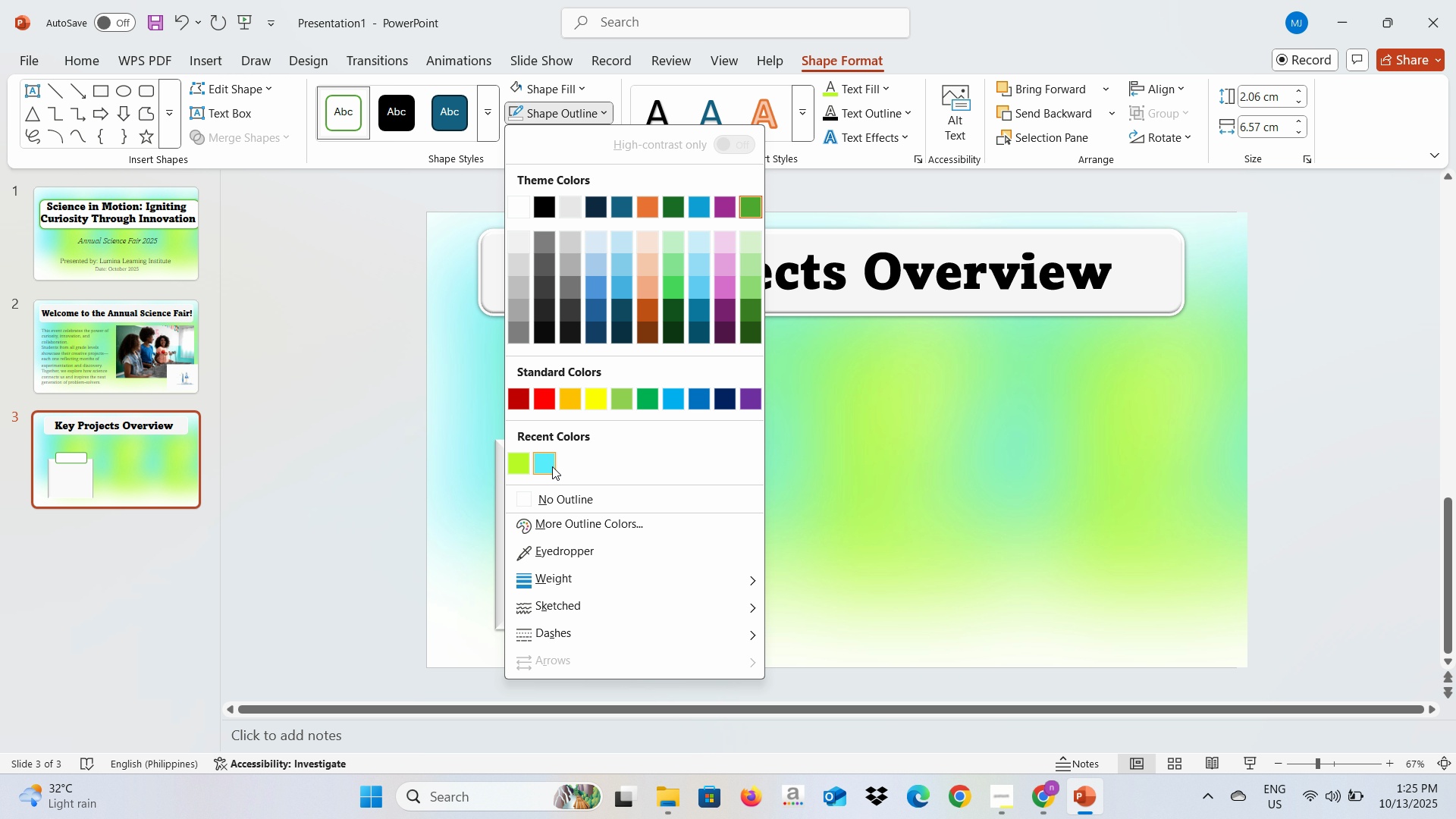 
left_click([568, 489])
 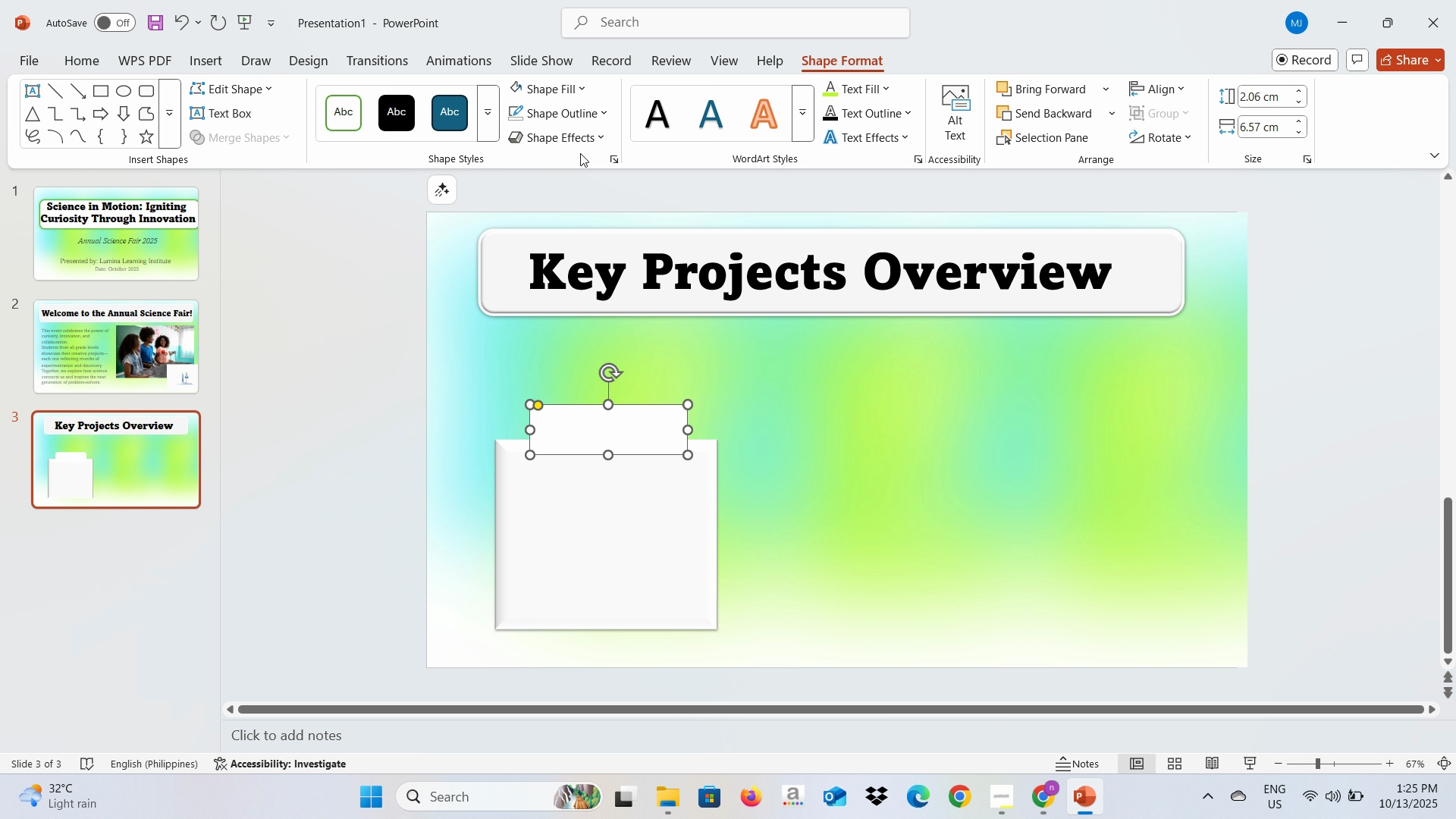 
left_click([580, 136])
 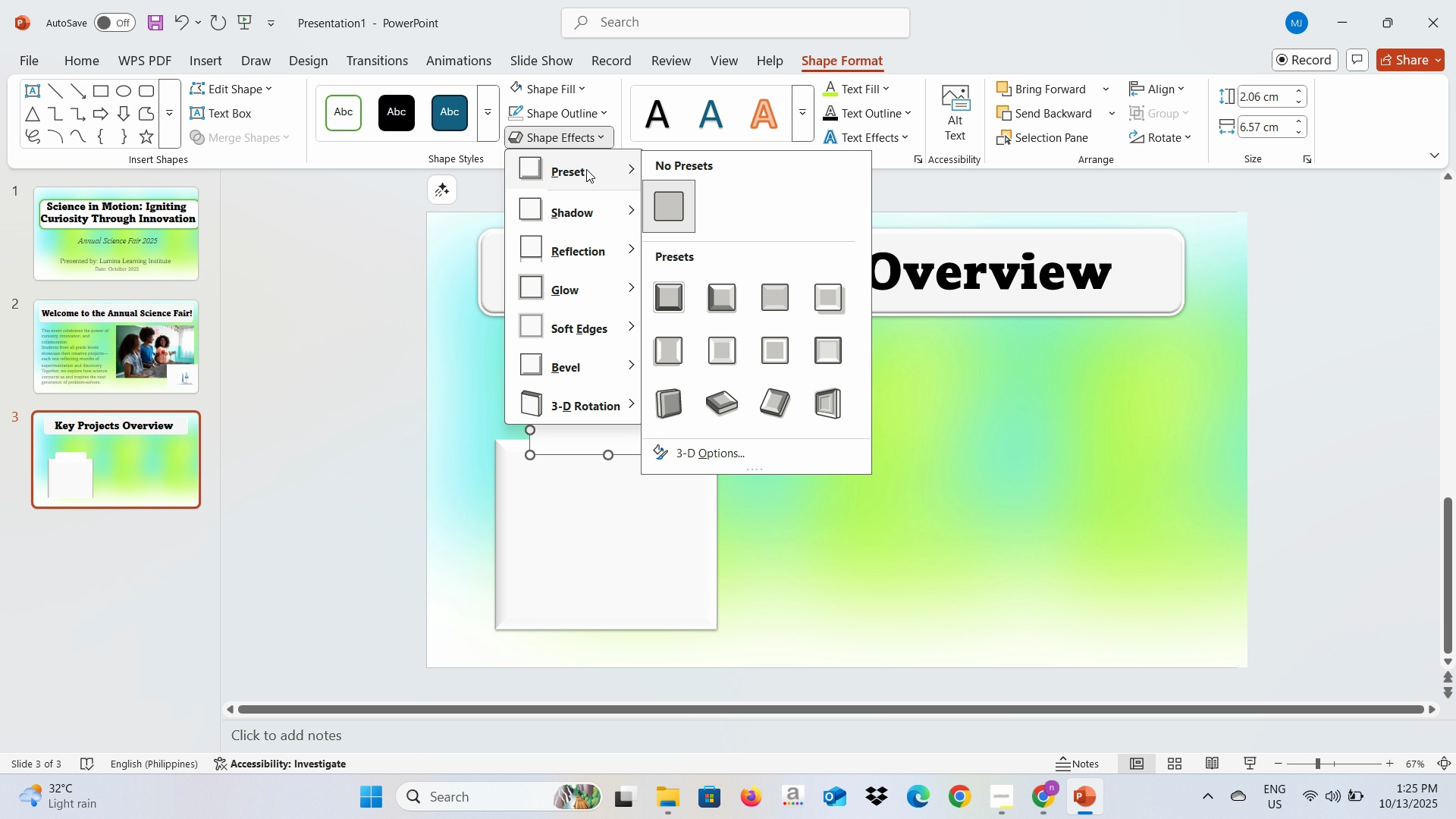 
left_click([586, 169])
 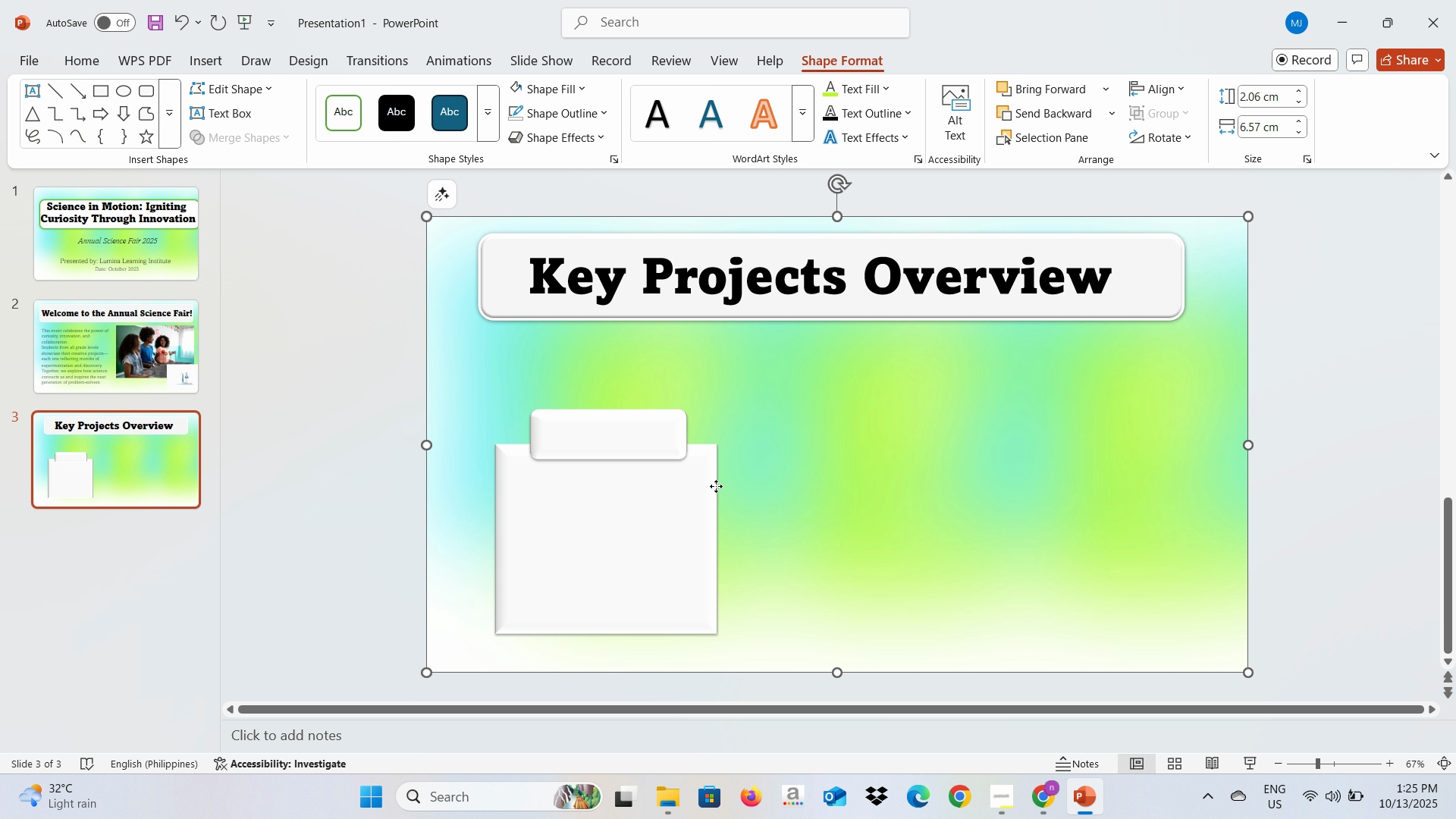 
key(Alt+AltLeft)
 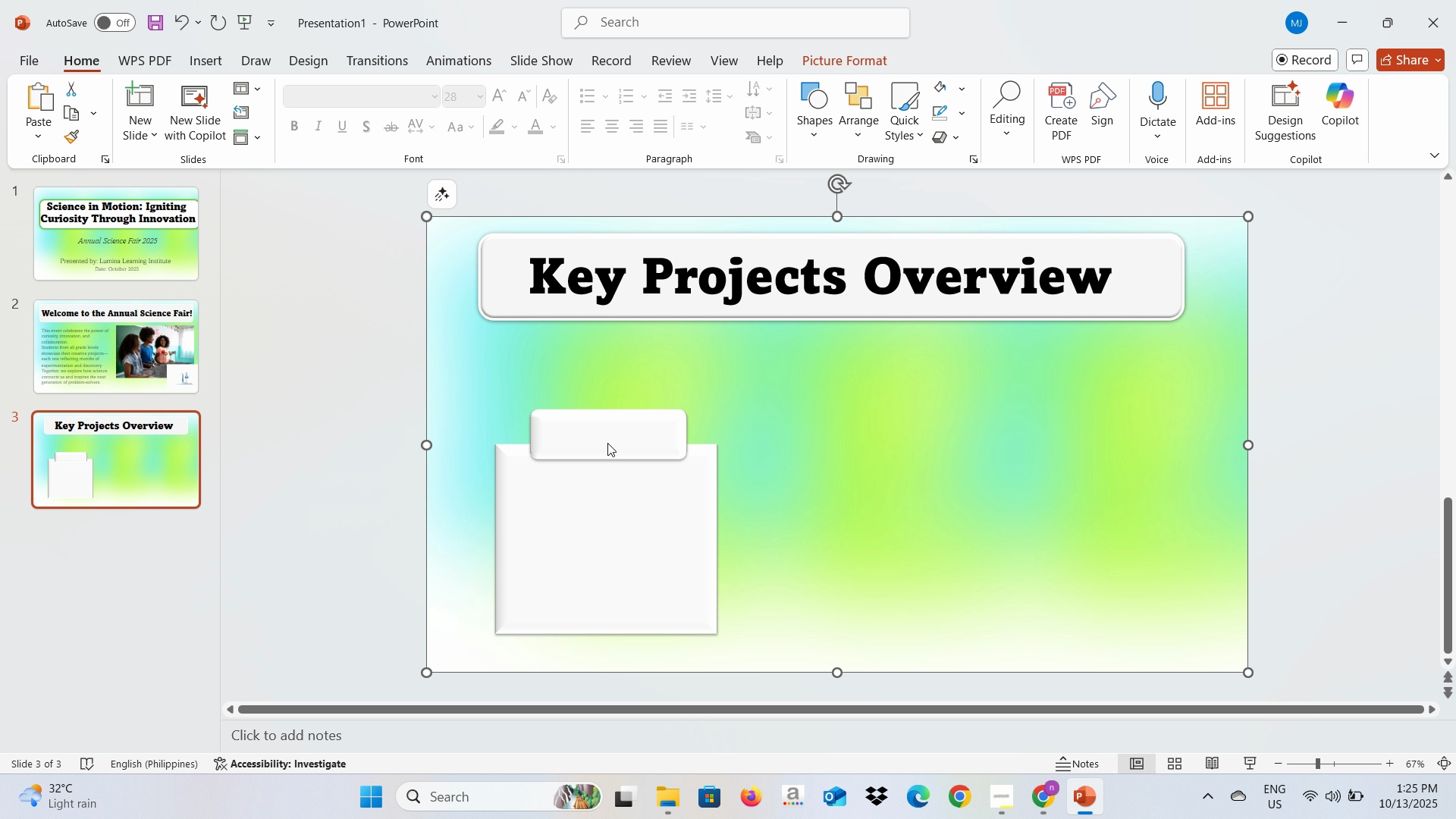 
key(Alt+Tab)
 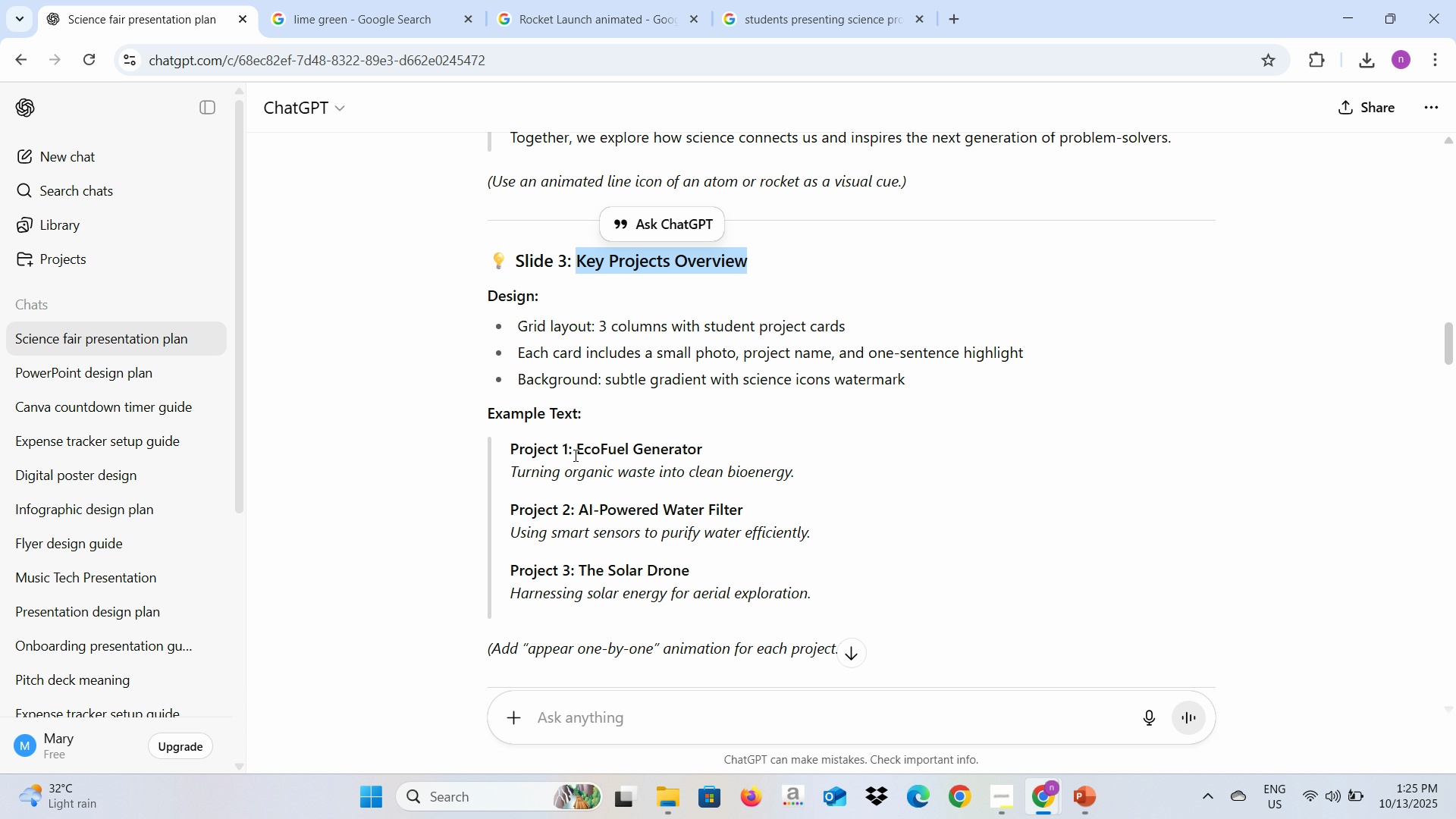 
left_click_drag(start_coordinate=[574, 450], to_coordinate=[708, 453])
 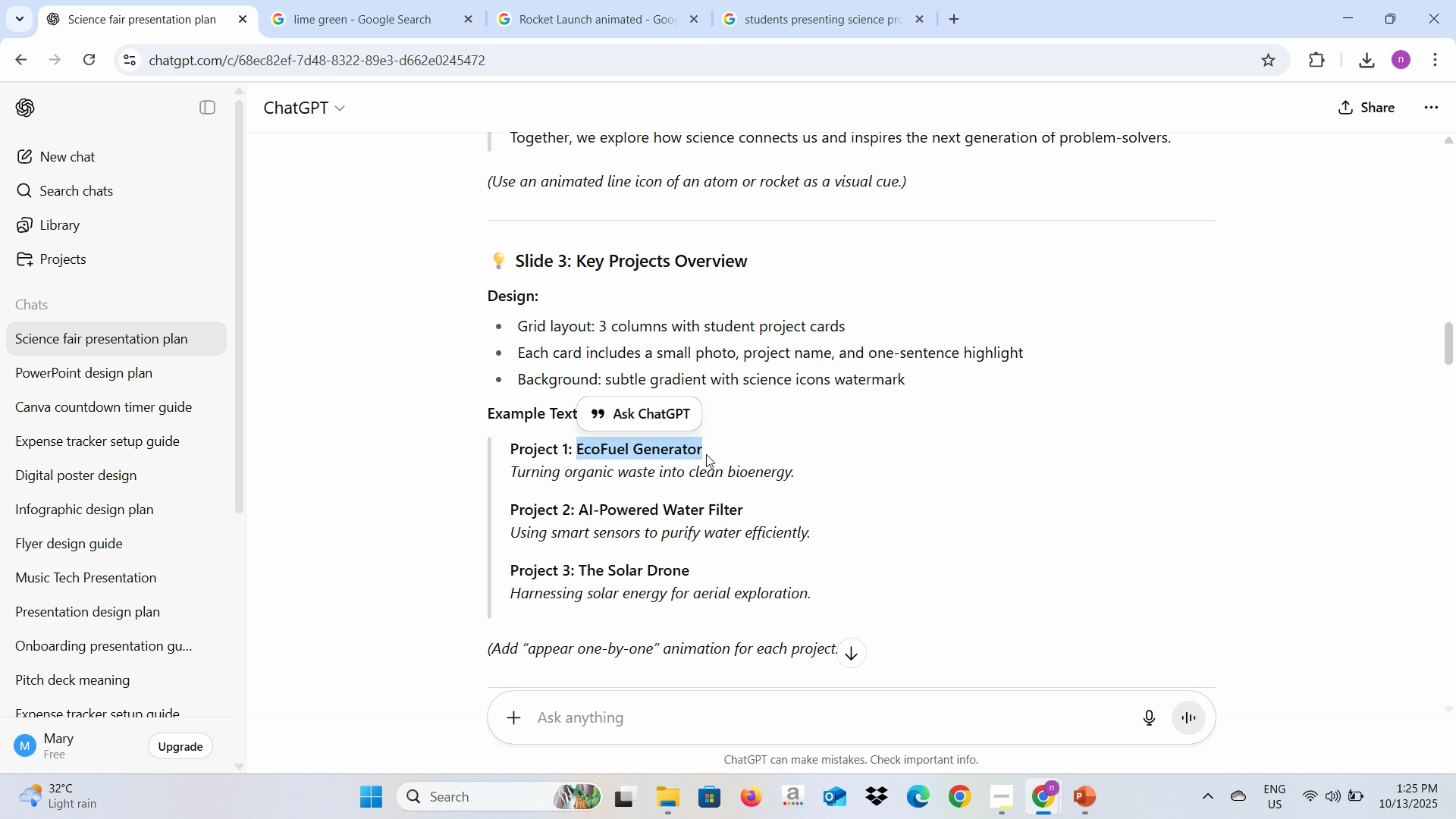 
key(Control+C)
 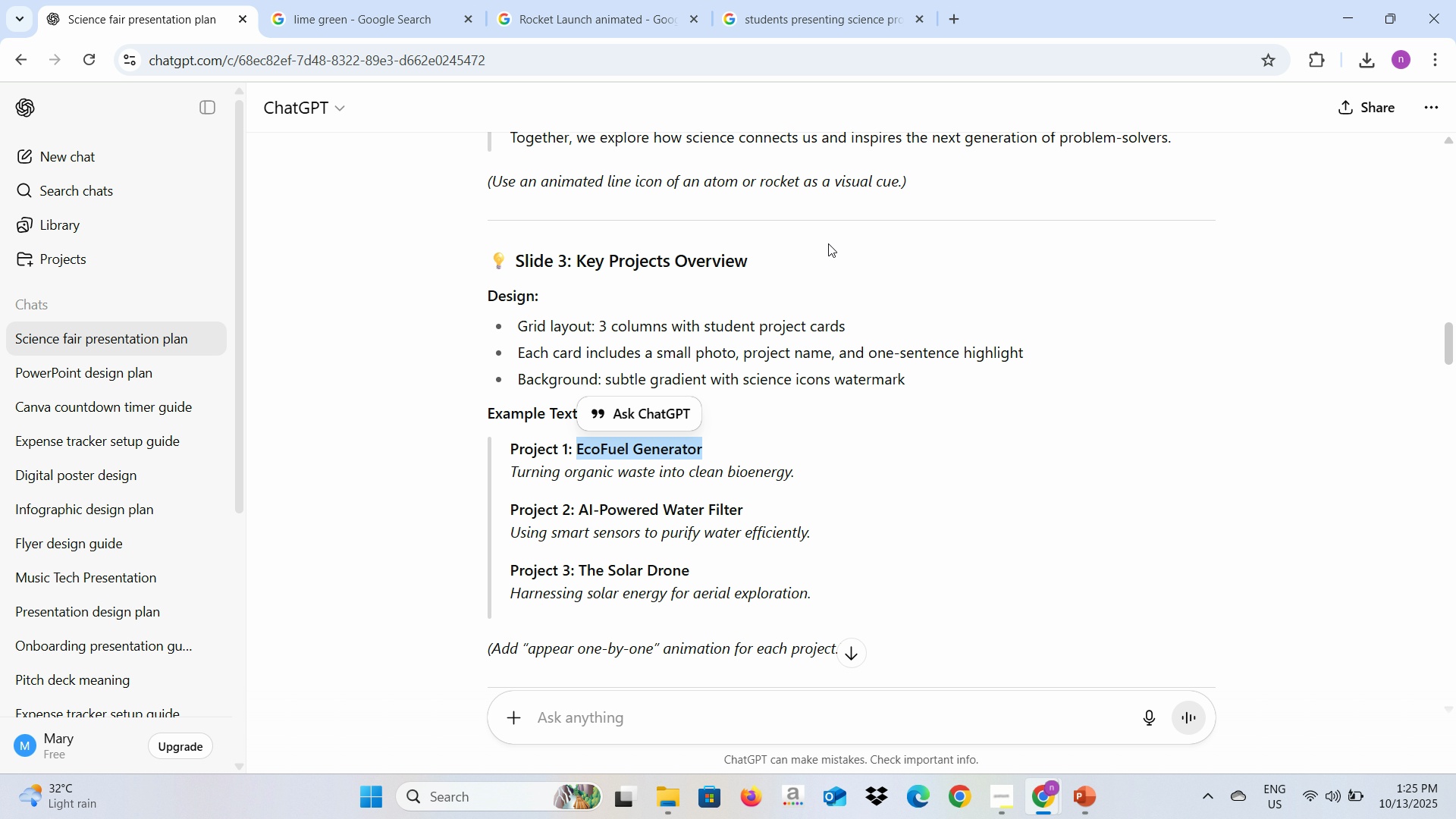 
key(Control+C)
 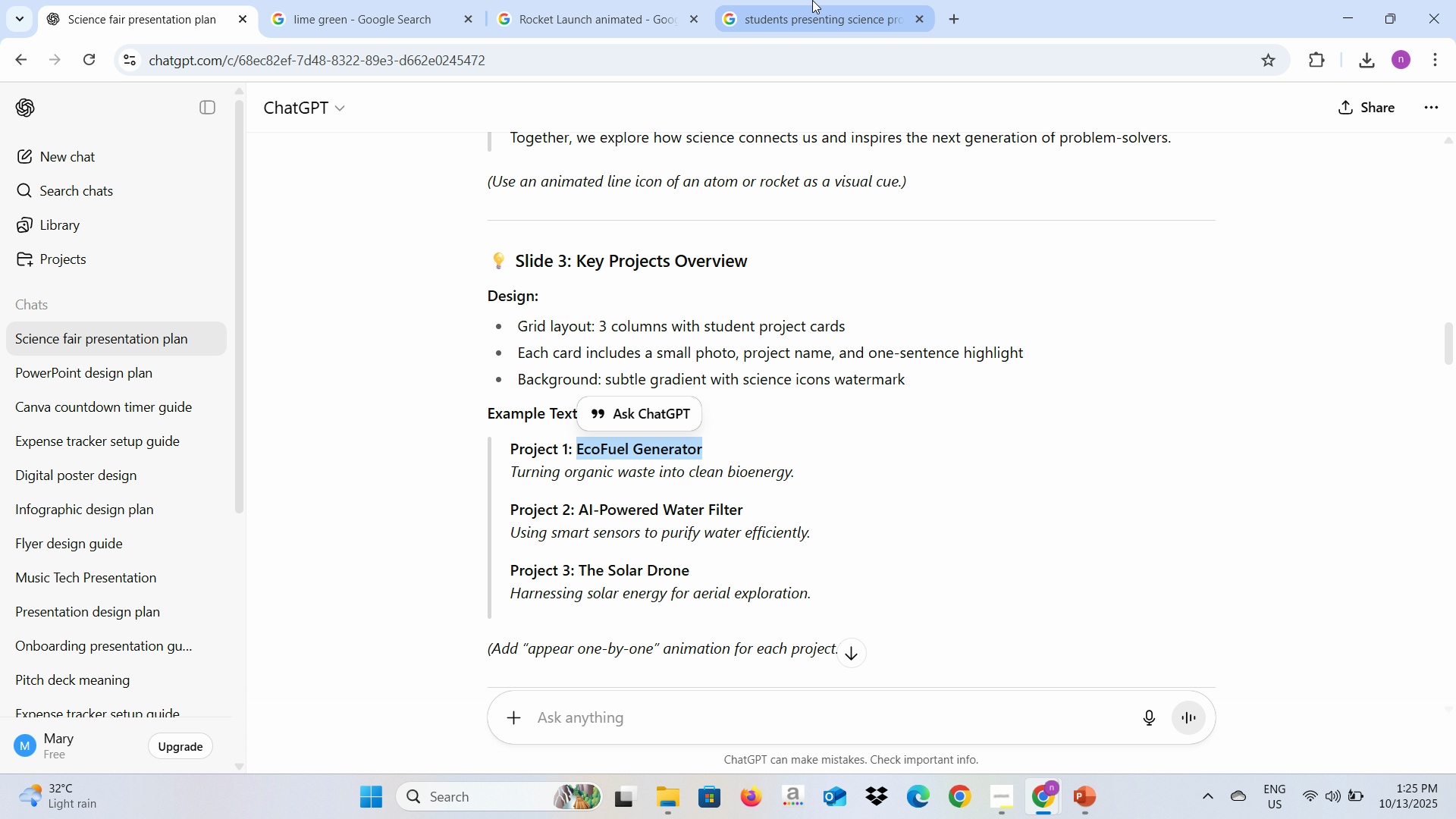 
left_click([812, 0])
 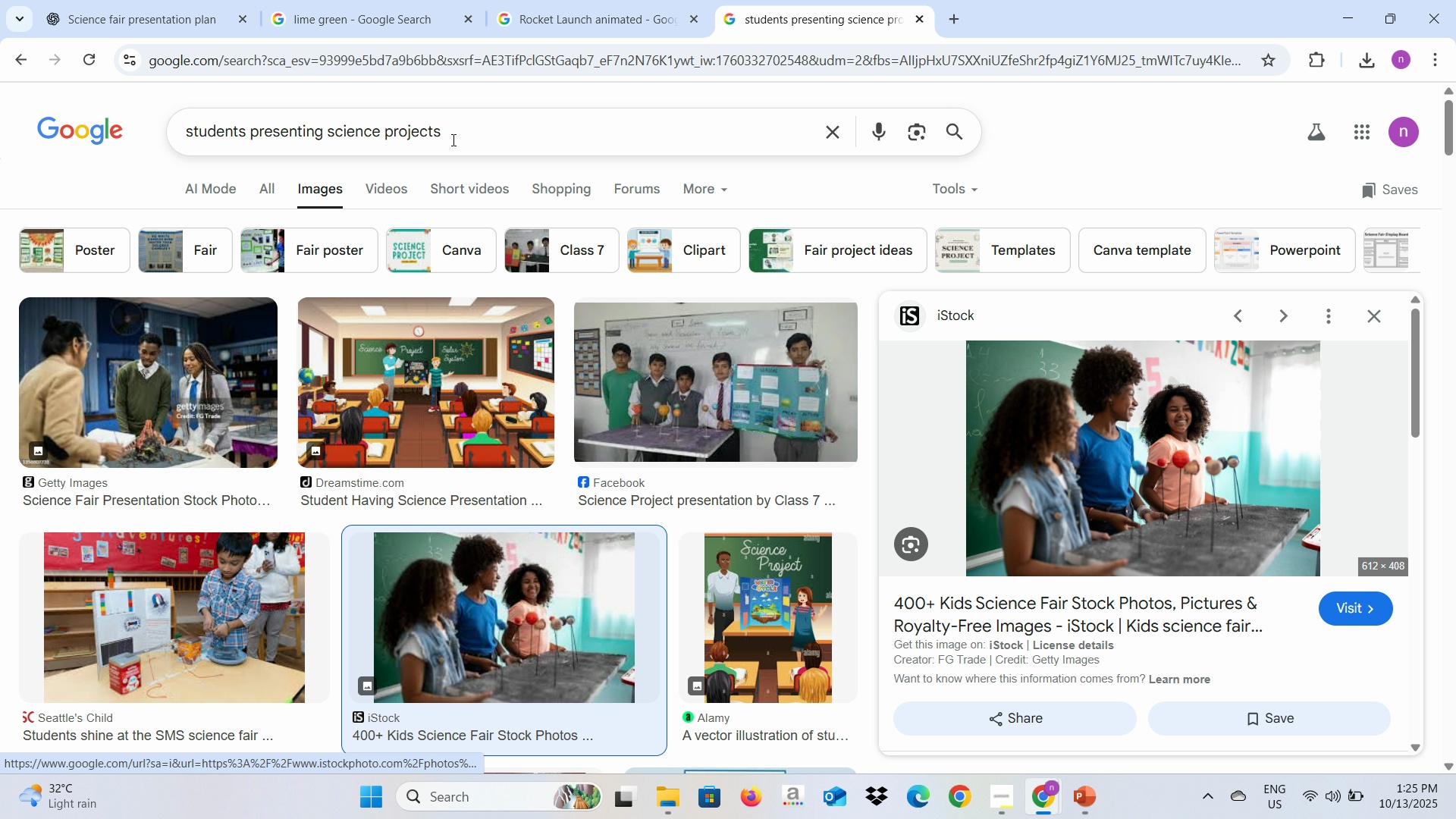 
left_click_drag(start_coordinate=[452, 140], to_coordinate=[108, 149])
 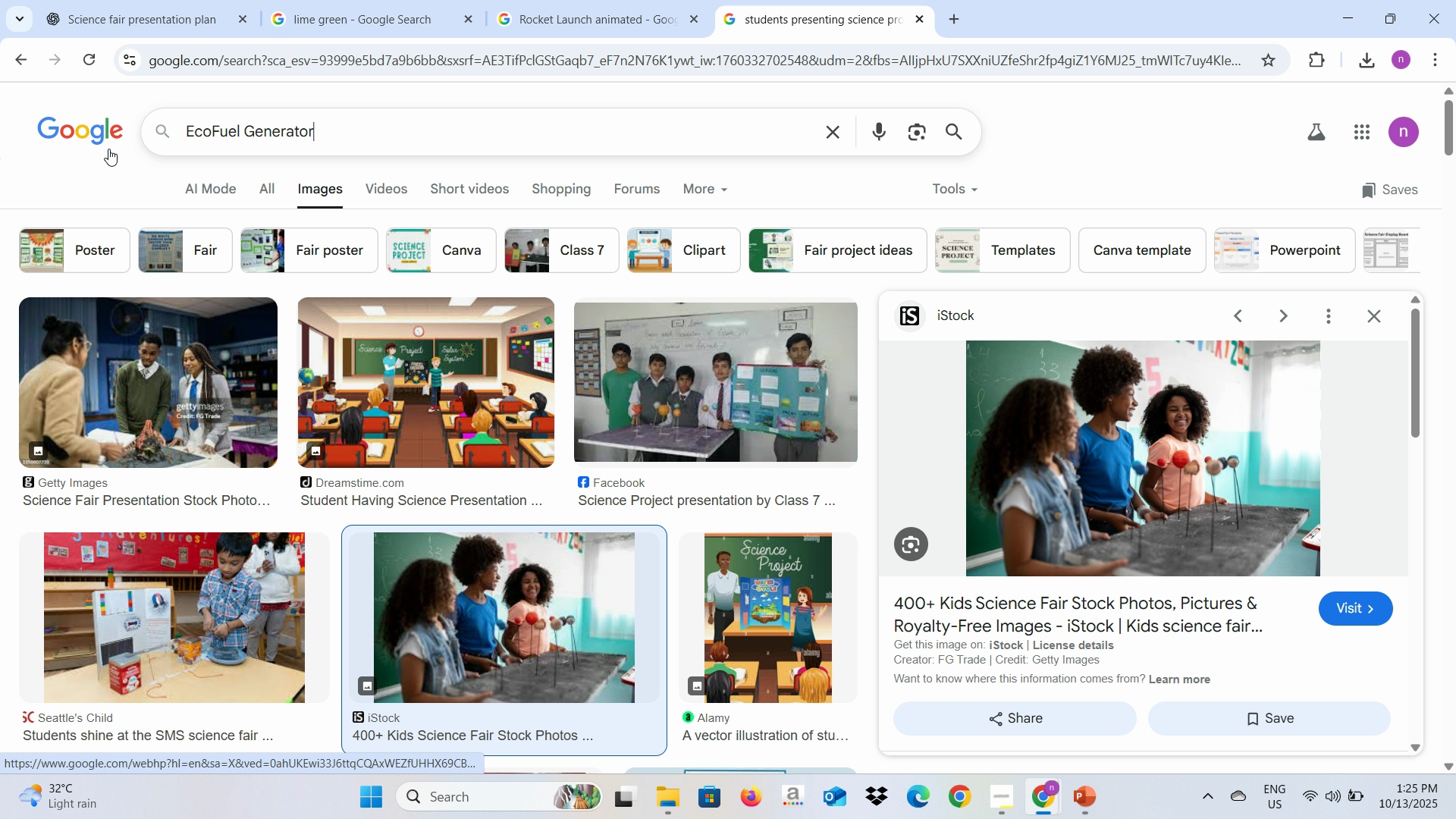 
key(Control+V)
 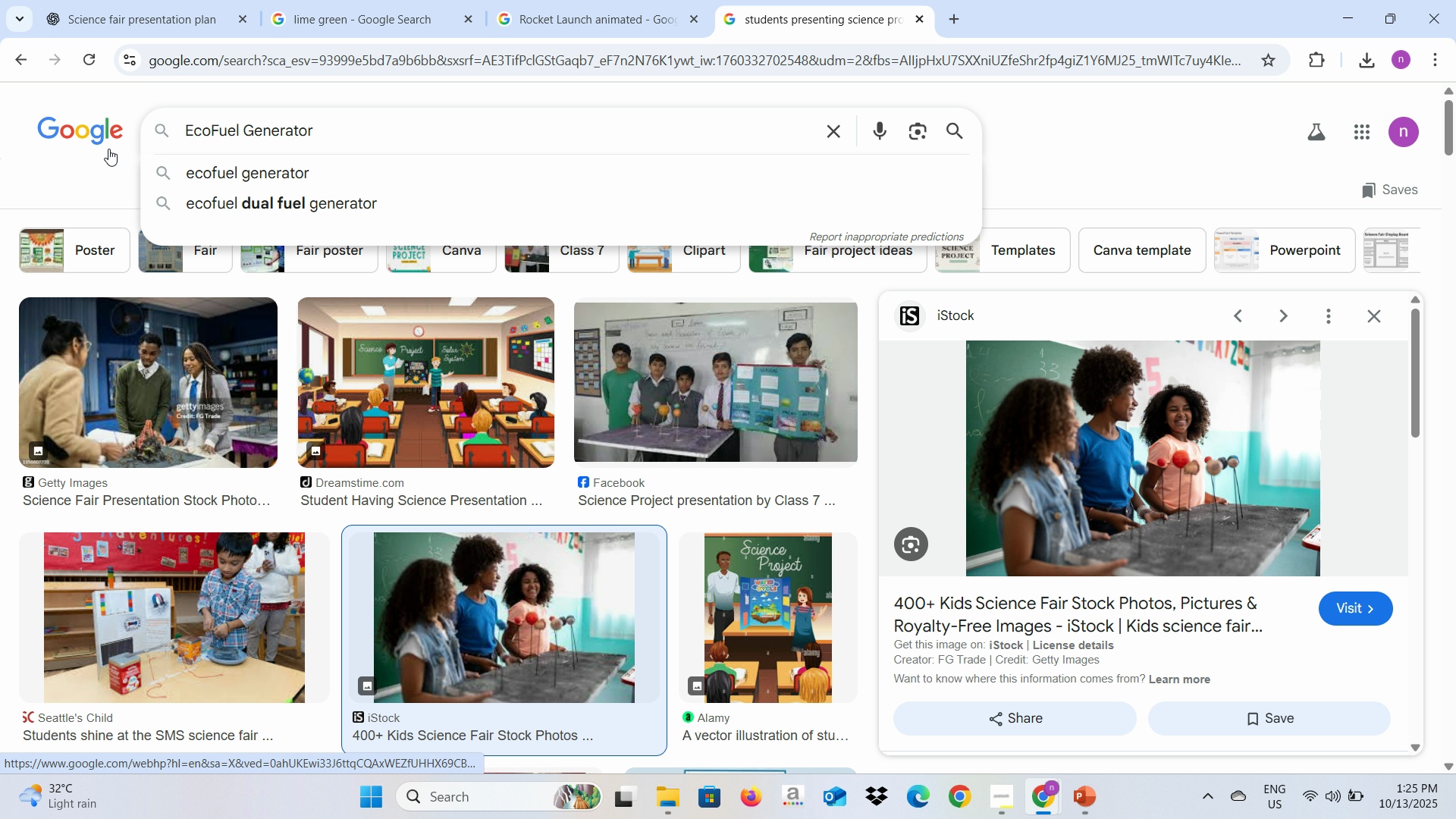 
key(Enter)
 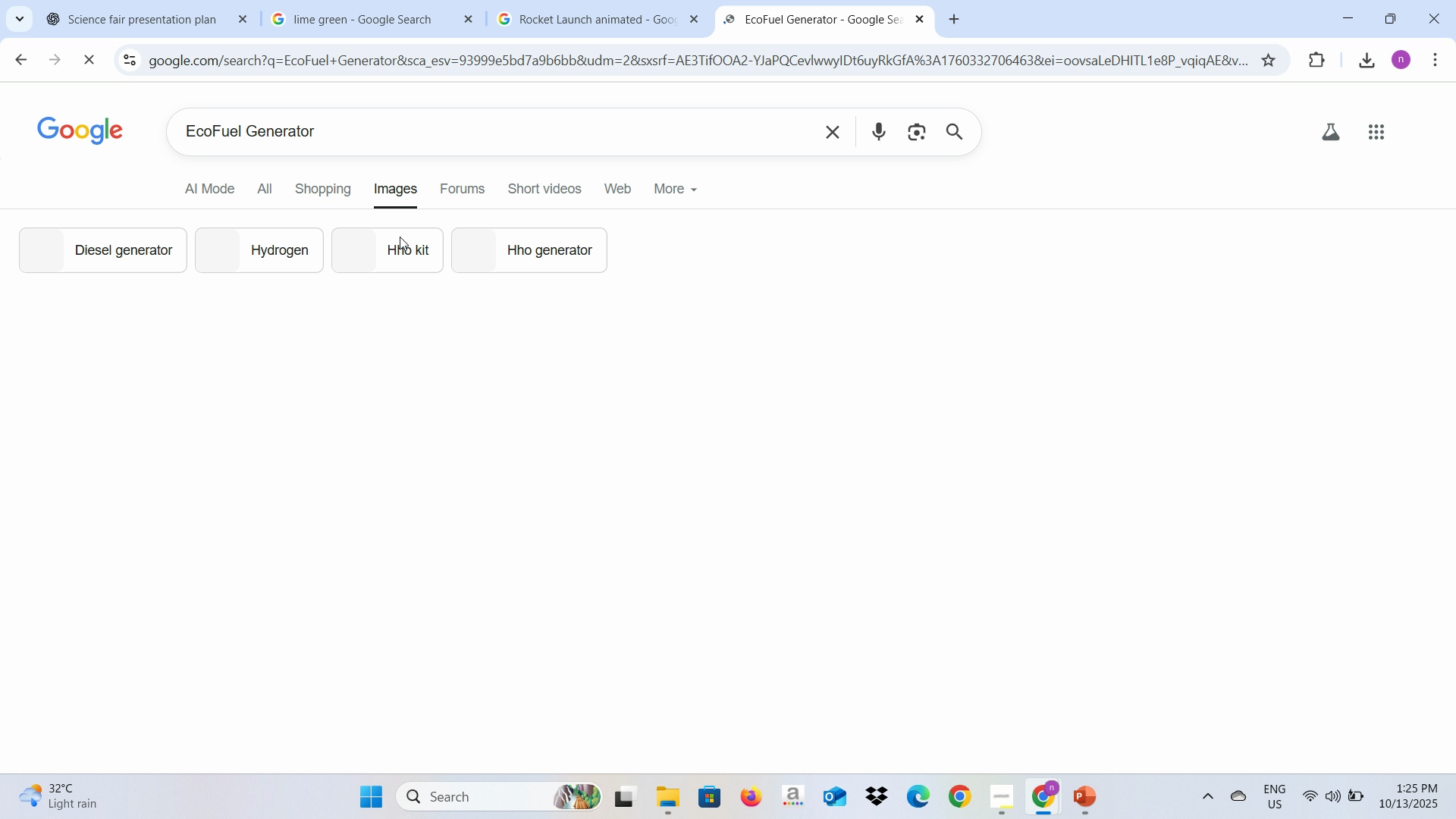 
key(Alt+AltLeft)
 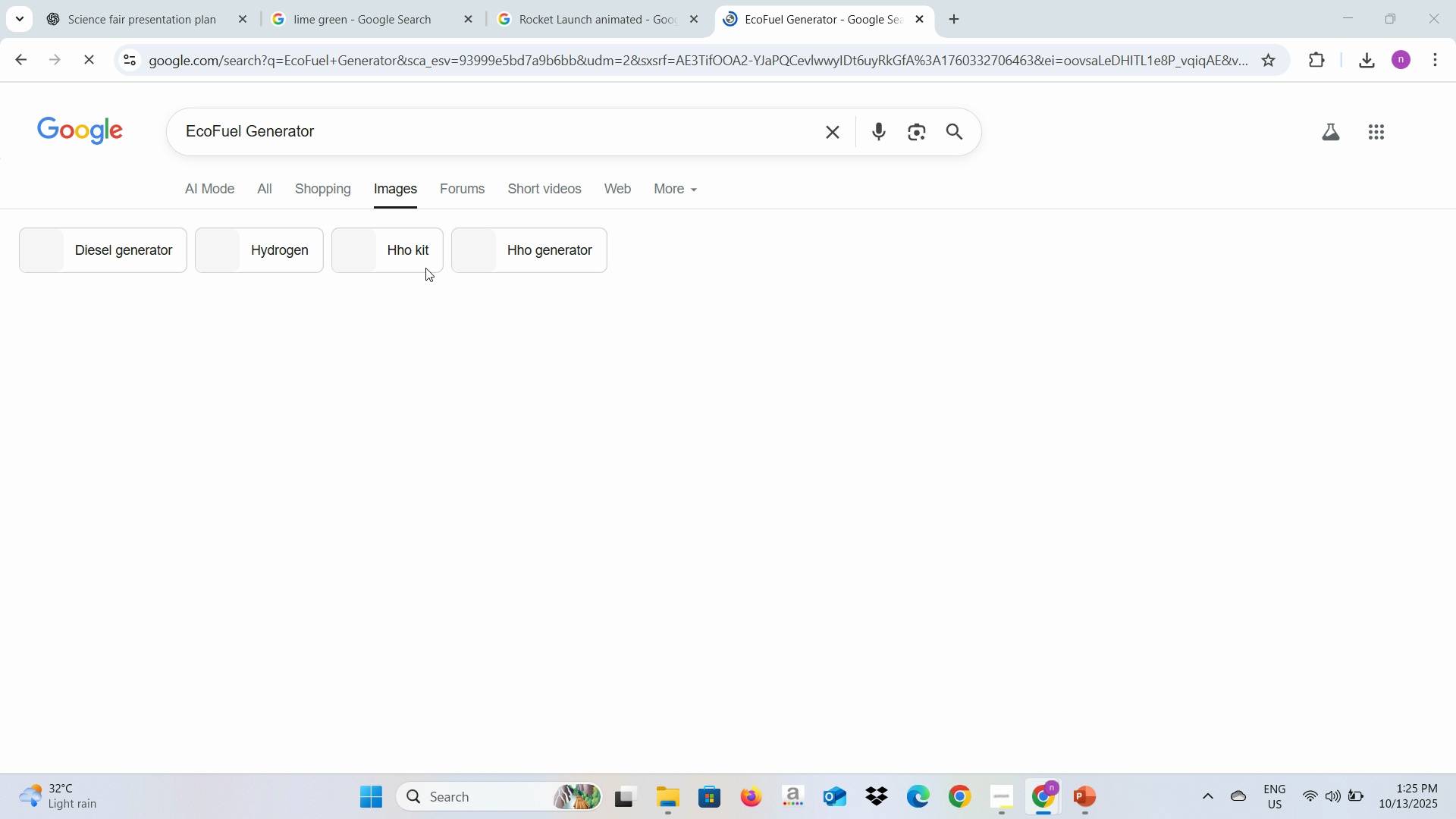 
key(Alt+Tab)
 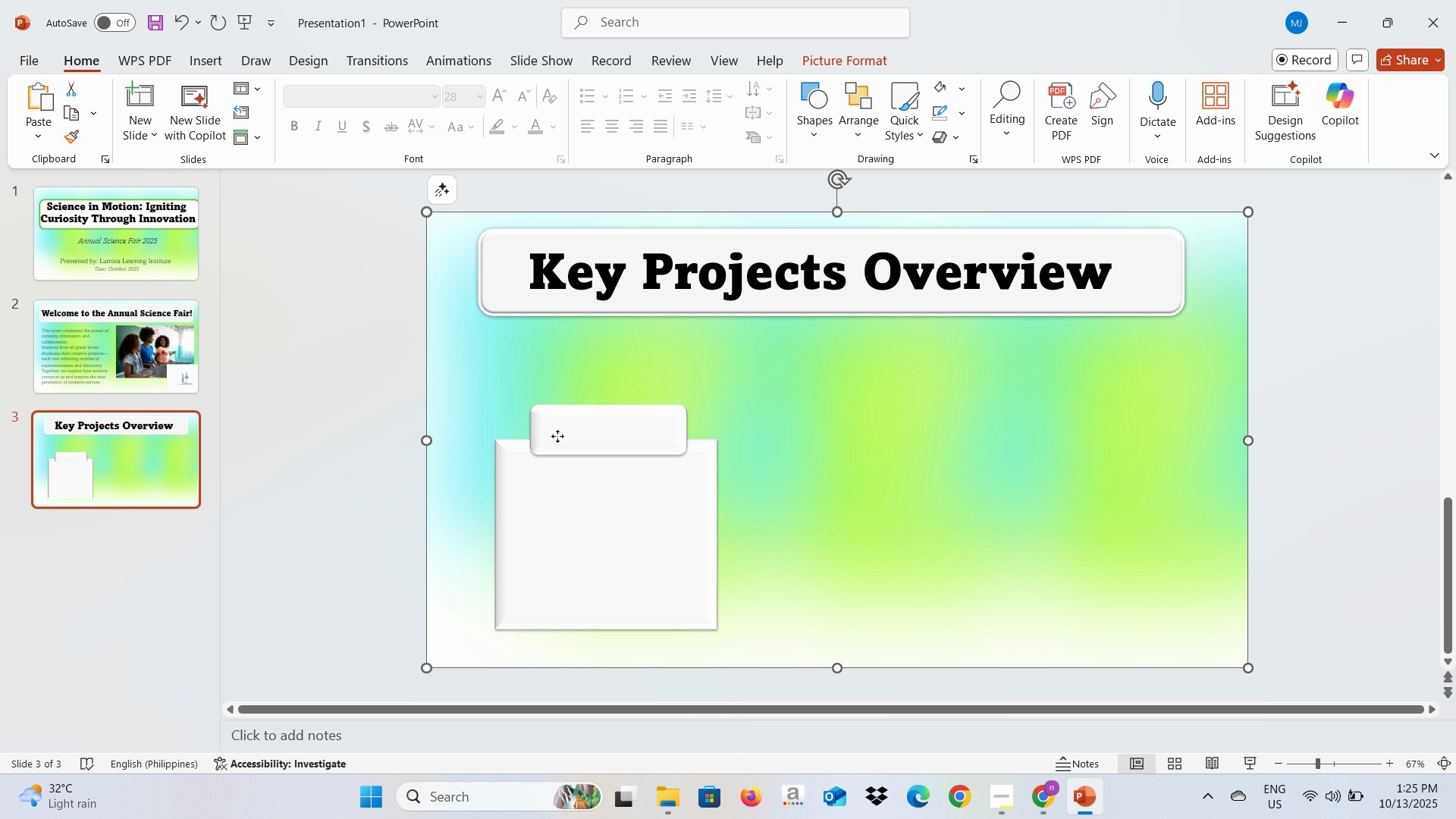 
double_click([557, 436])
 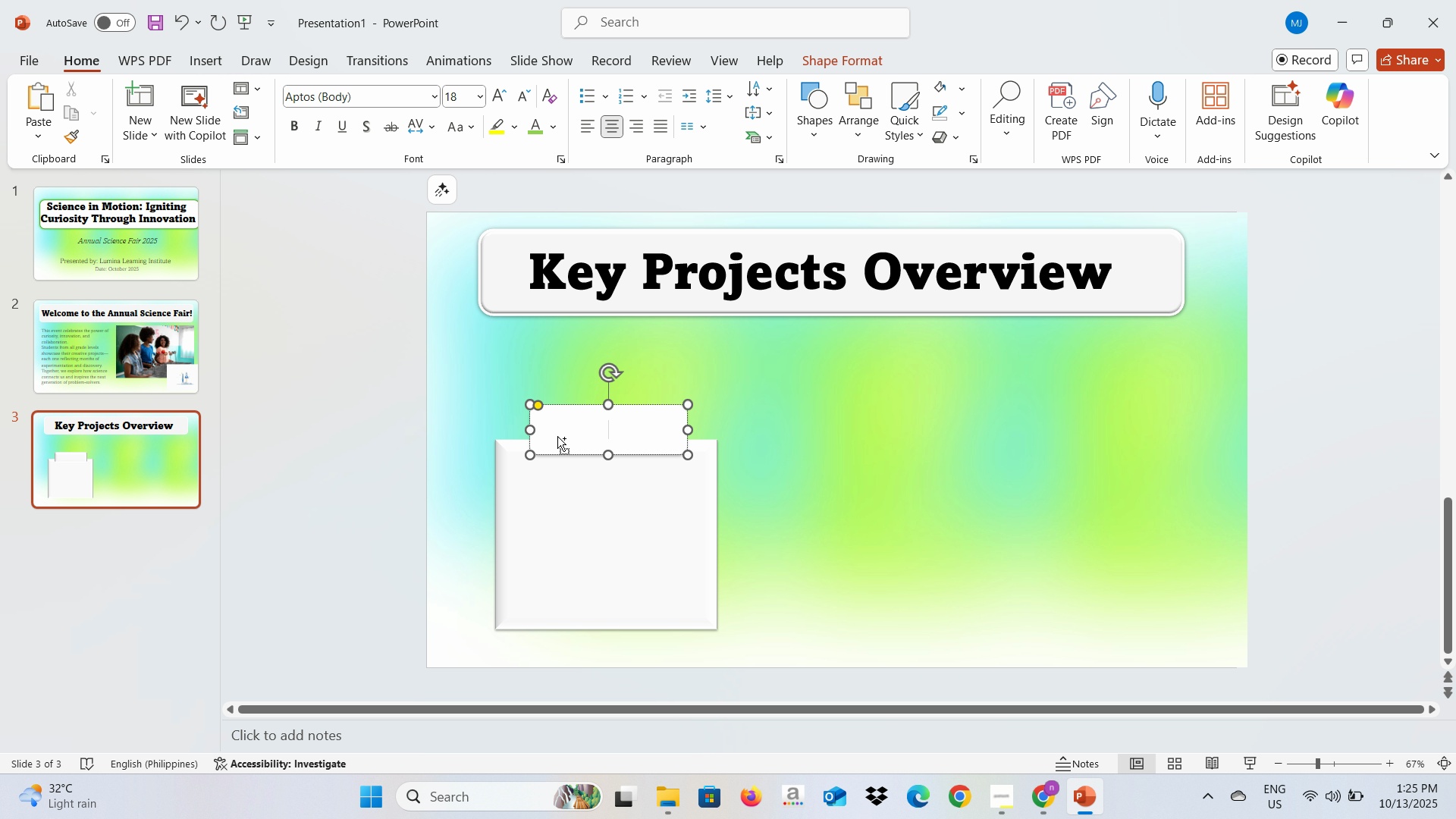 
key(Control+V)
 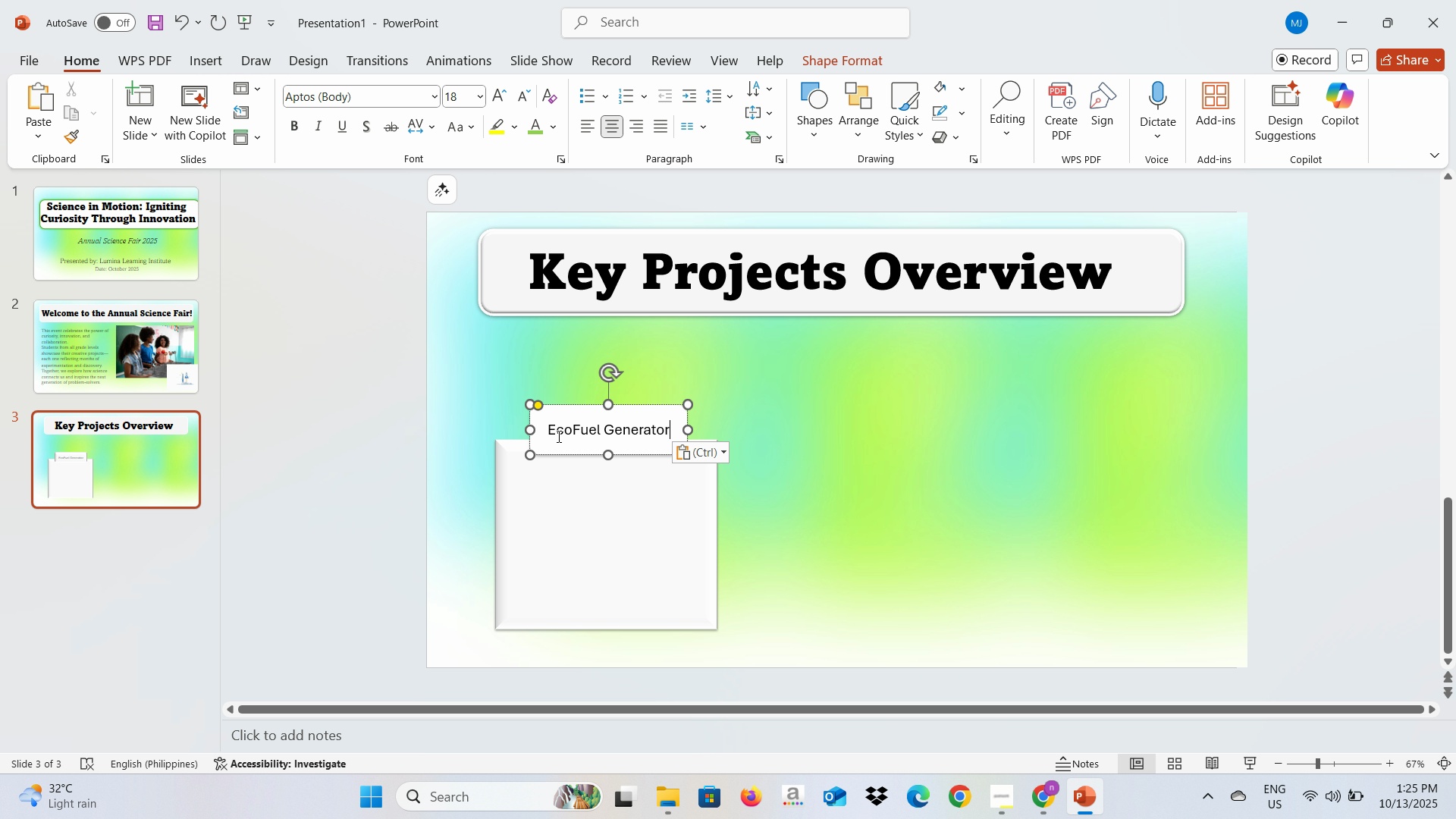 
key(Control+A)
 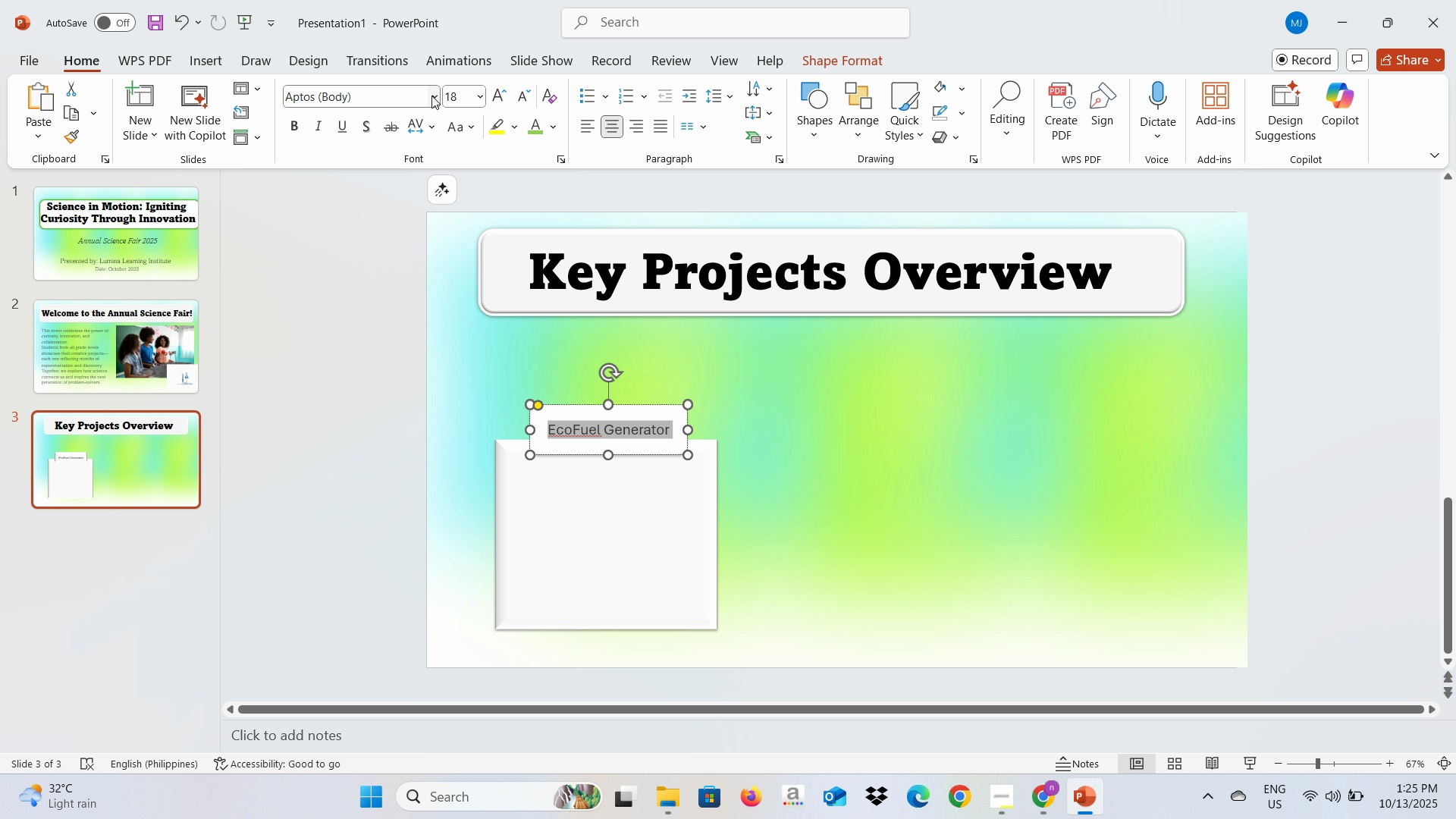 
left_click([431, 96])
 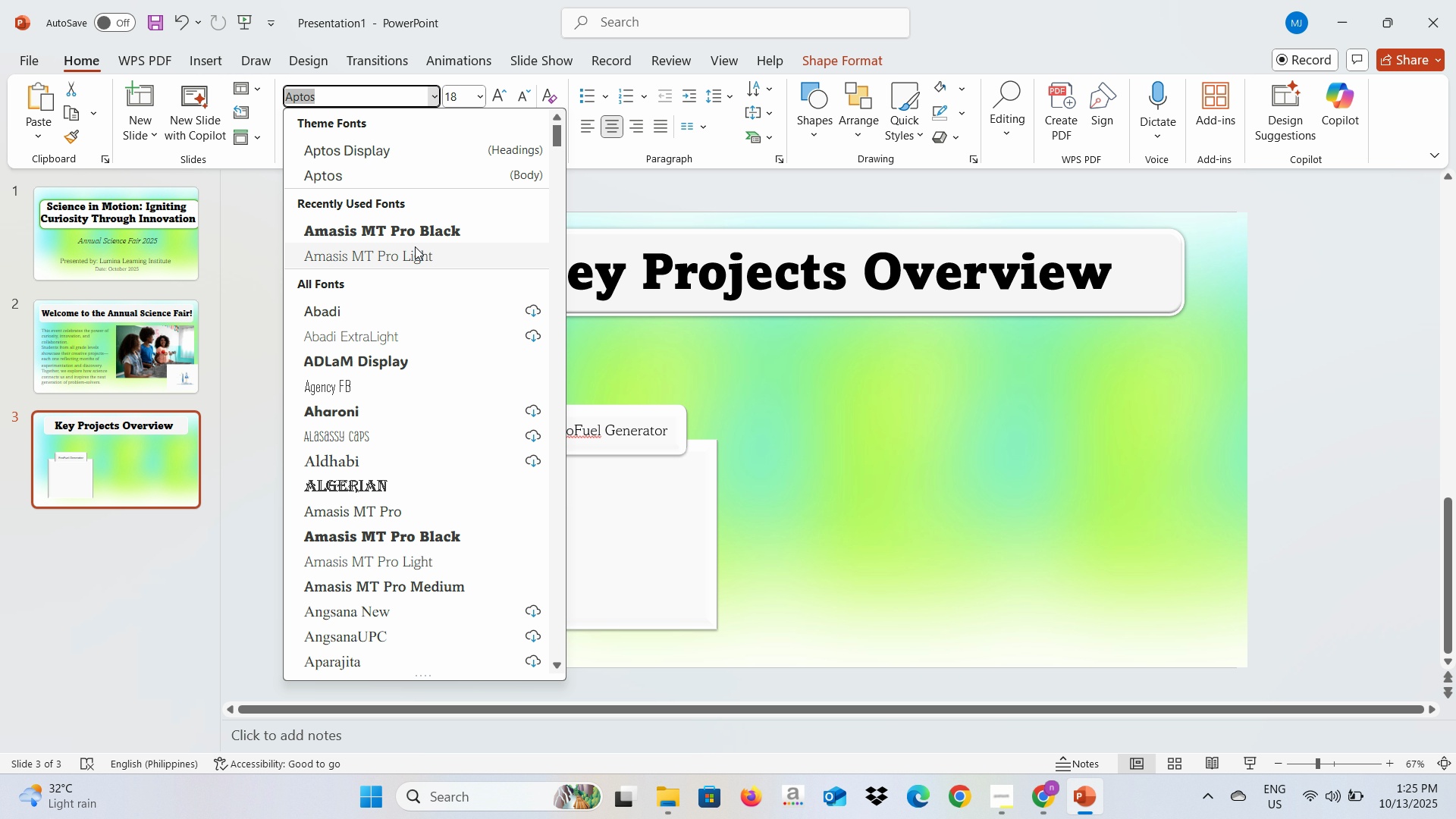 
left_click([415, 246])
 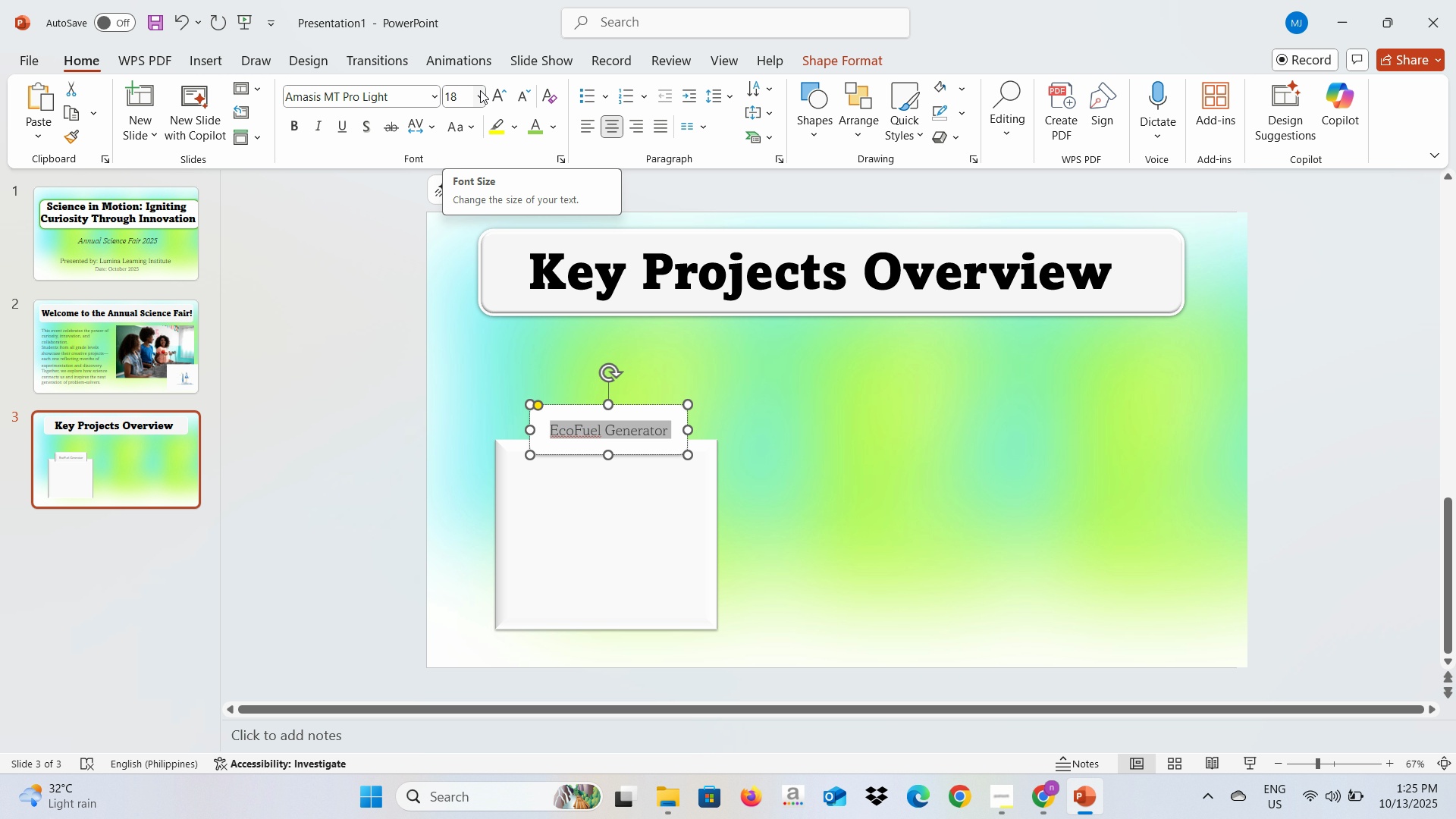 
left_click([480, 90])
 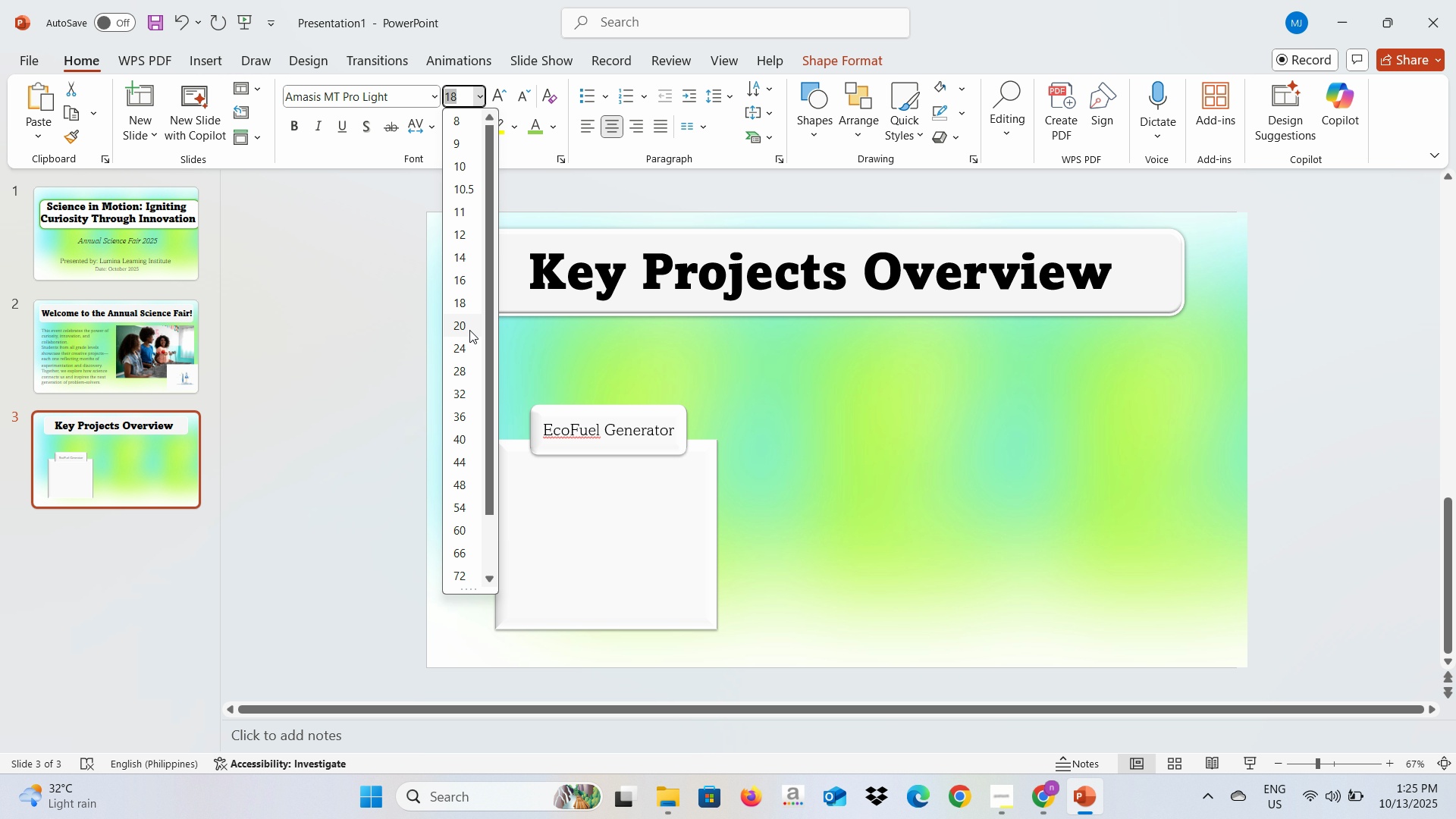 
left_click([469, 330])
 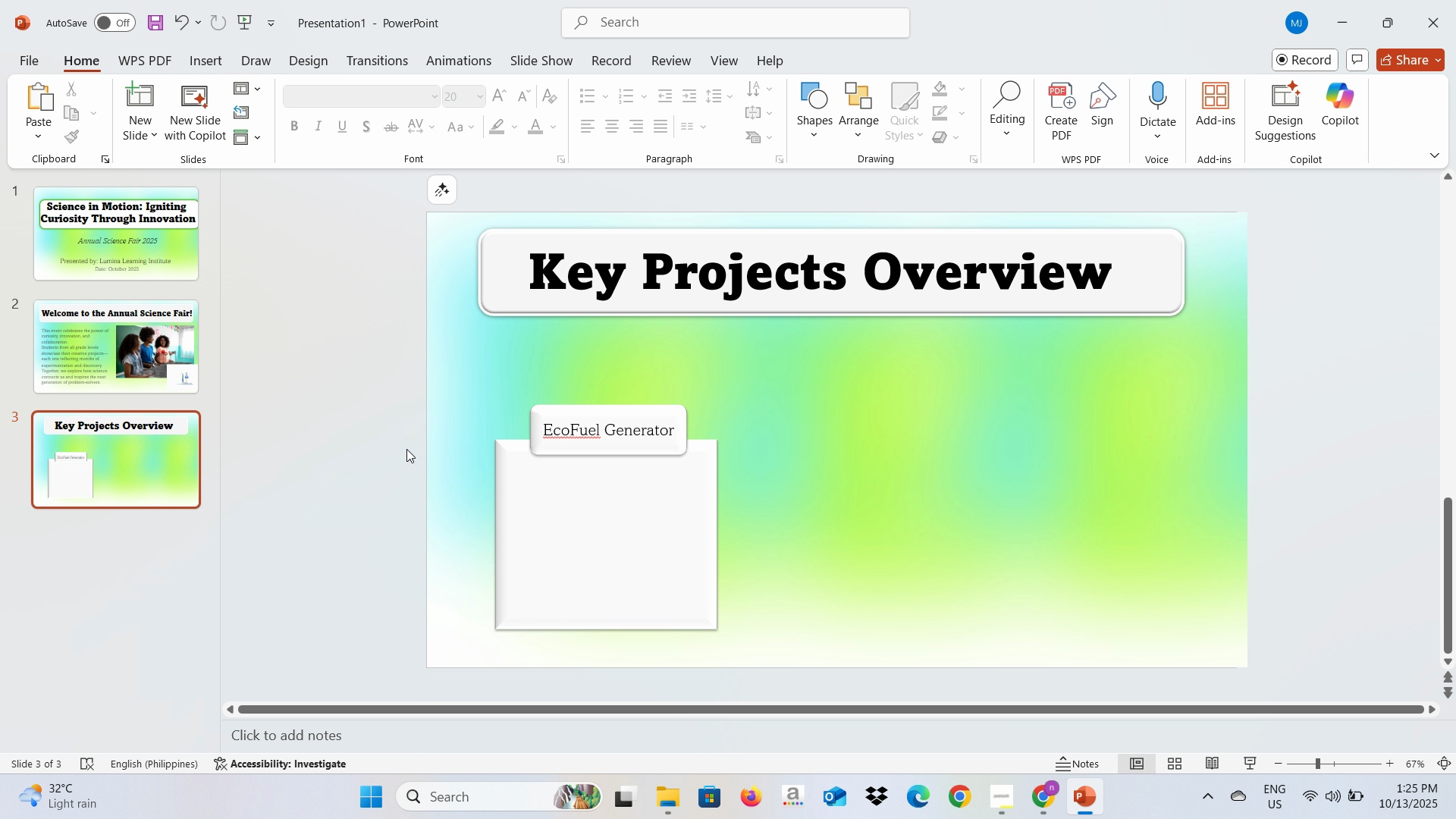 
left_click([406, 449])
 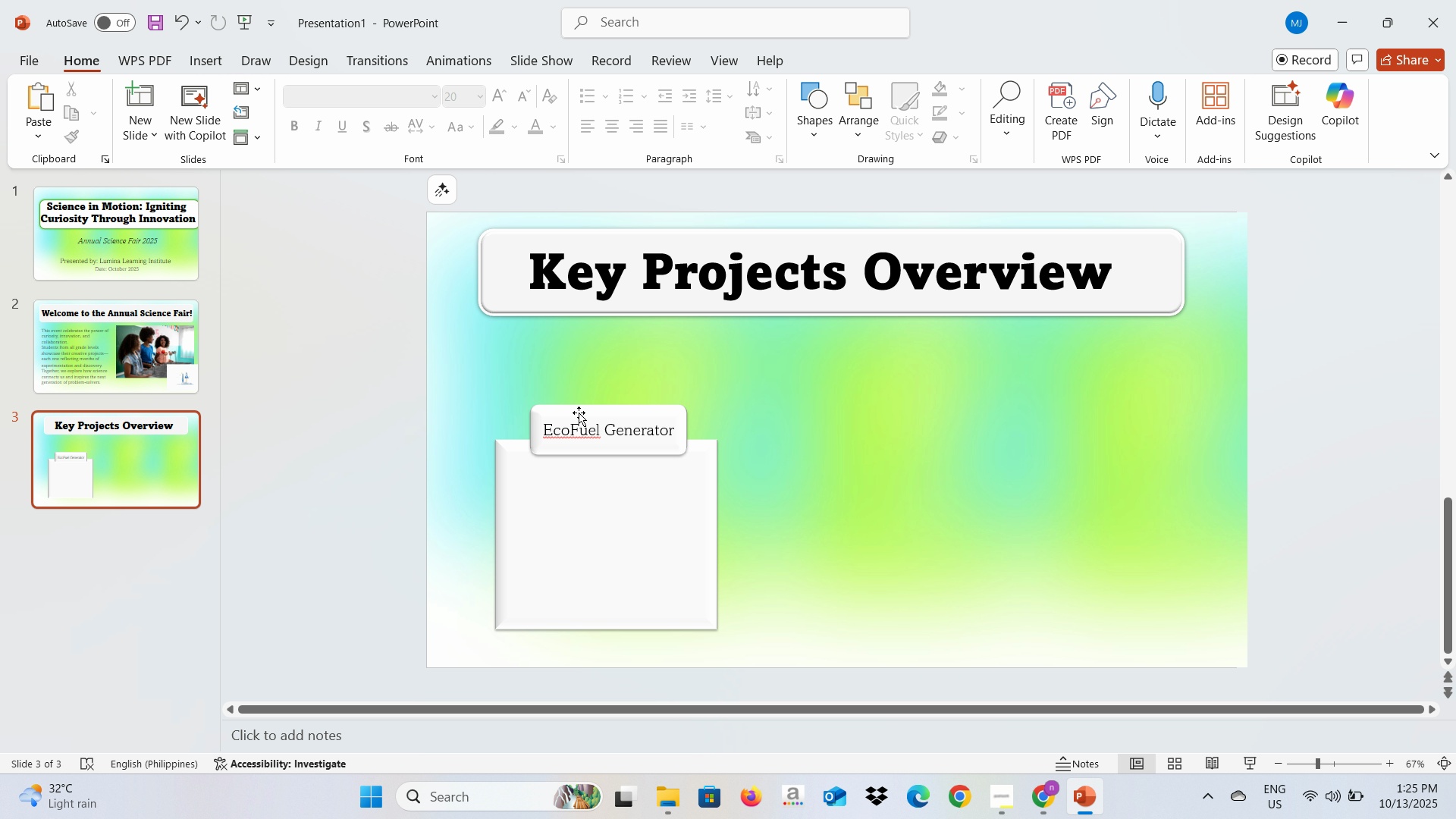 
key(Alt+AltLeft)
 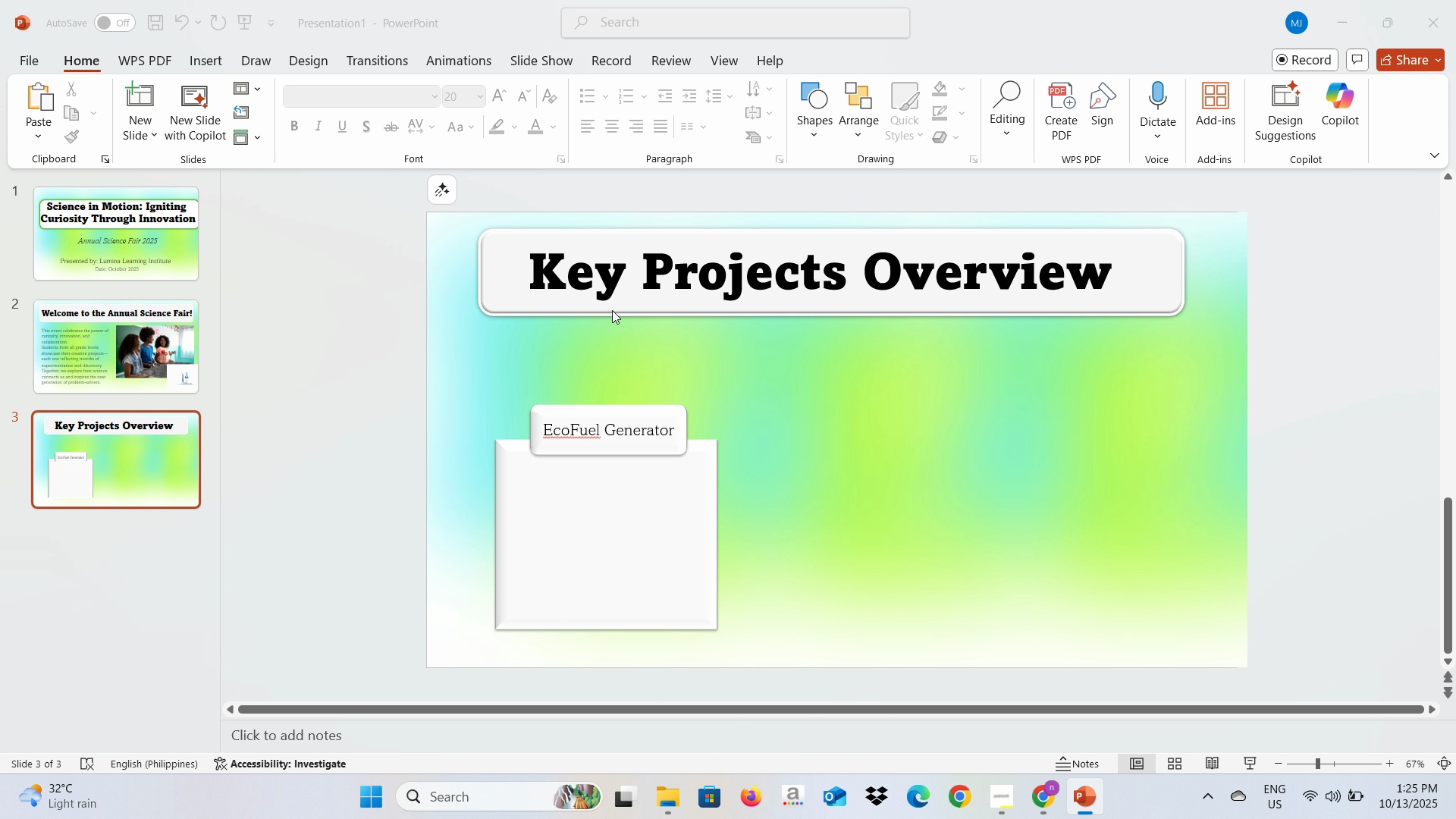 
key(Alt+Tab)
 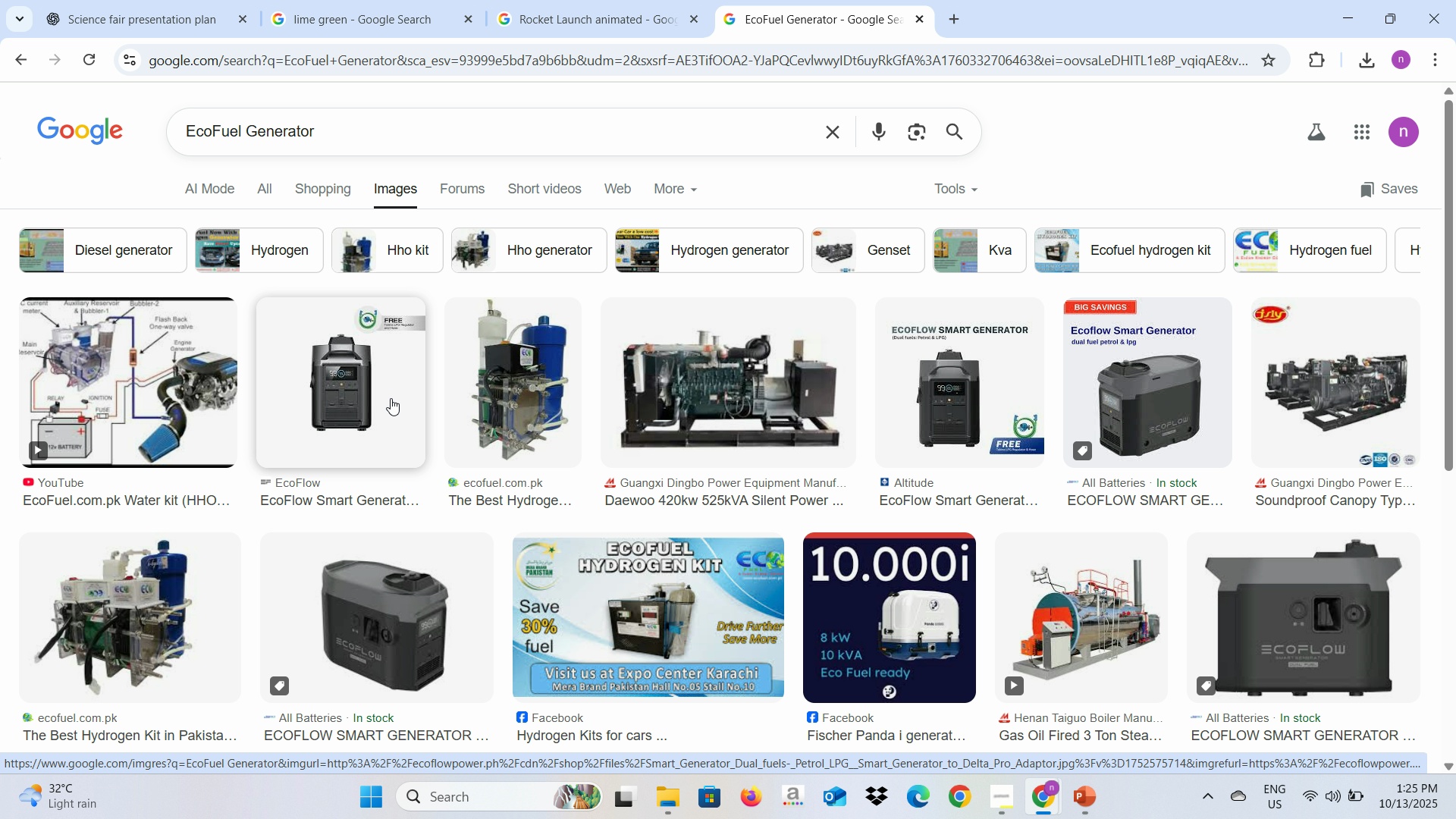 
wait(7.63)
 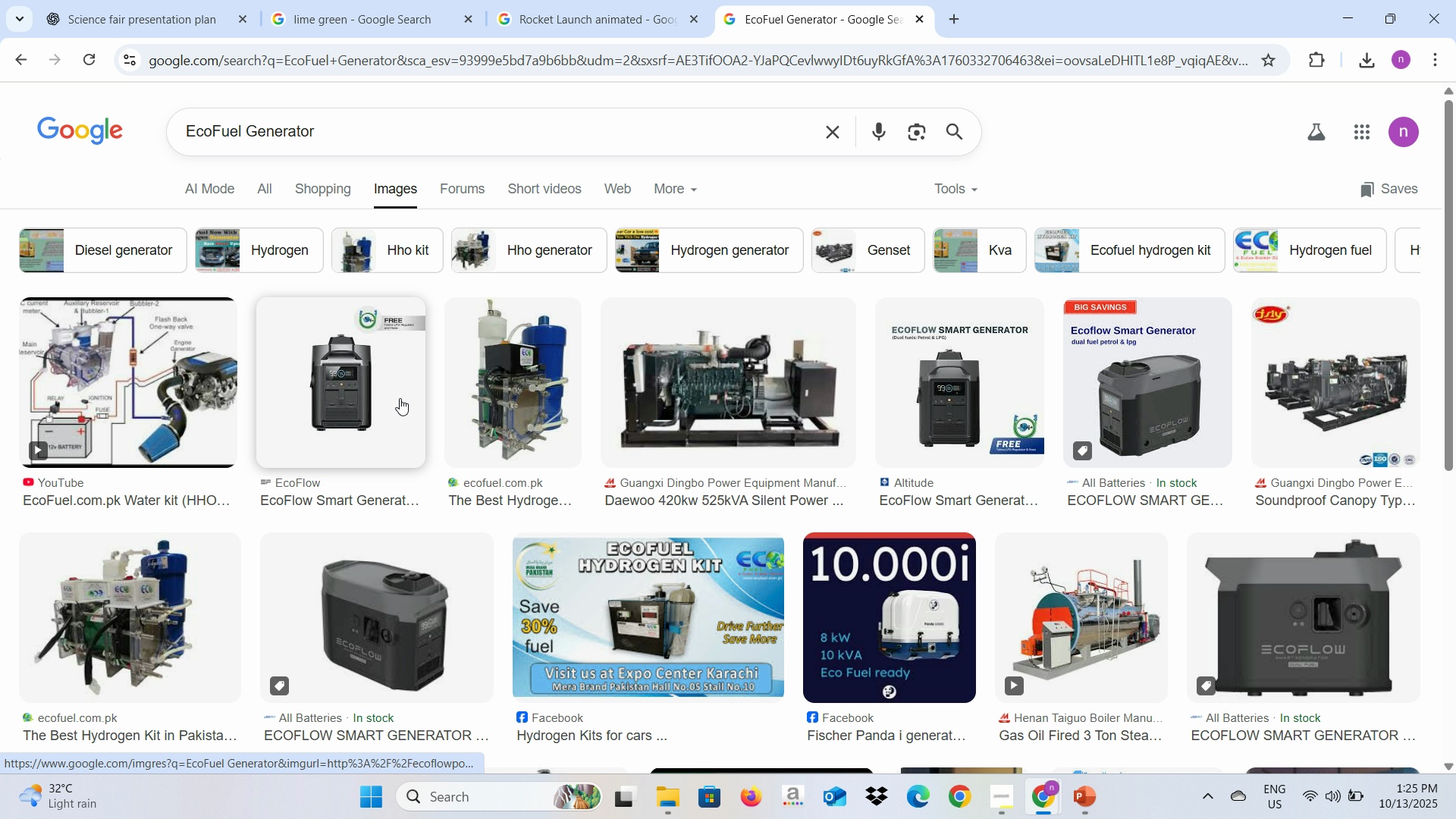 
scroll: coordinate [386, 399], scroll_direction: down, amount: 2.0
 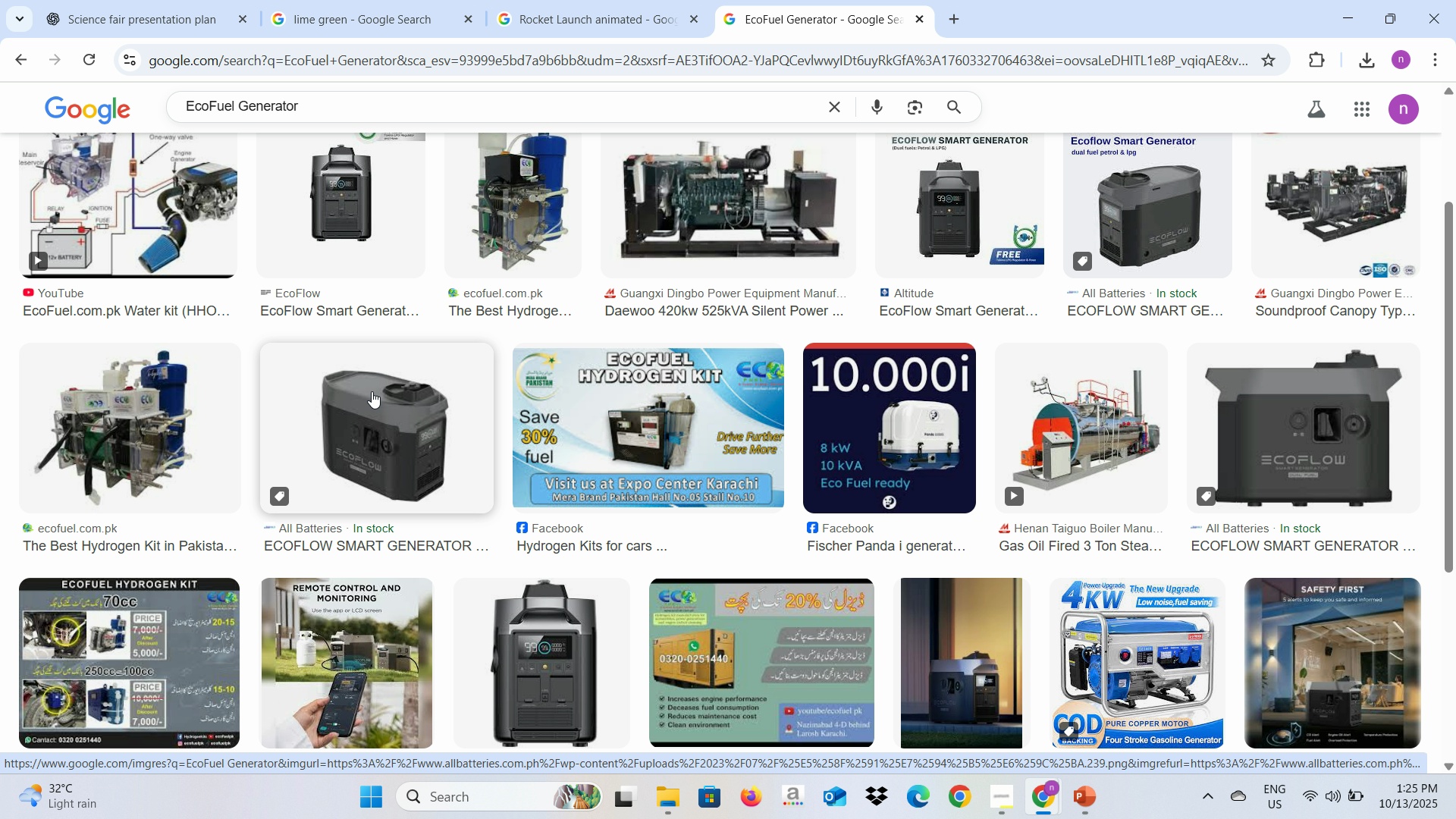 
wait(13.41)
 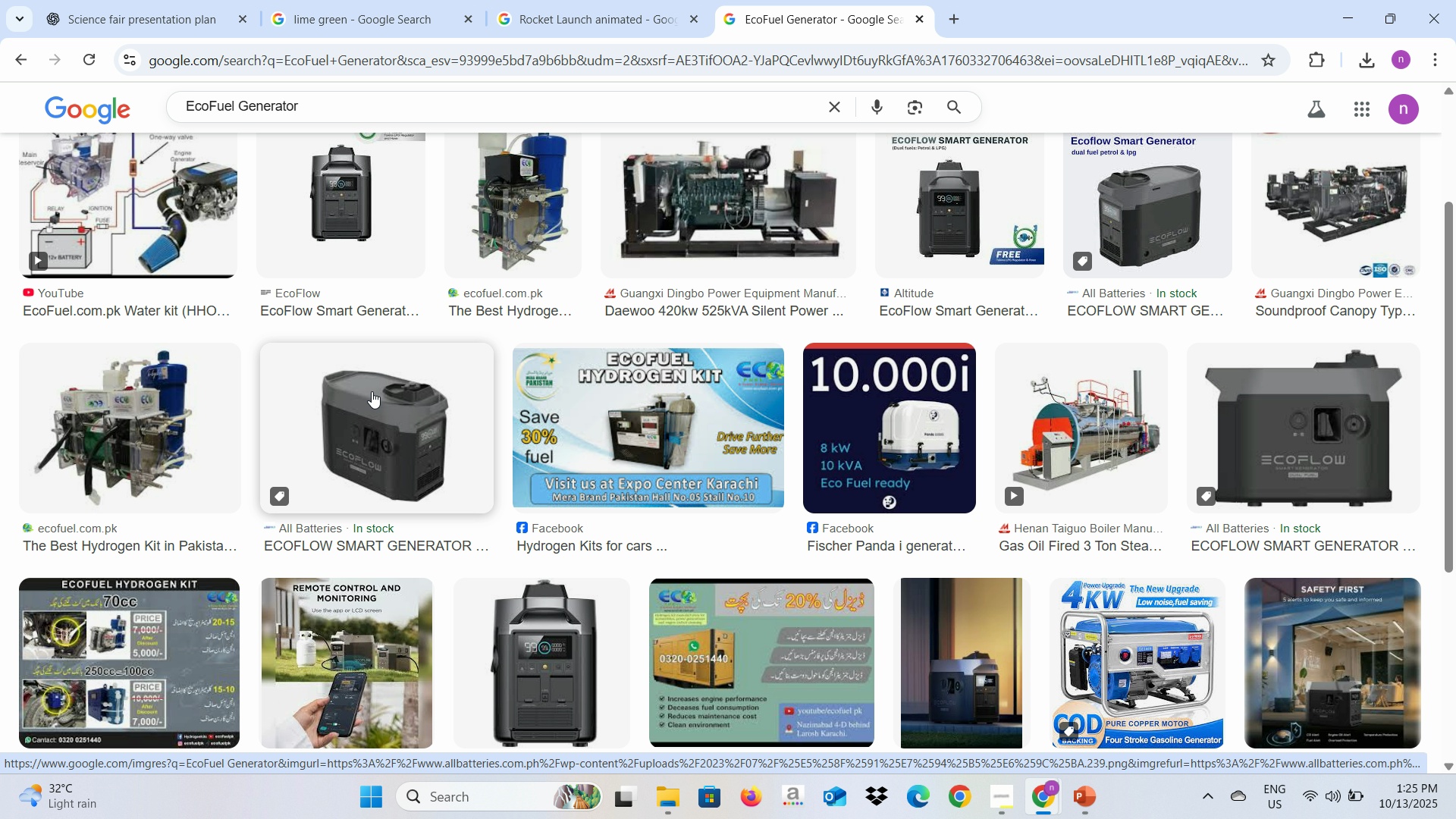 
scroll: coordinate [362, 391], scroll_direction: down, amount: 4.0
 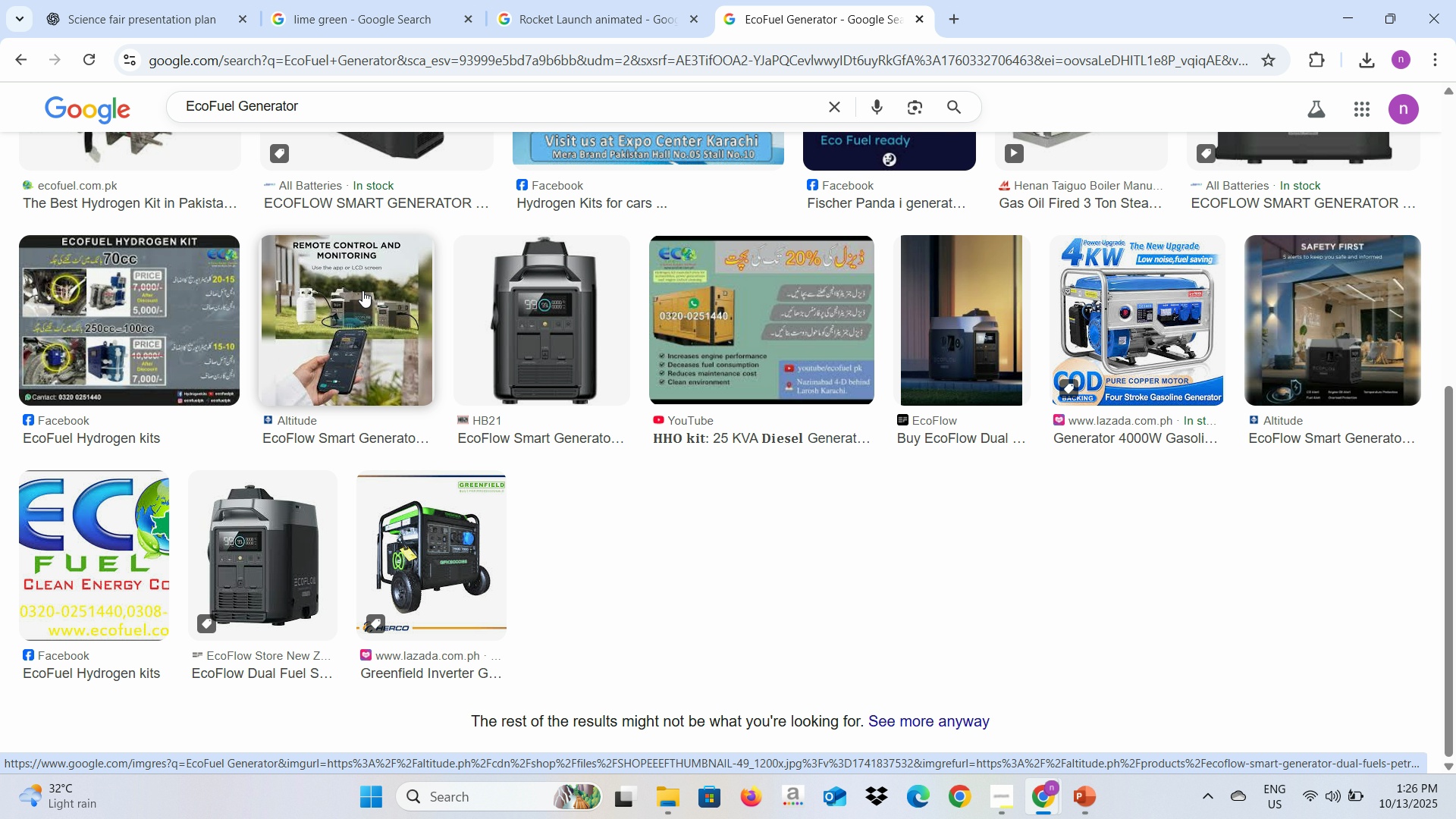 
wait(5.51)
 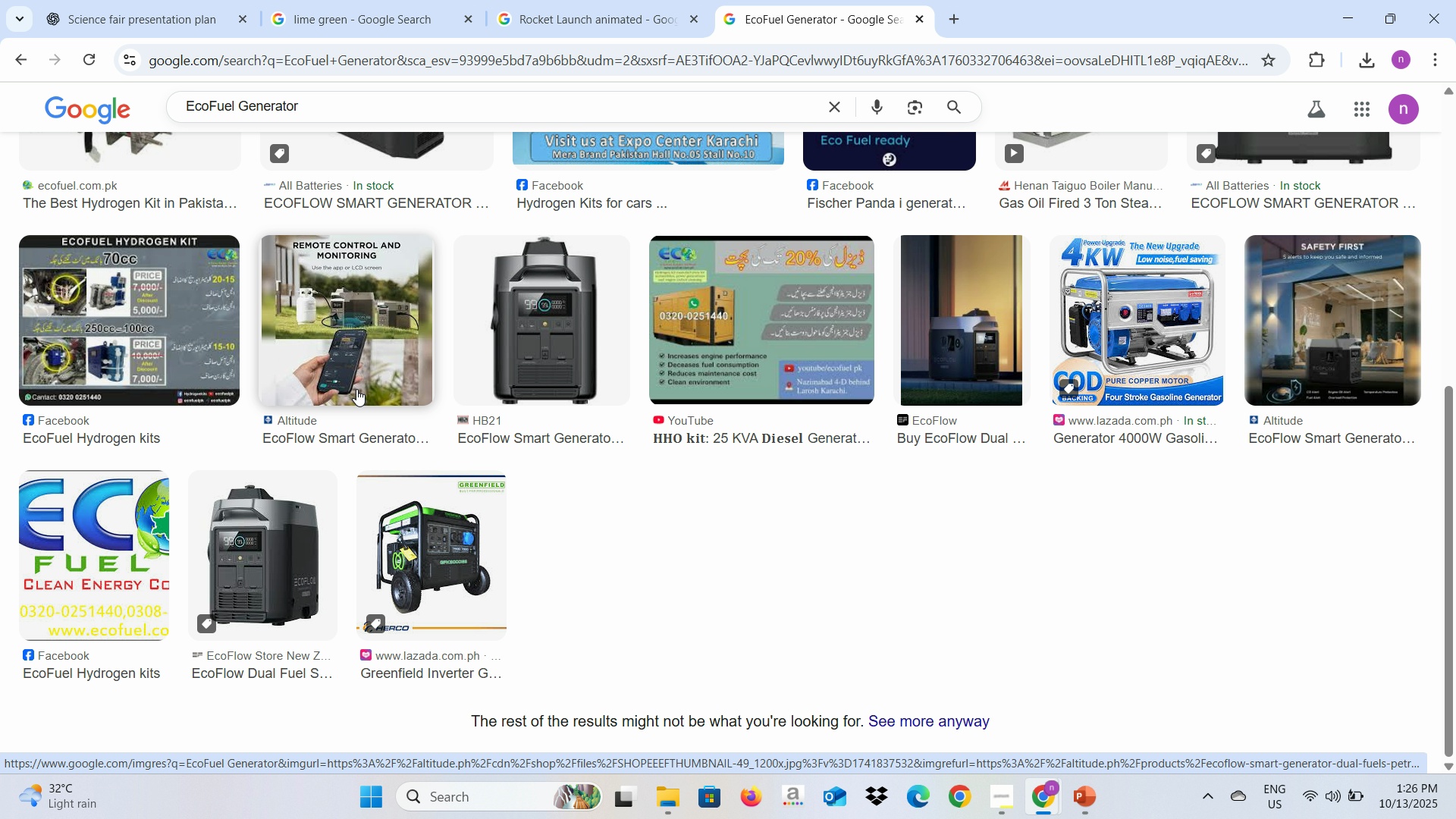 
key(Alt+AltLeft)
 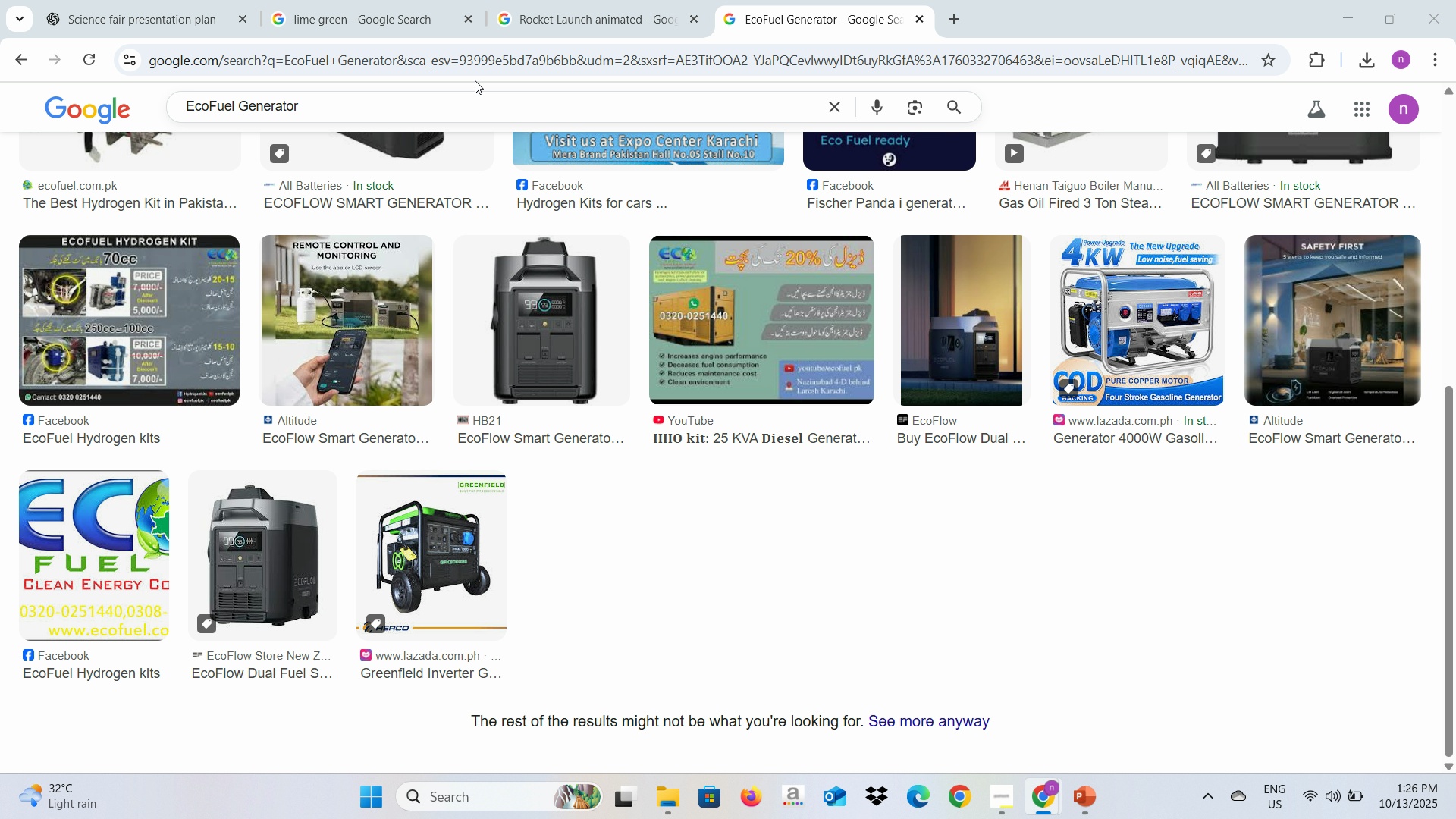 
key(Alt+Tab)
 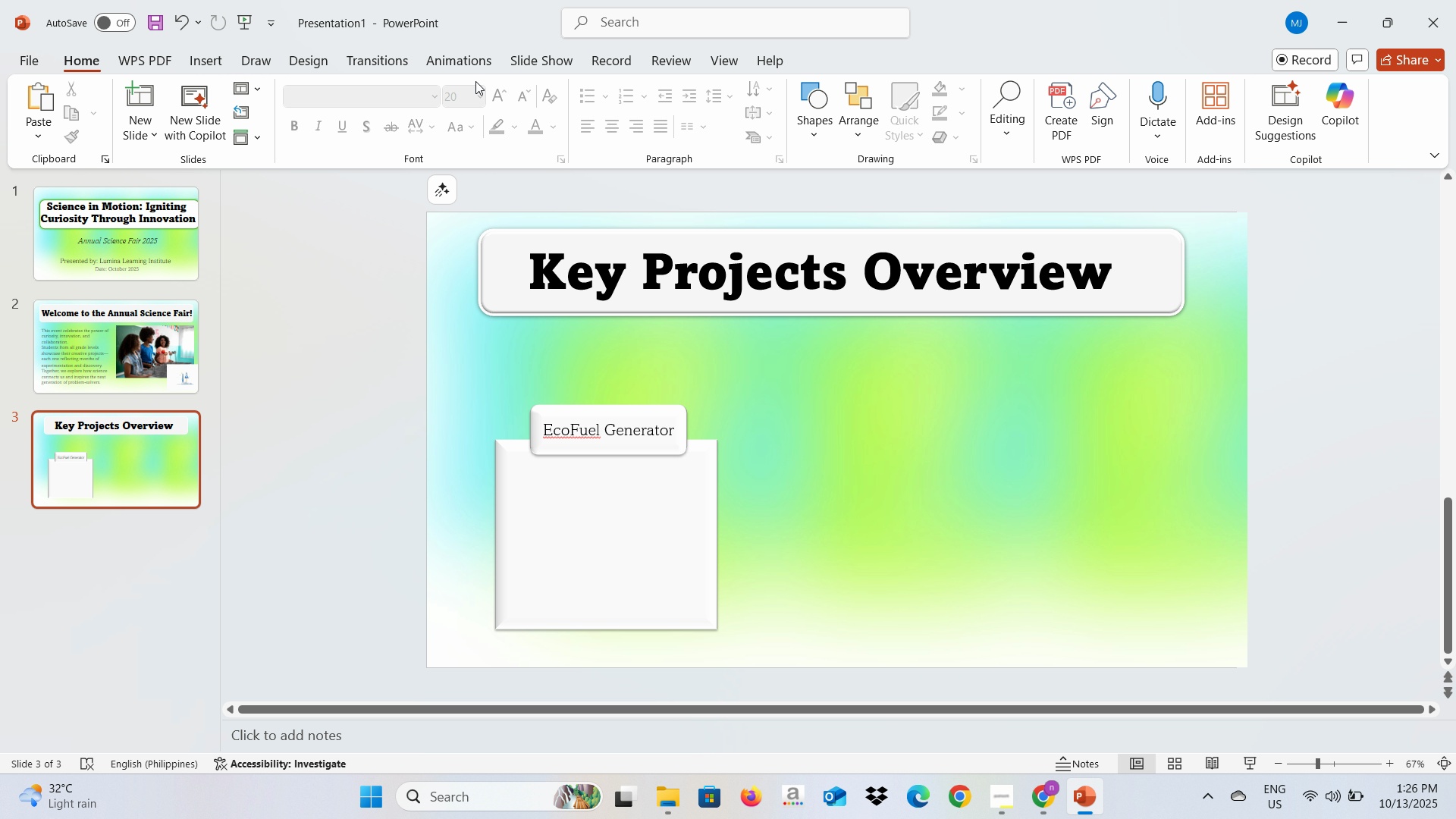 
key(Alt+AltLeft)
 